 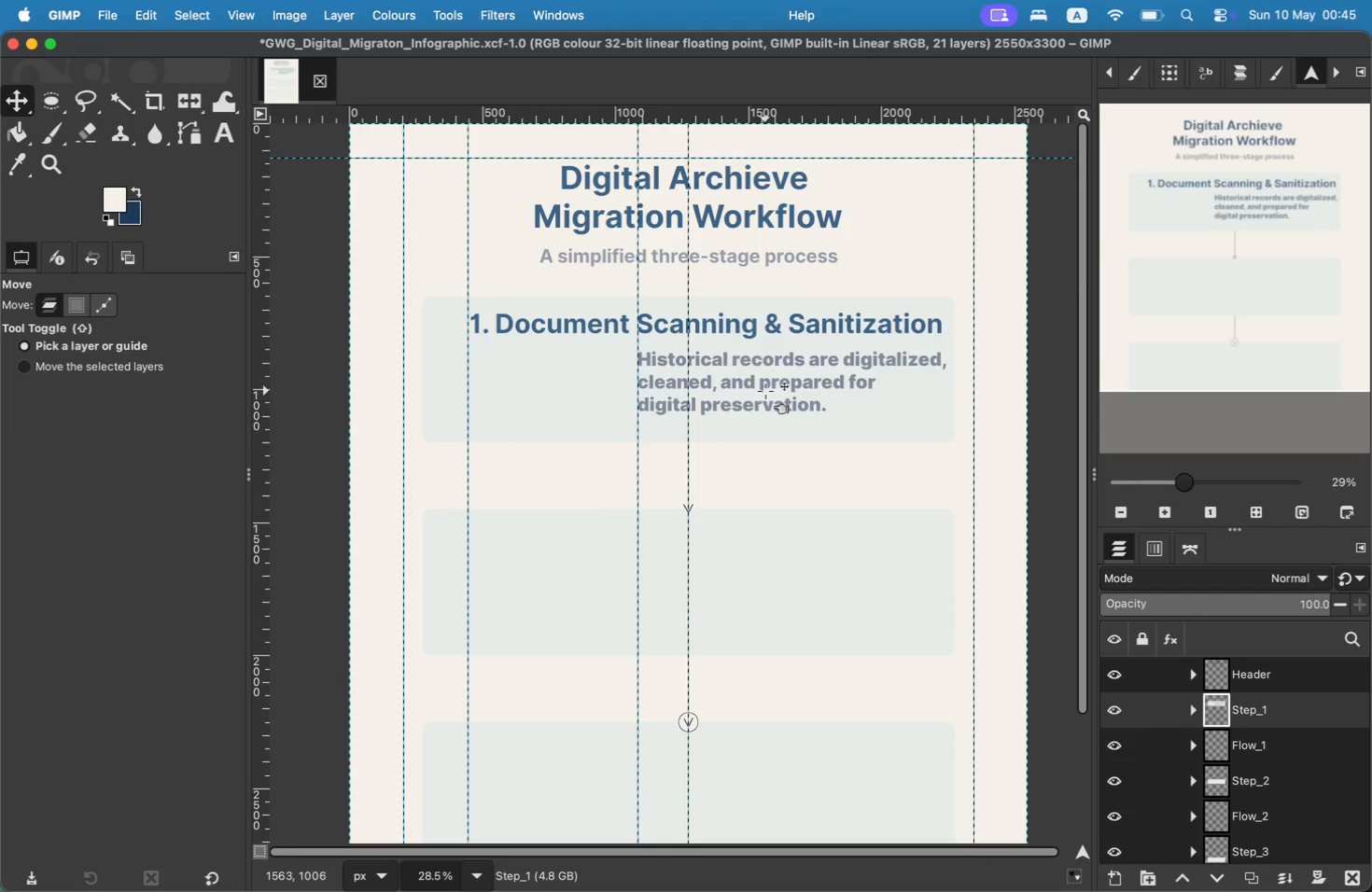 
left_click([1253, 784])
 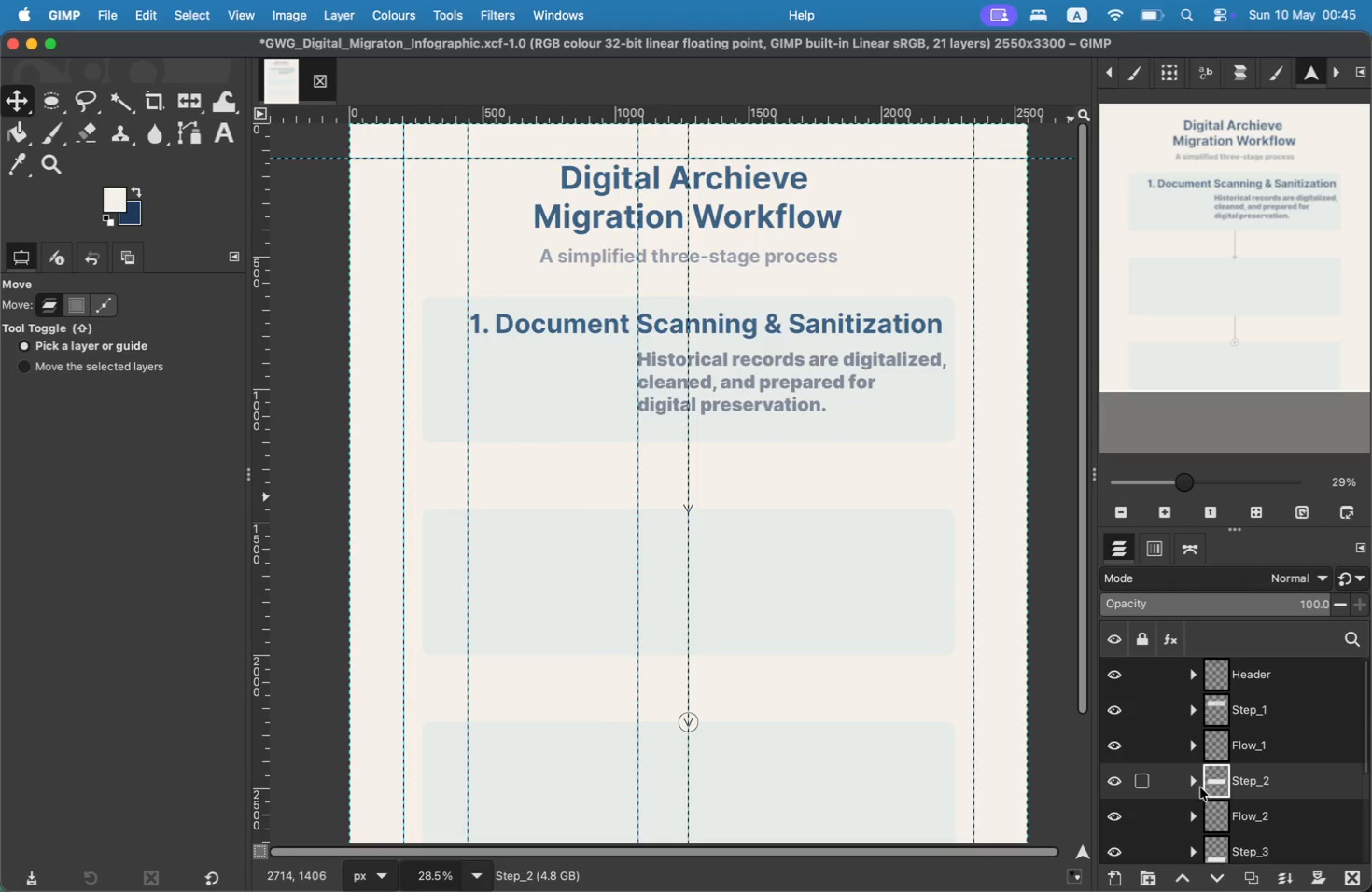 
left_click([1197, 786])
 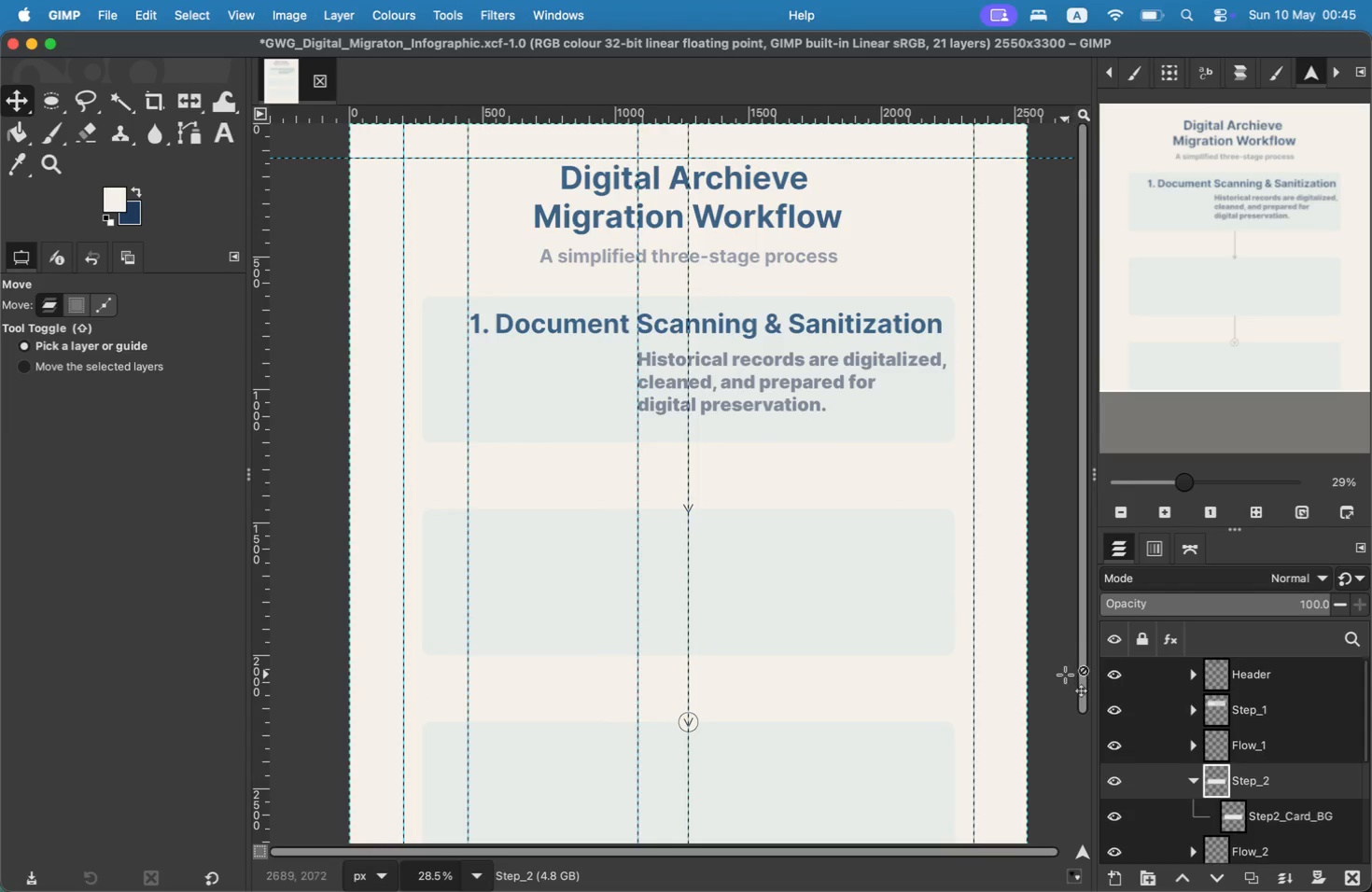 
key(T)
 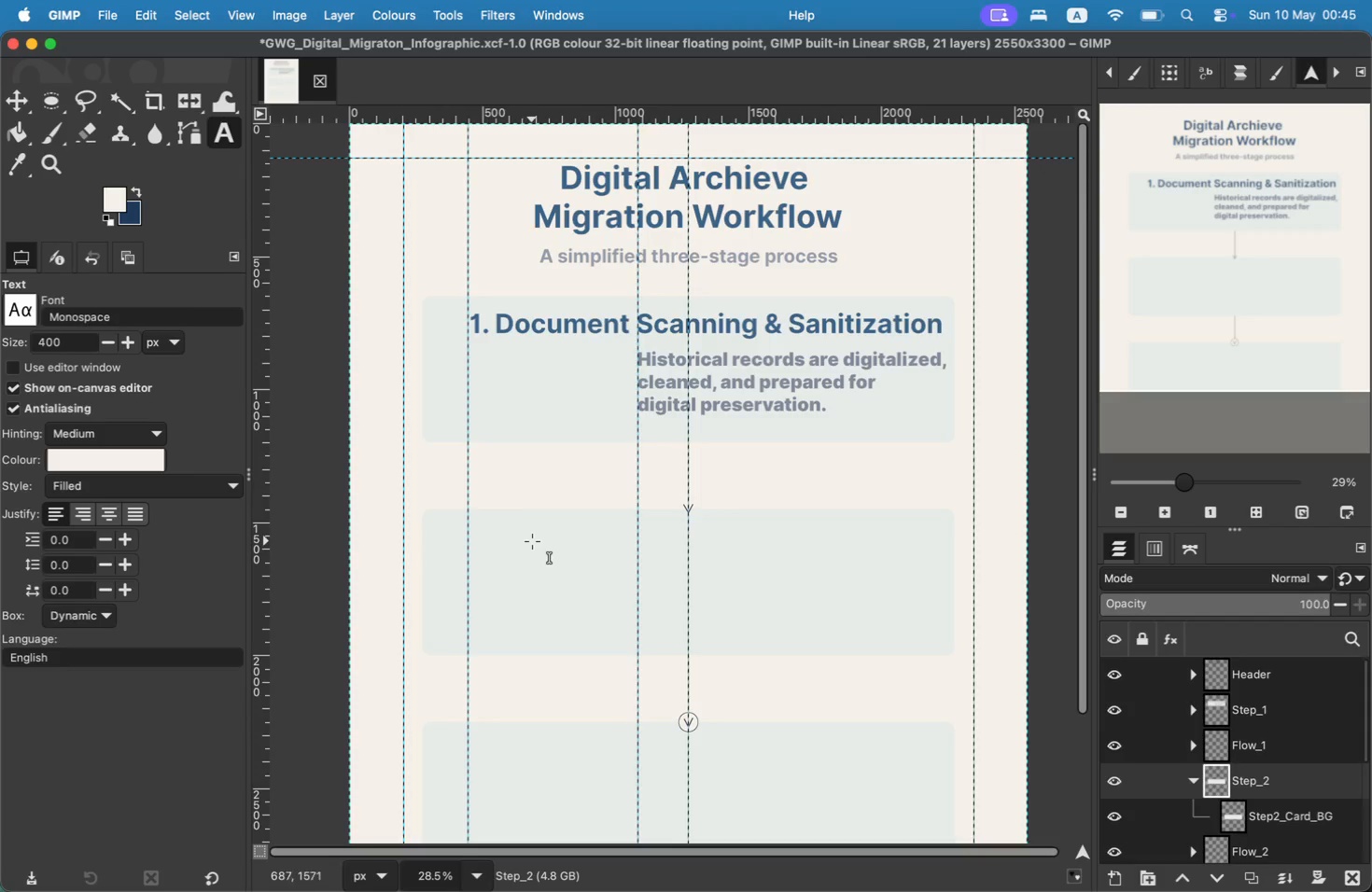 
type(2. WordPress Metadata Tagging)
 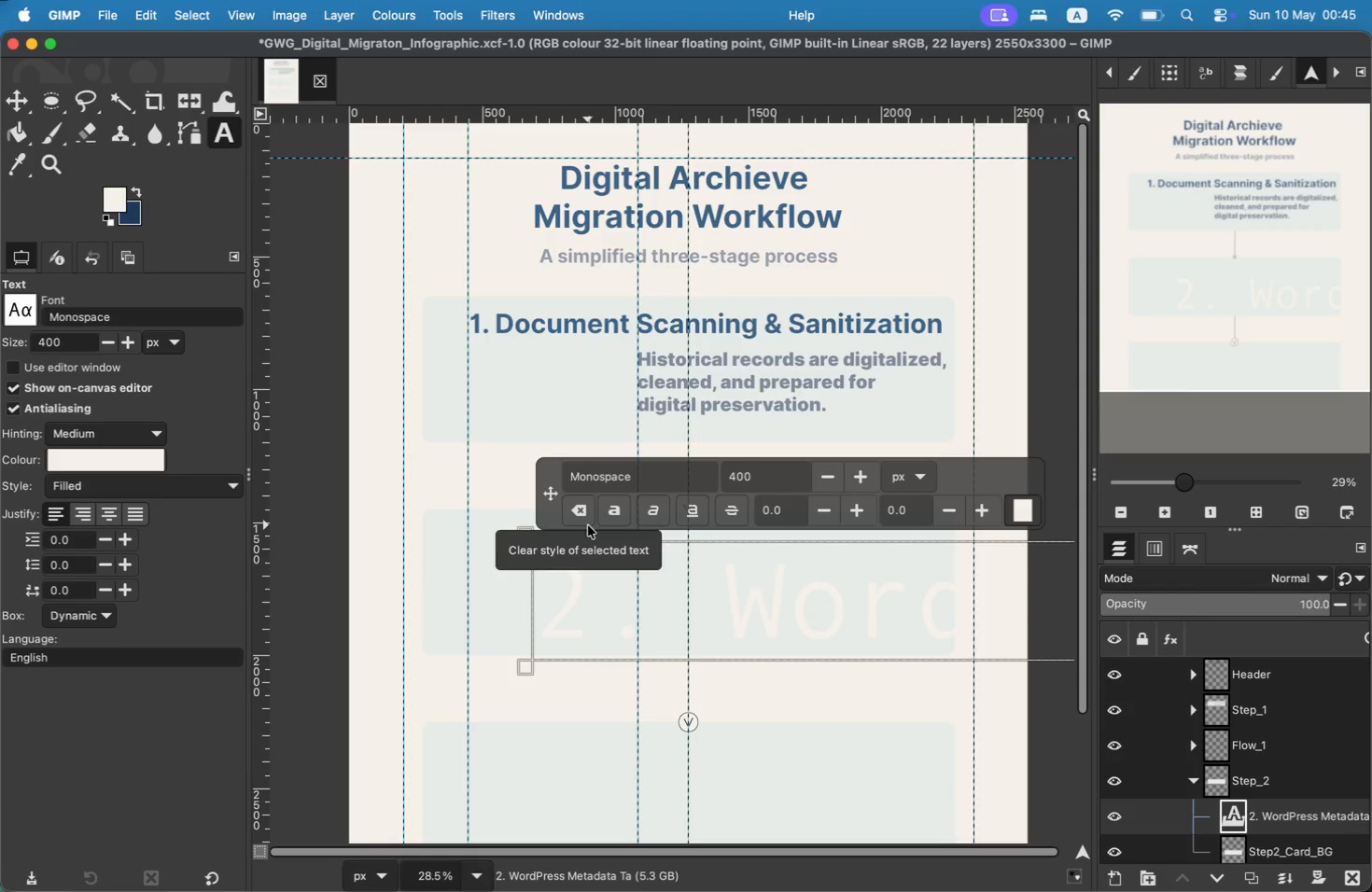 
 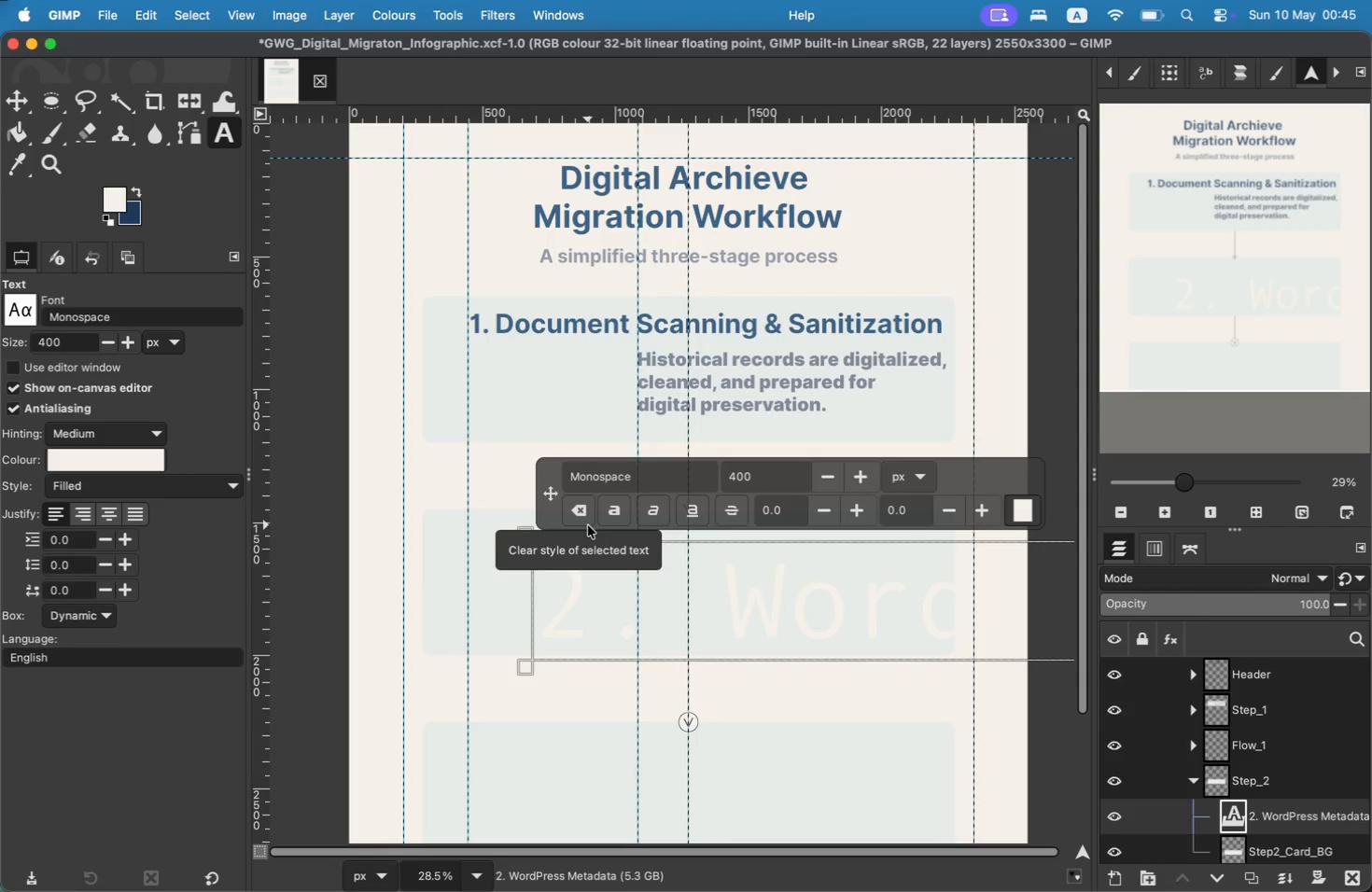 
key(Meta+CommandLeft)
 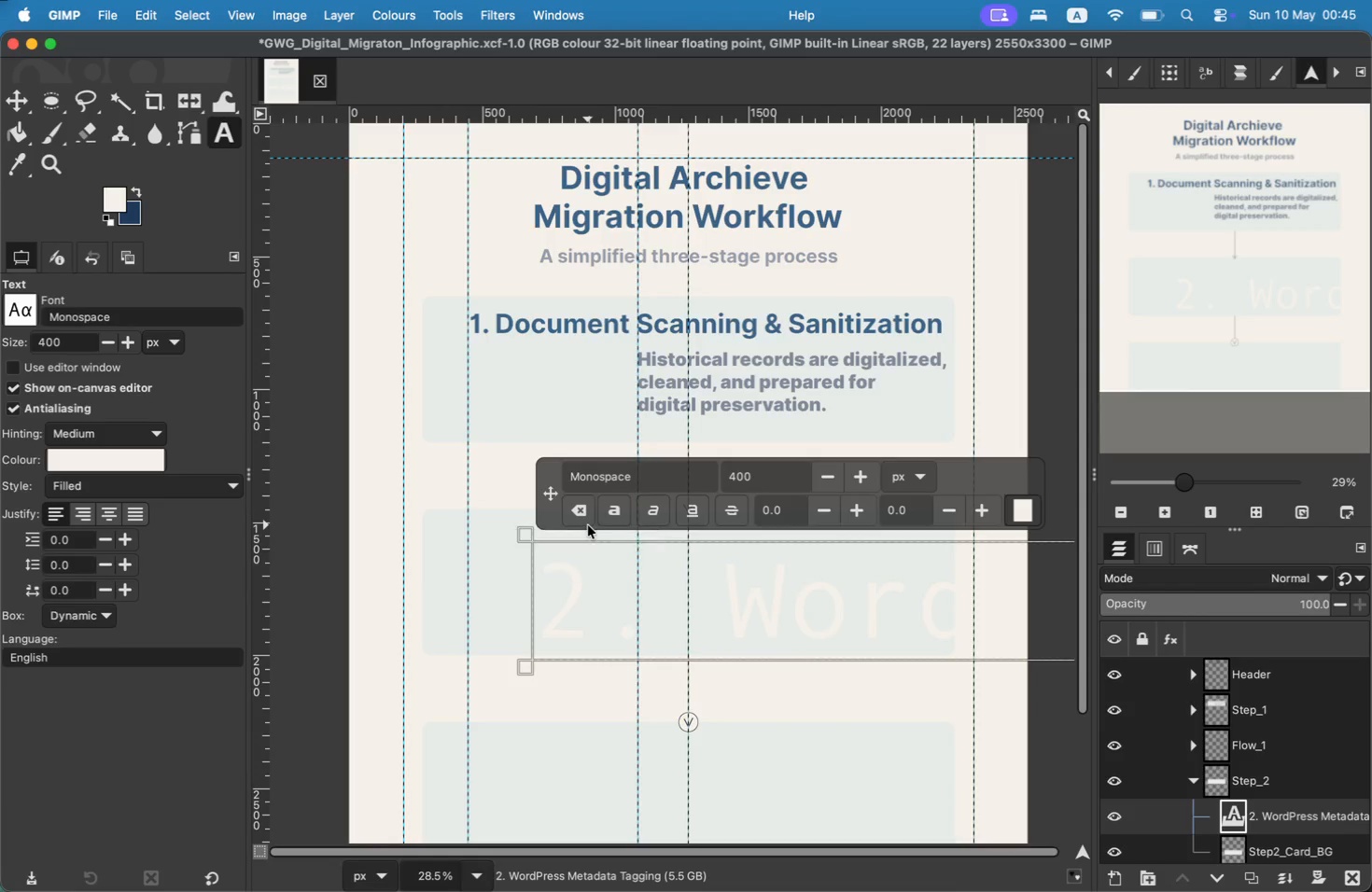 
key(Meta+A)
 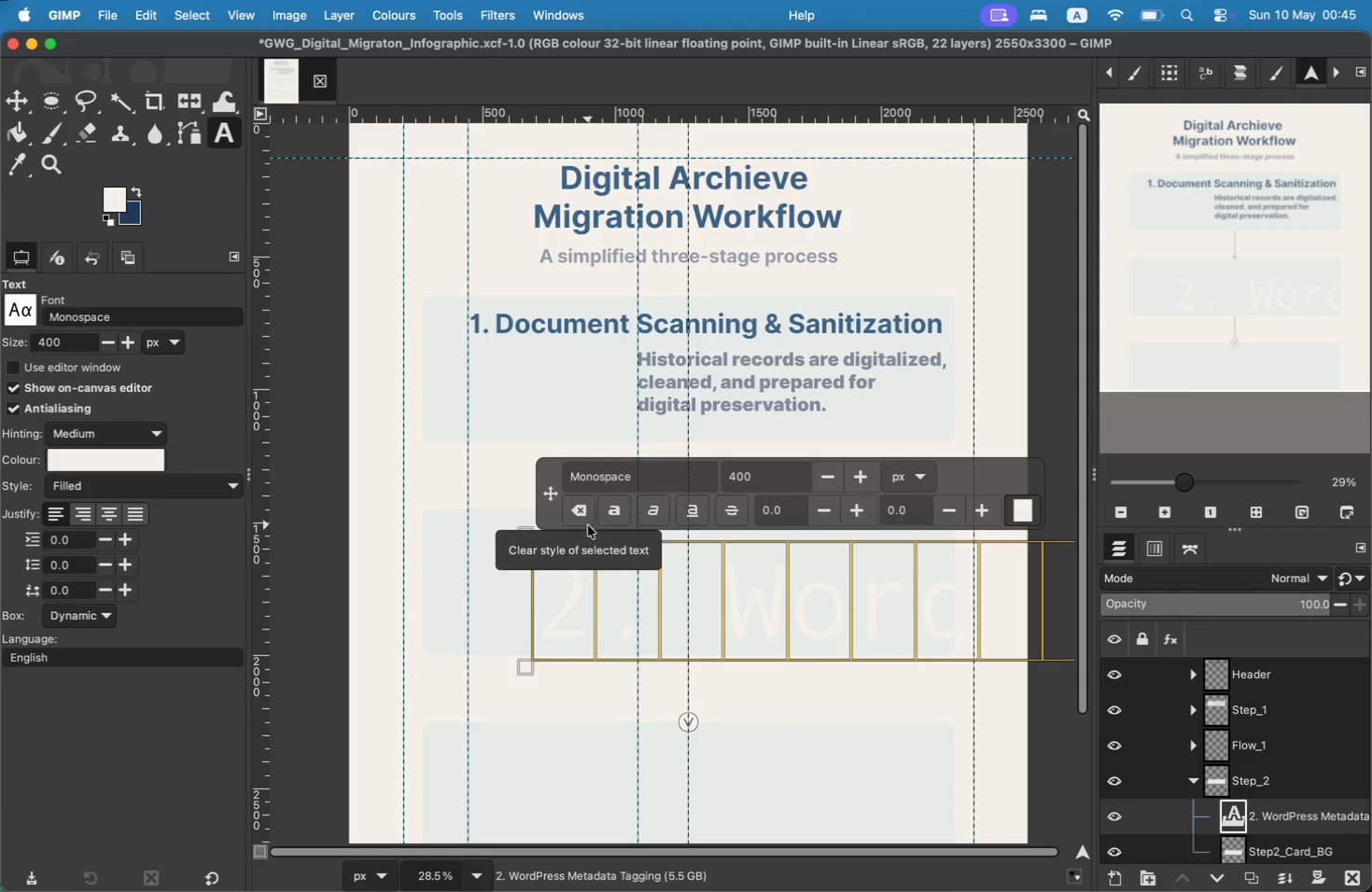 
left_click_drag(start_coordinate=[779, 484], to_coordinate=[693, 488])
 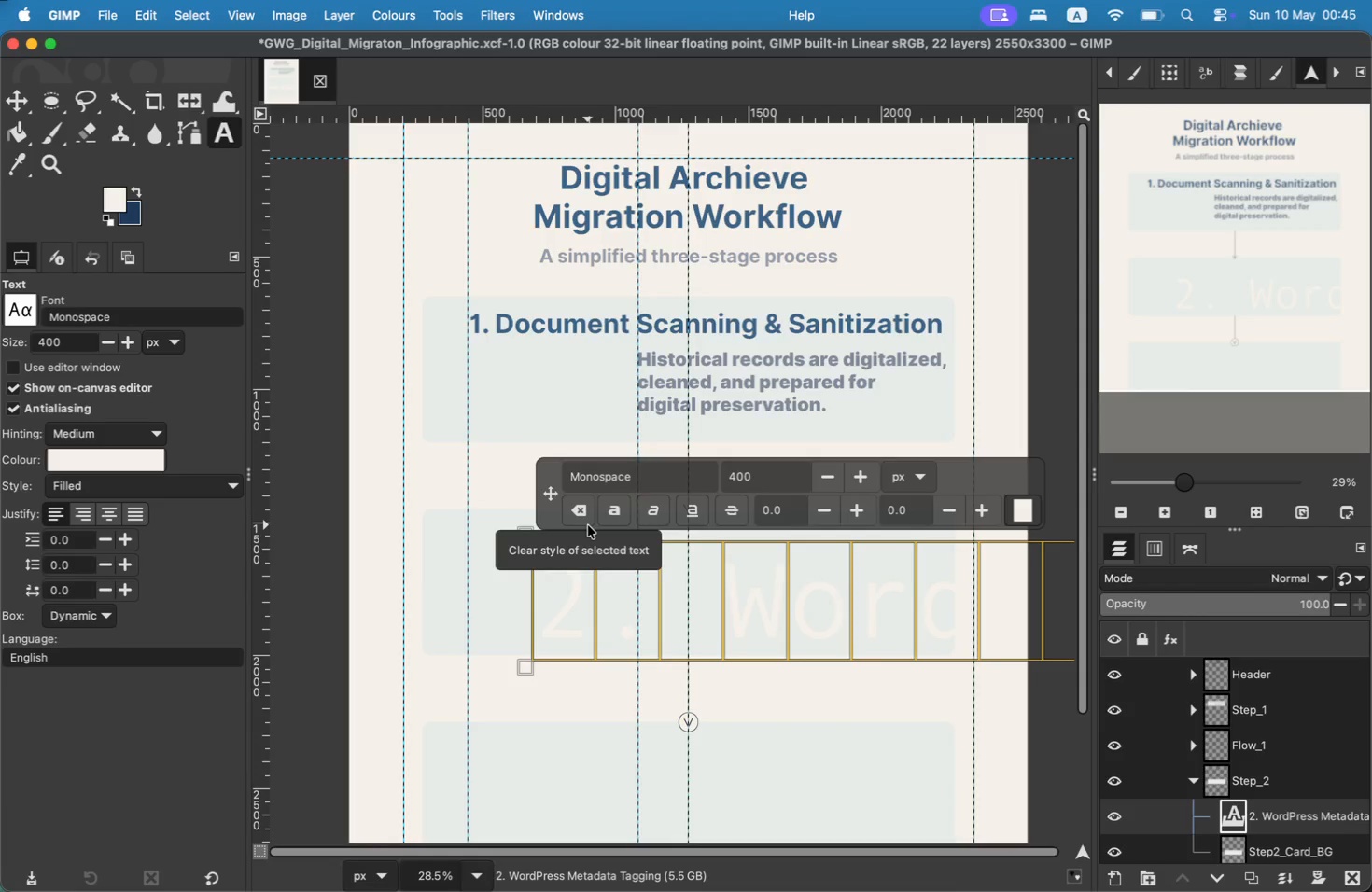 
type(100)
 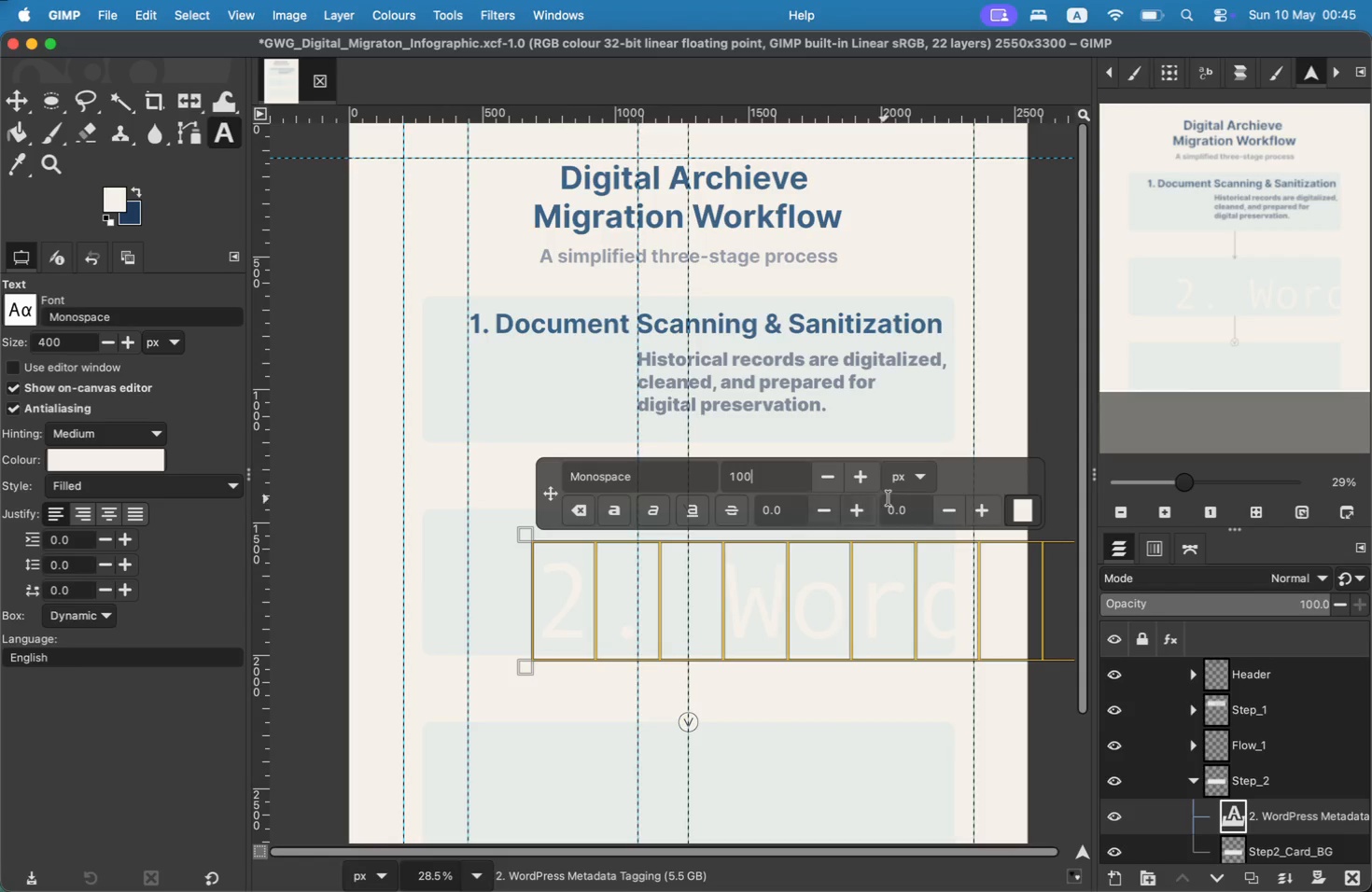 
left_click([1007, 507])
 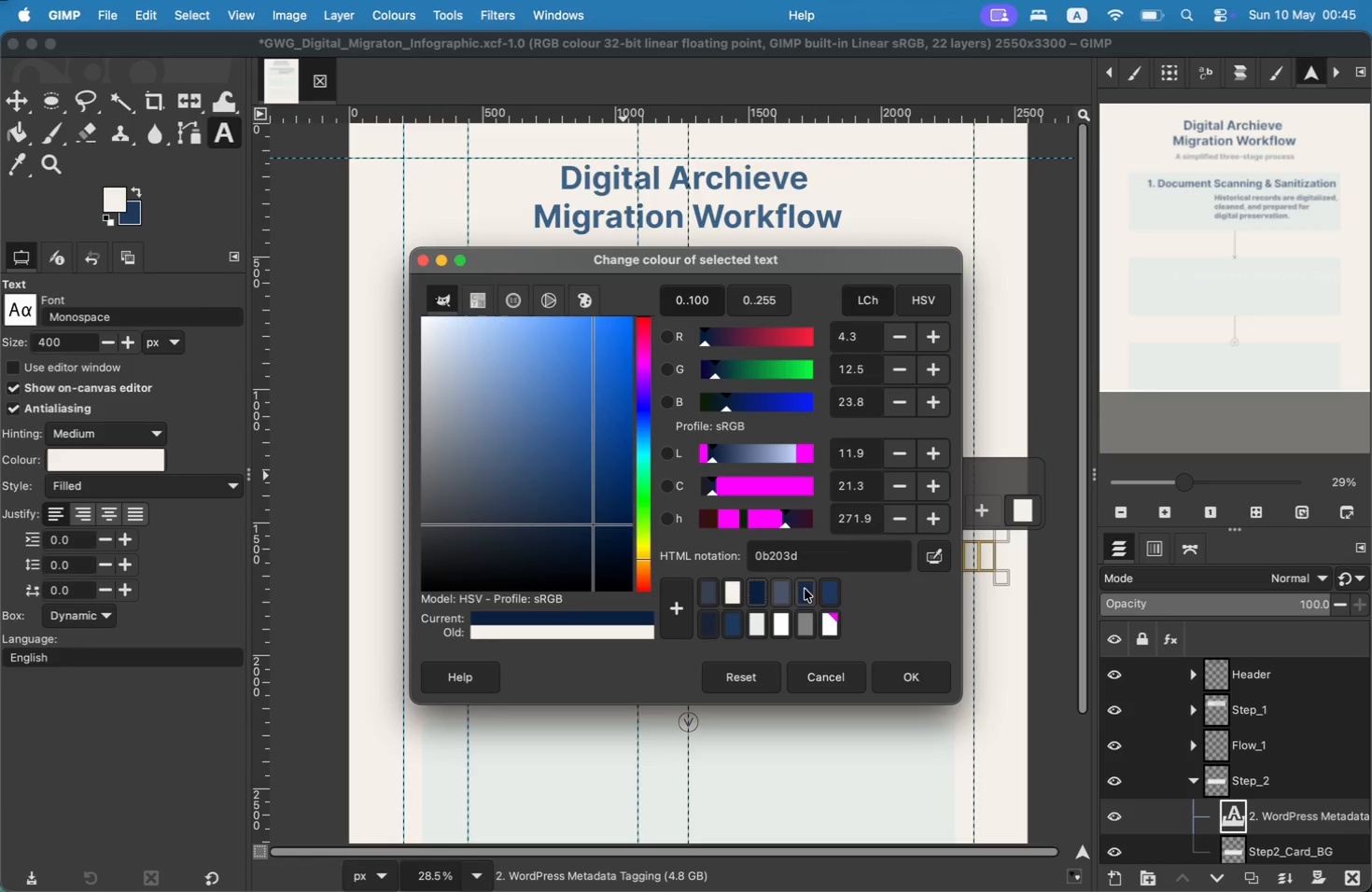 
left_click([889, 674])
 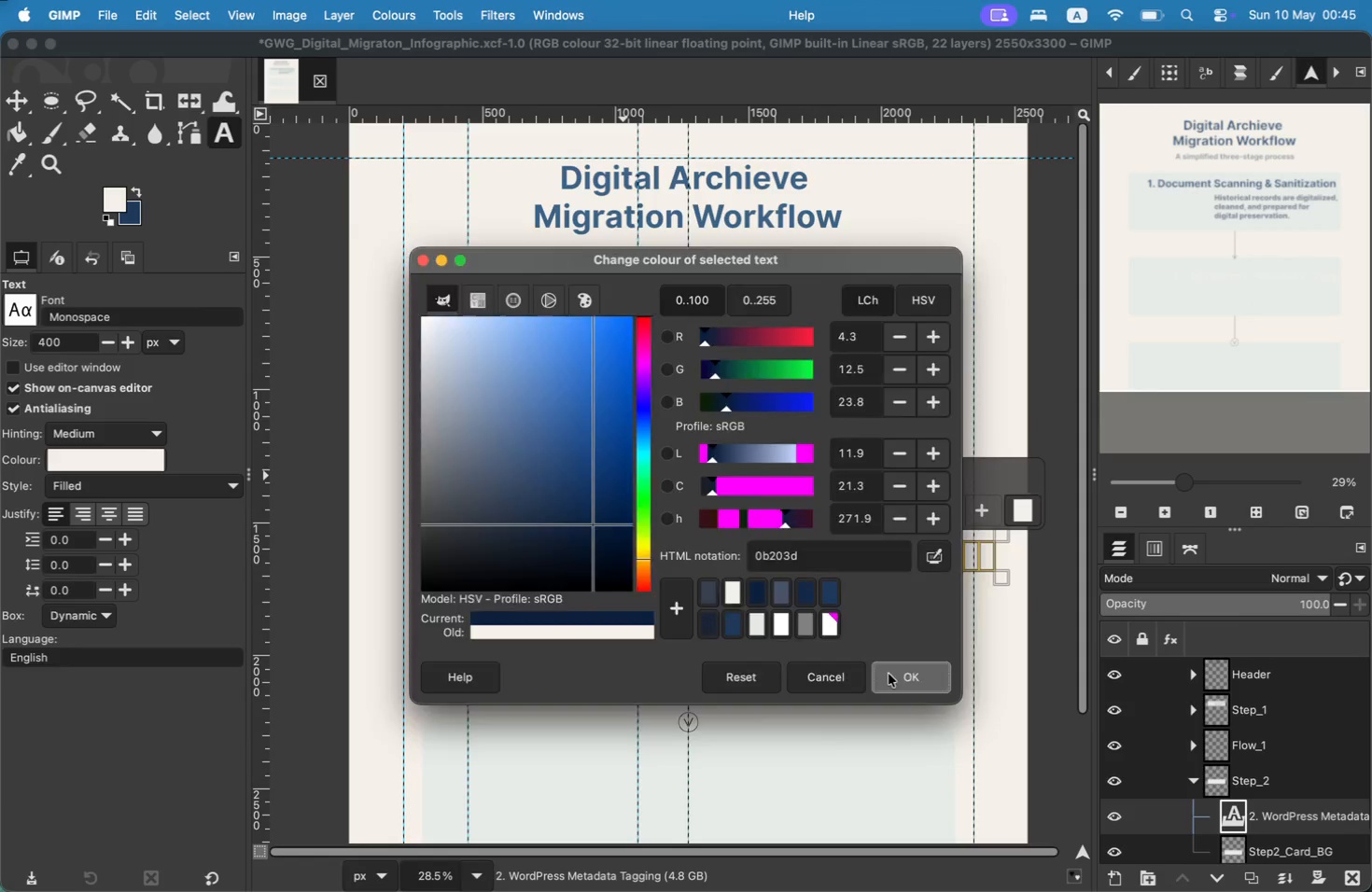 
left_click_drag(start_coordinate=[671, 481], to_coordinate=[527, 481])
 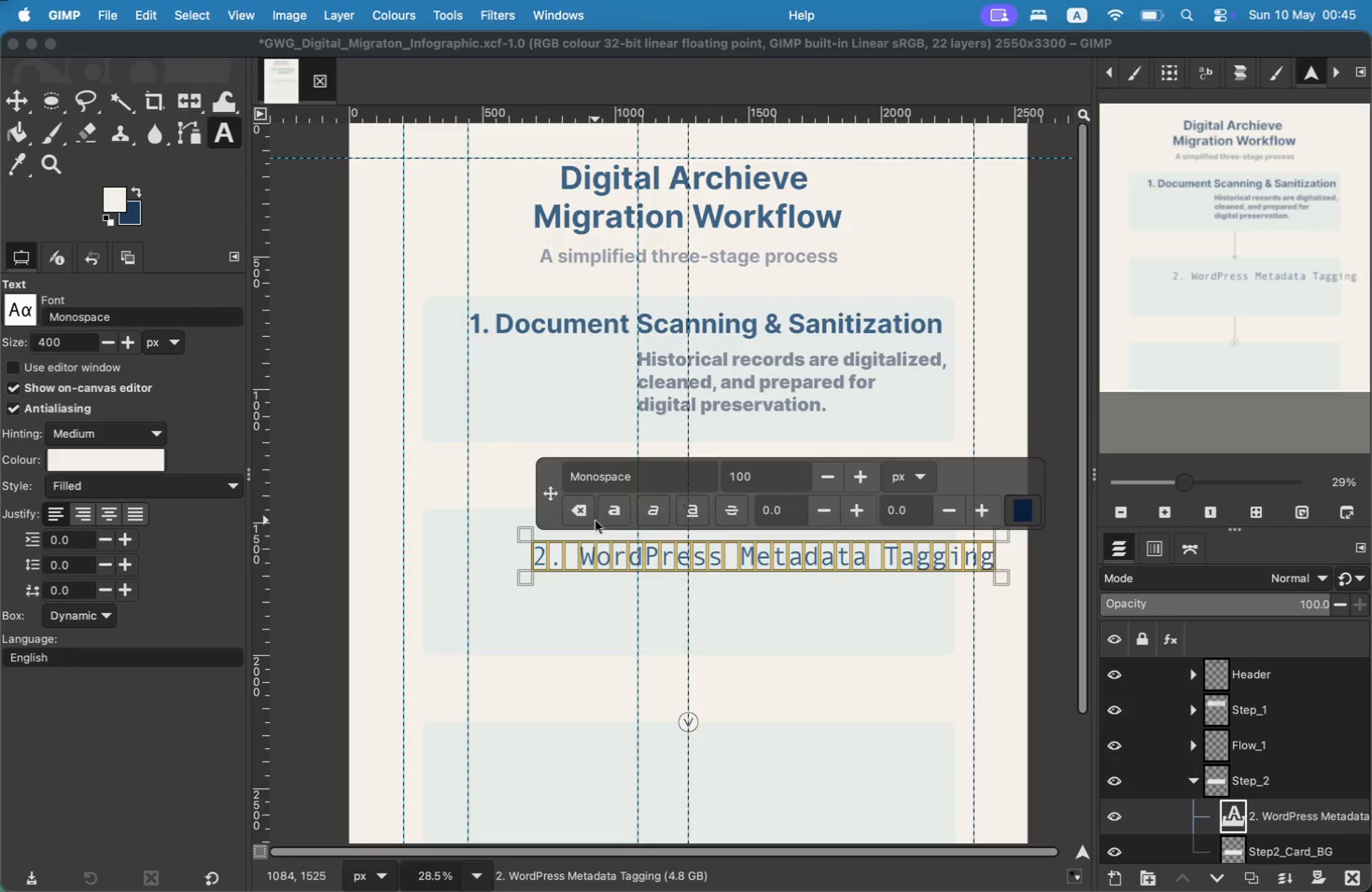 
type(inter )
 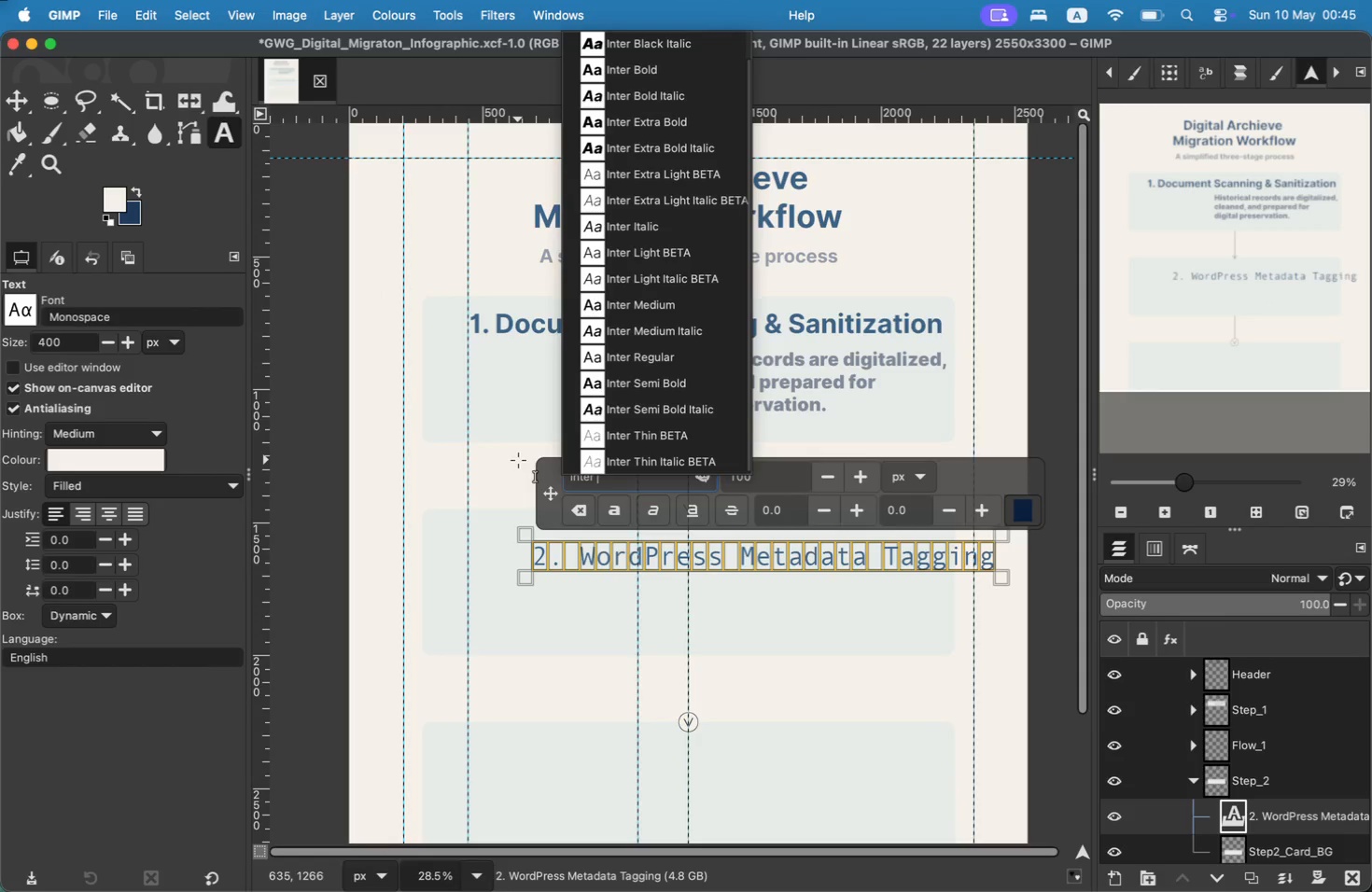 
left_click([603, 76])
 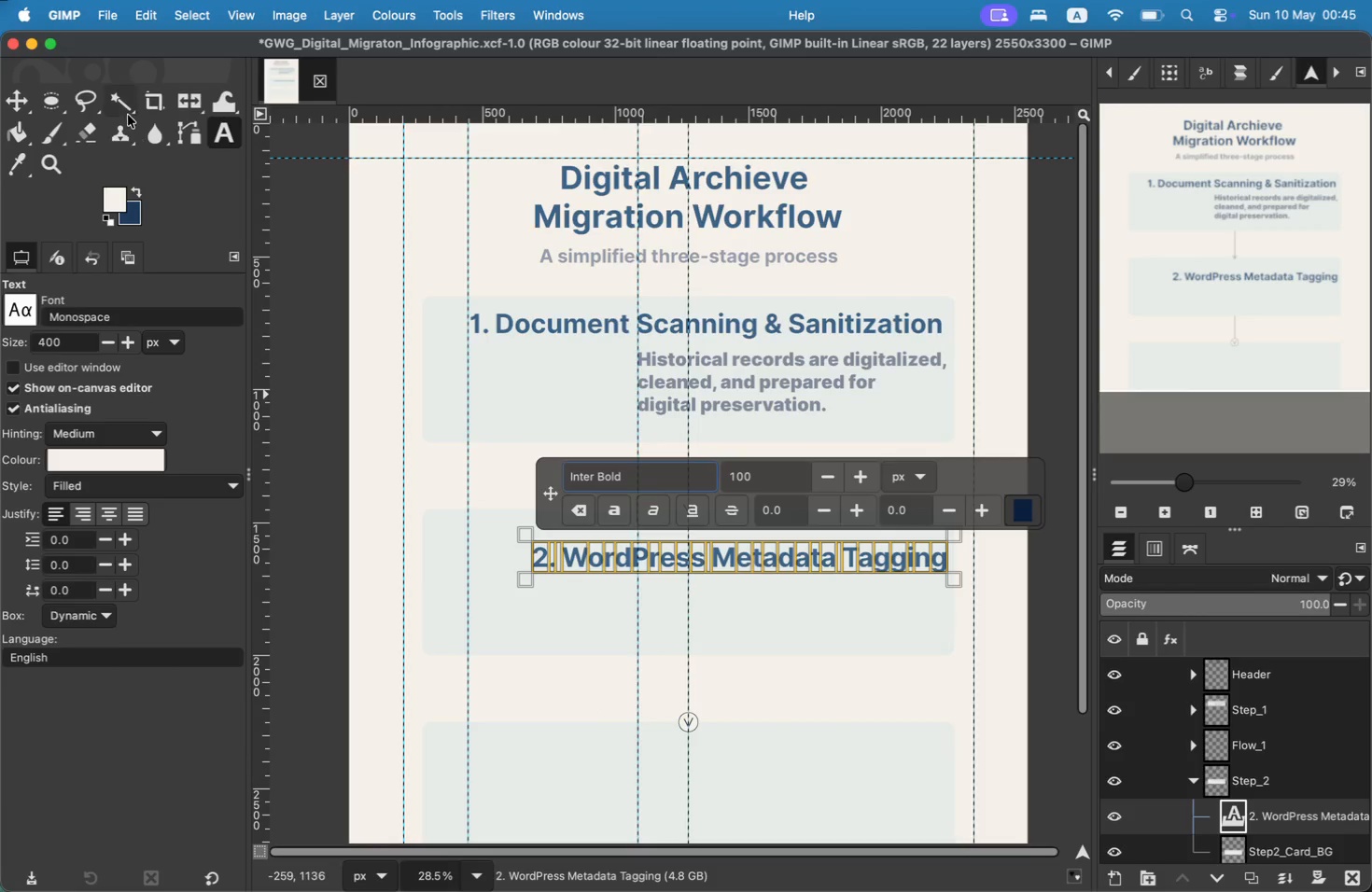 
left_click([10, 109])
 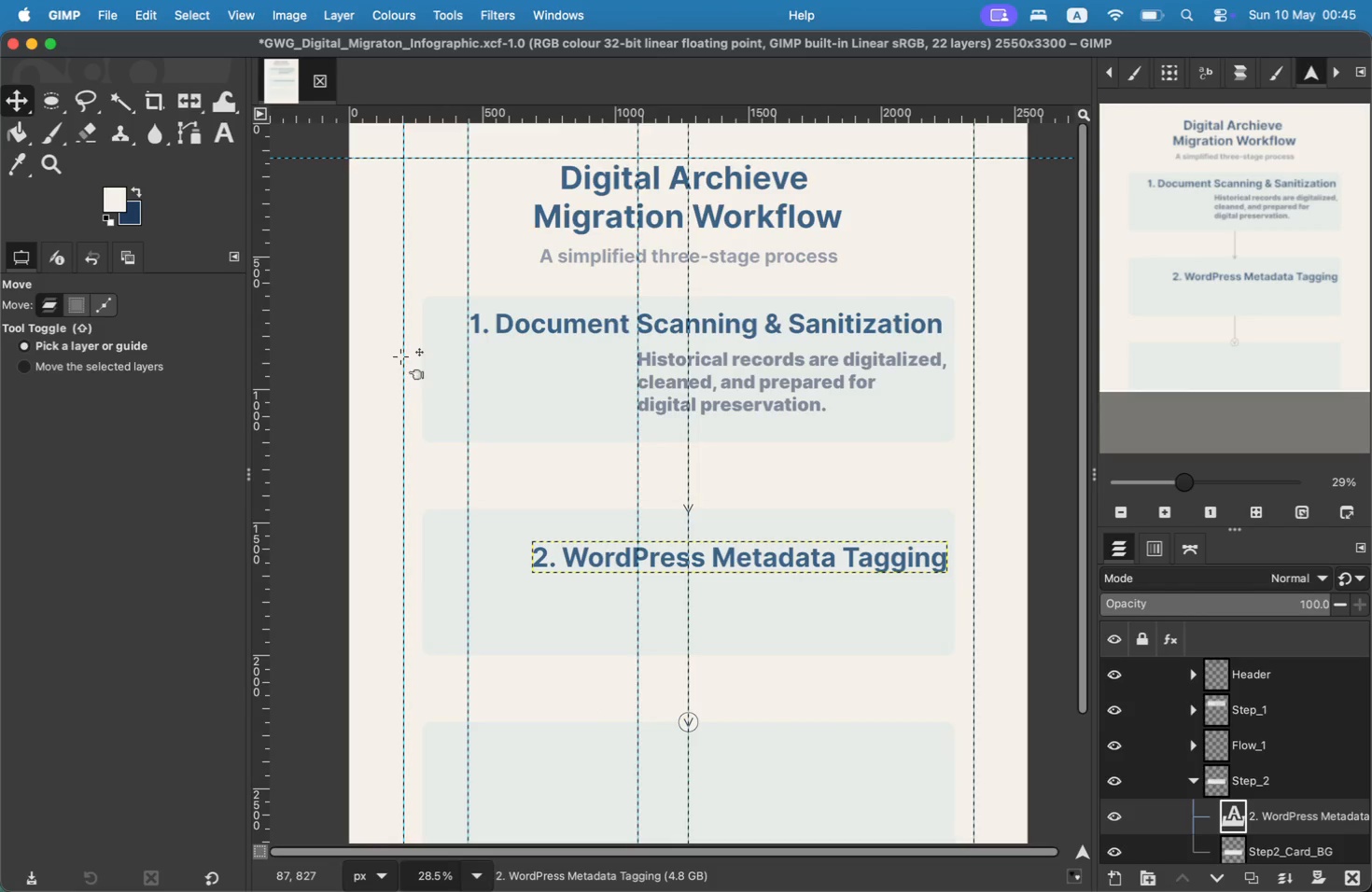 
left_click([667, 561])
 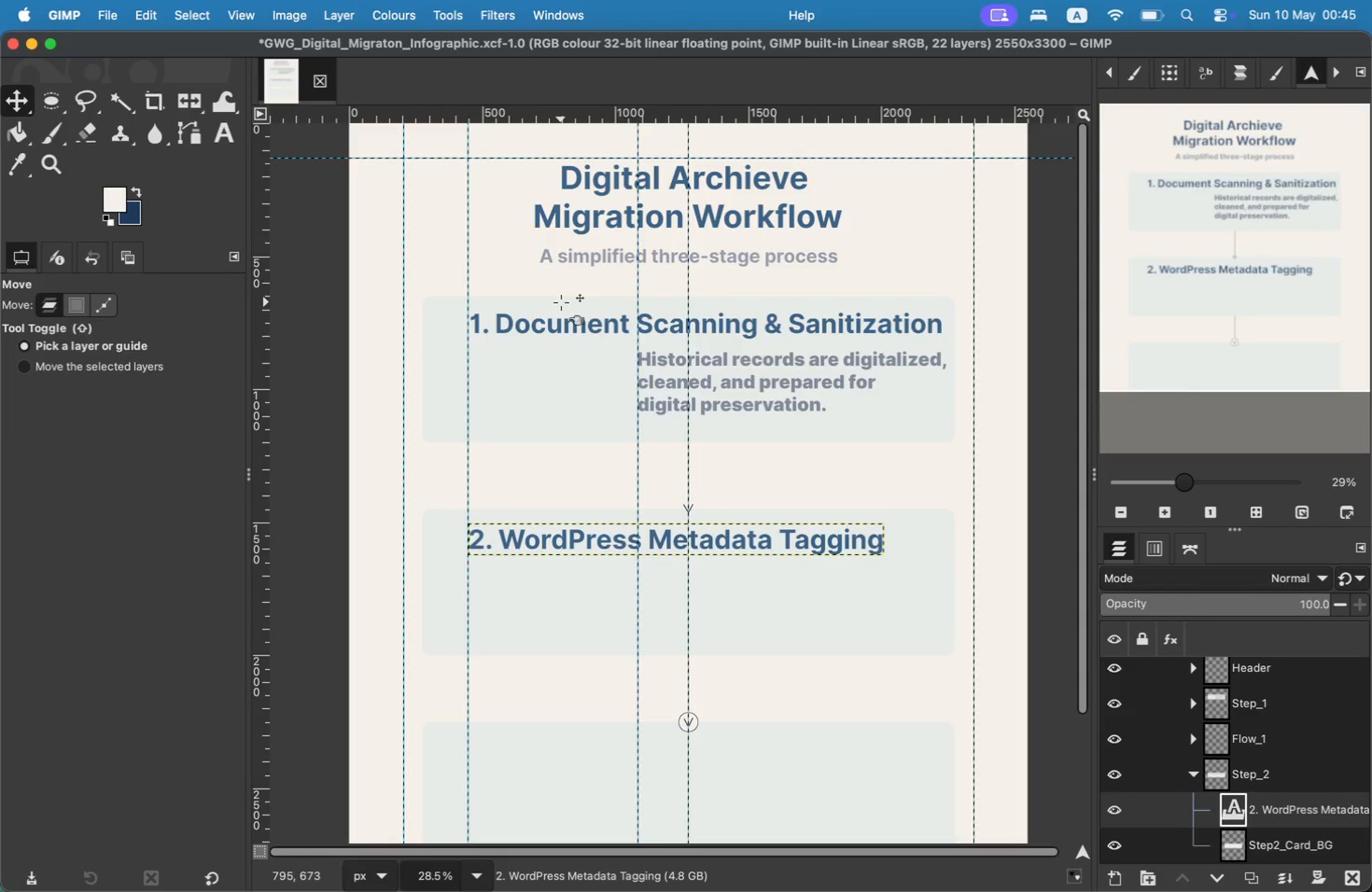 
left_click_drag(start_coordinate=[665, 558], to_coordinate=[603, 540])
 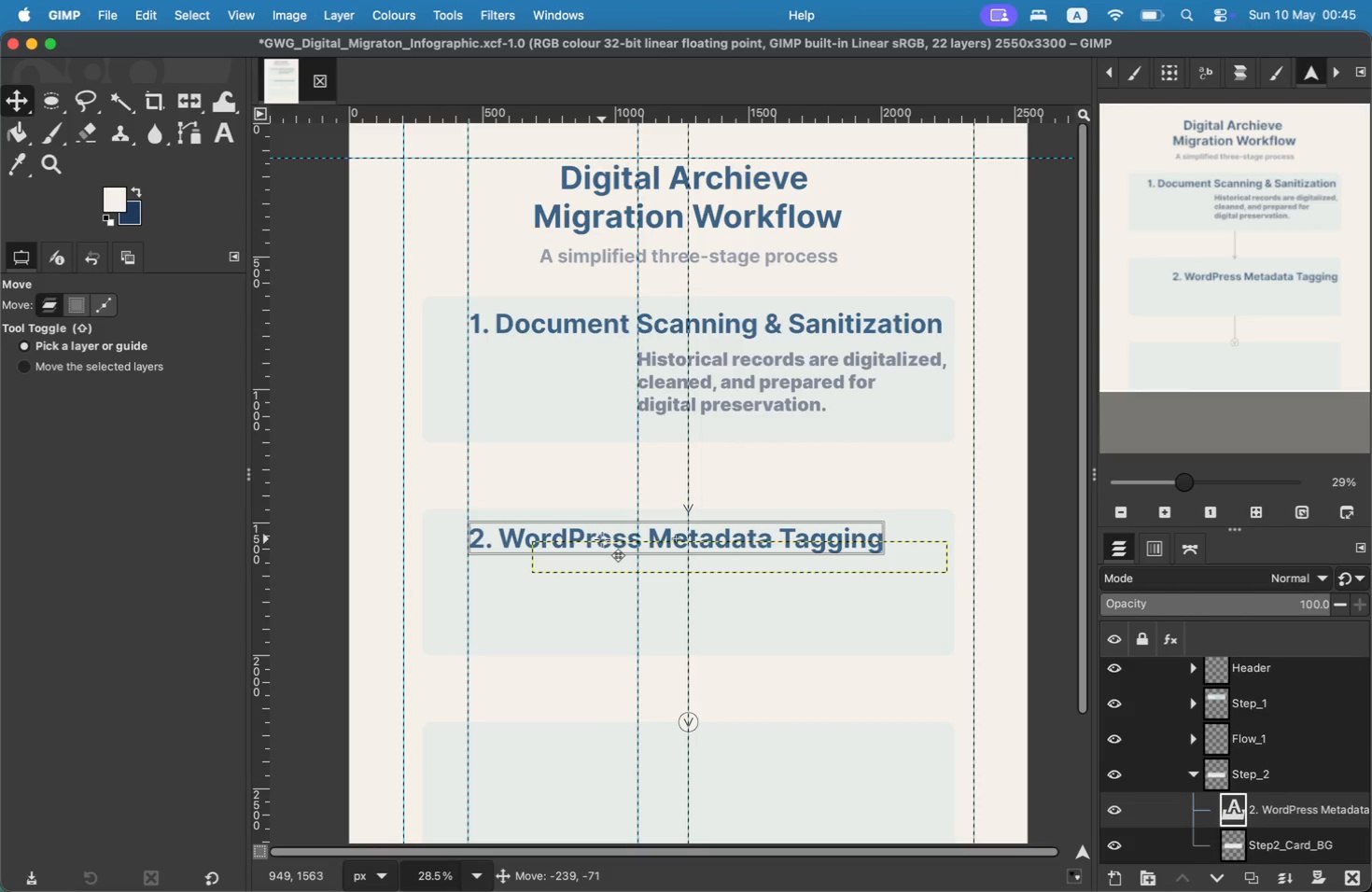 
wait(7.44)
 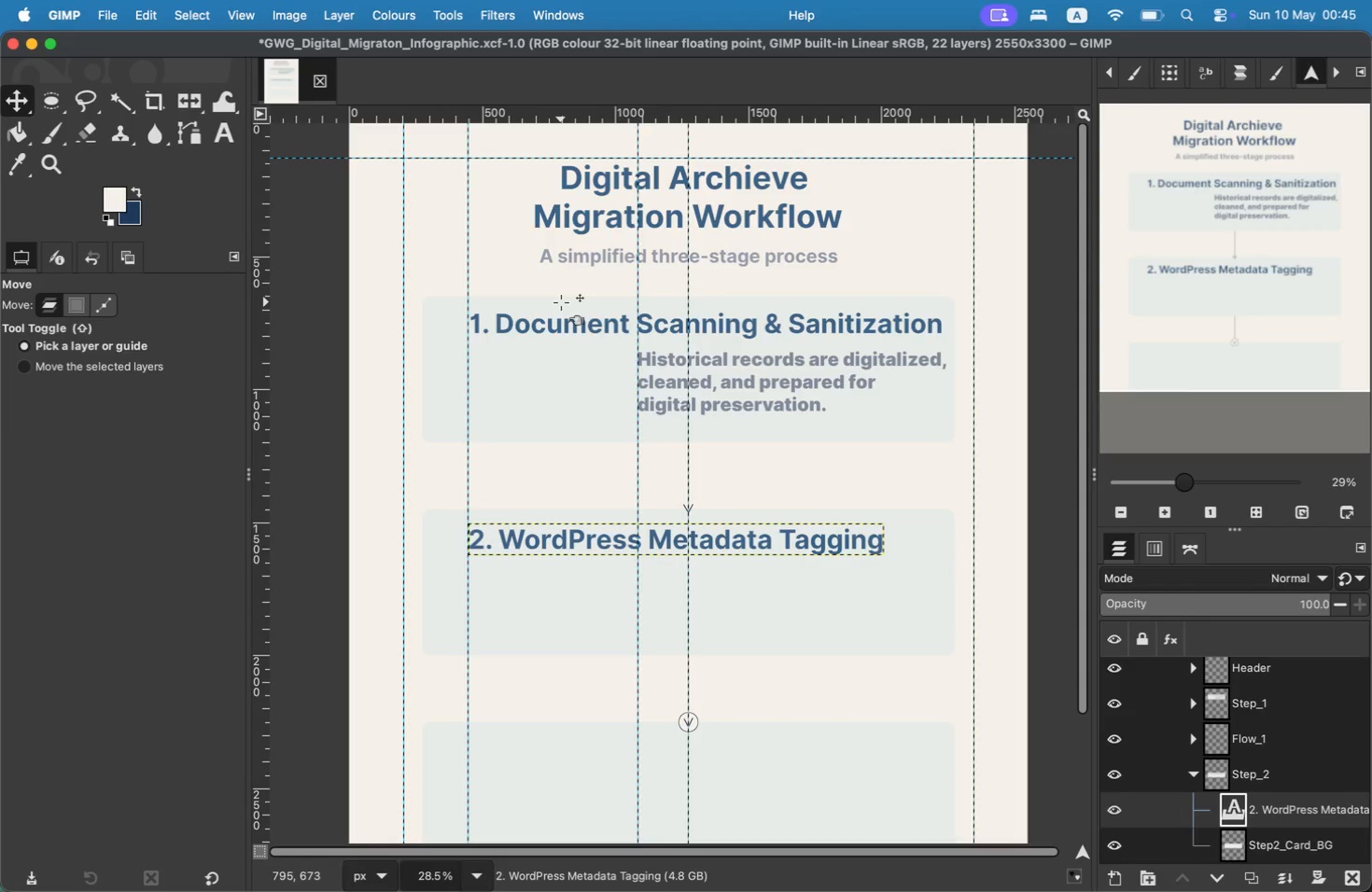 
key(T)
 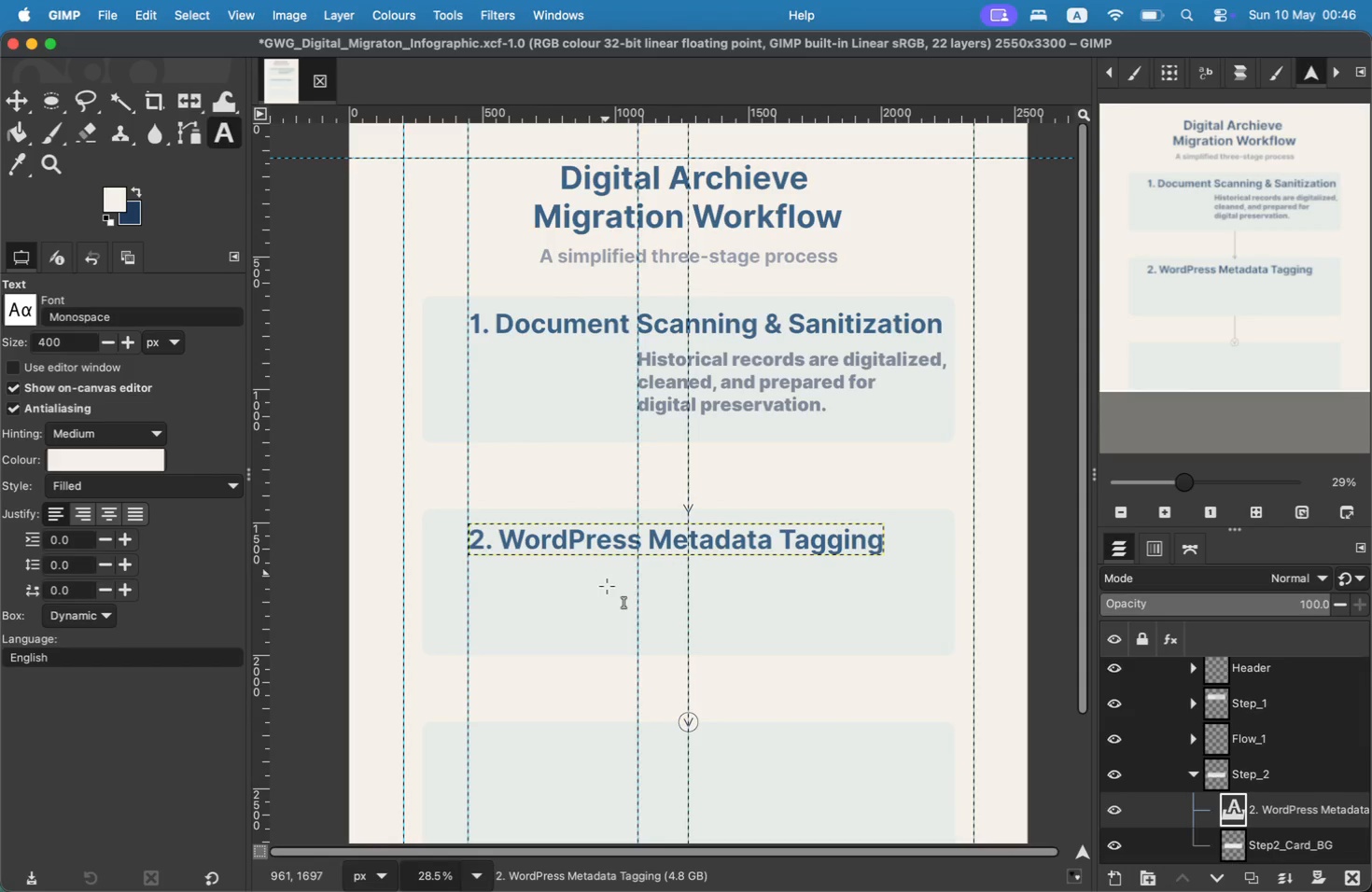 
left_click([602, 589])
 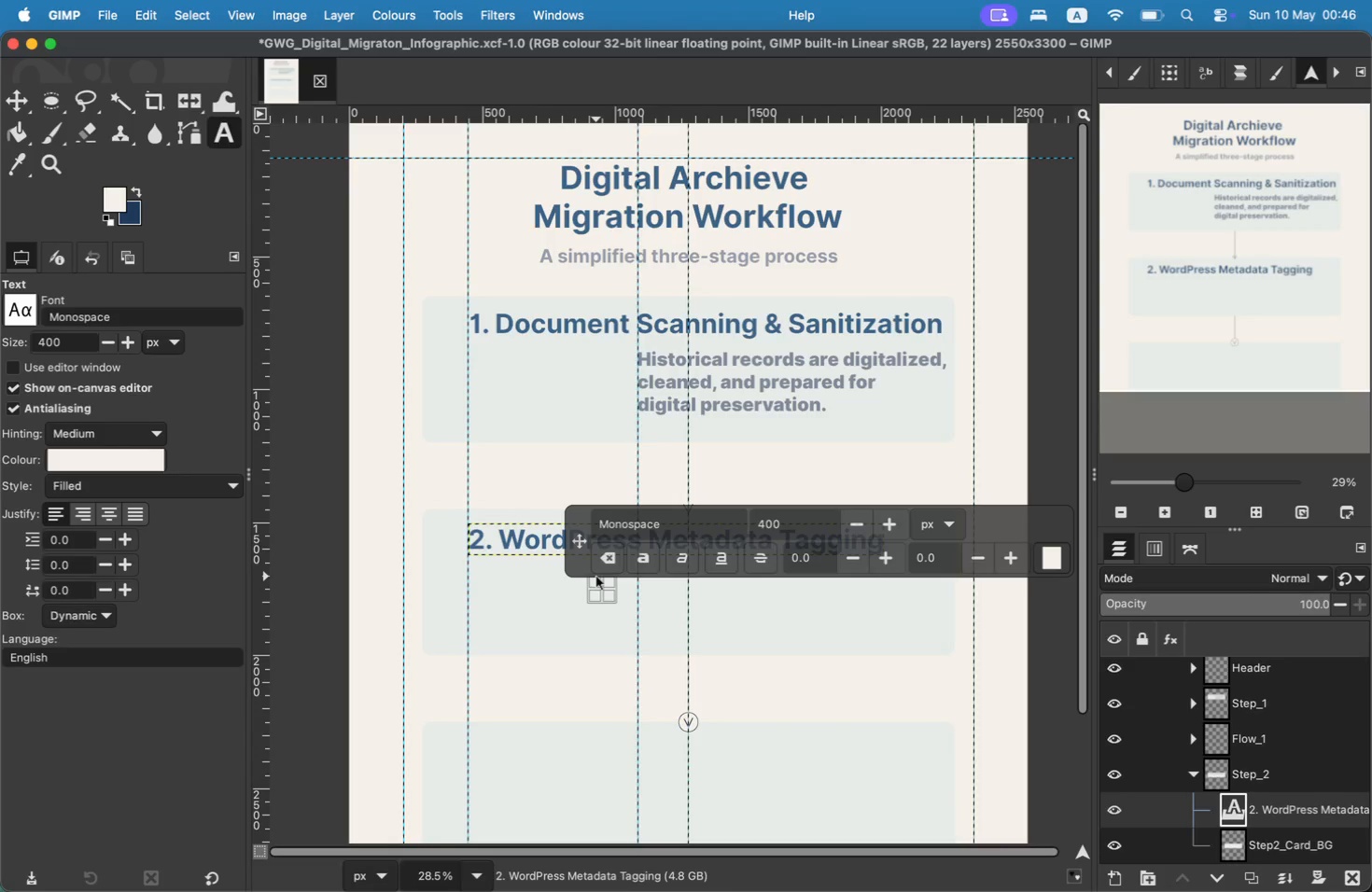 
type(Document )
key(Backspace)
type(s are caa)
key(Backspace)
type(tegorized and tagged)
 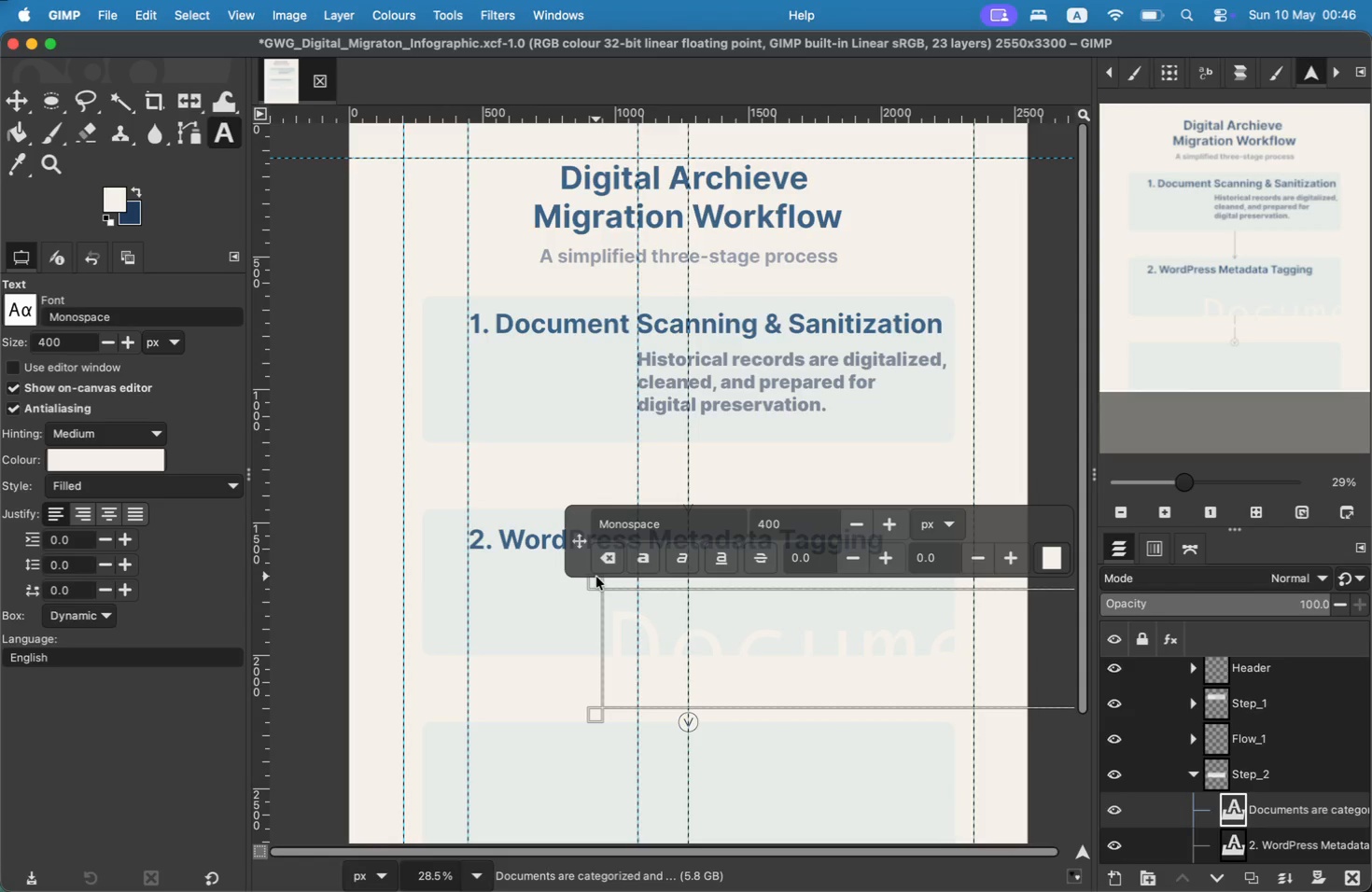 
key(Backspace)
type( for accurate seae)
key(Backspace)
type(rch and t)
key(Backspace)
type(retrieval.)
 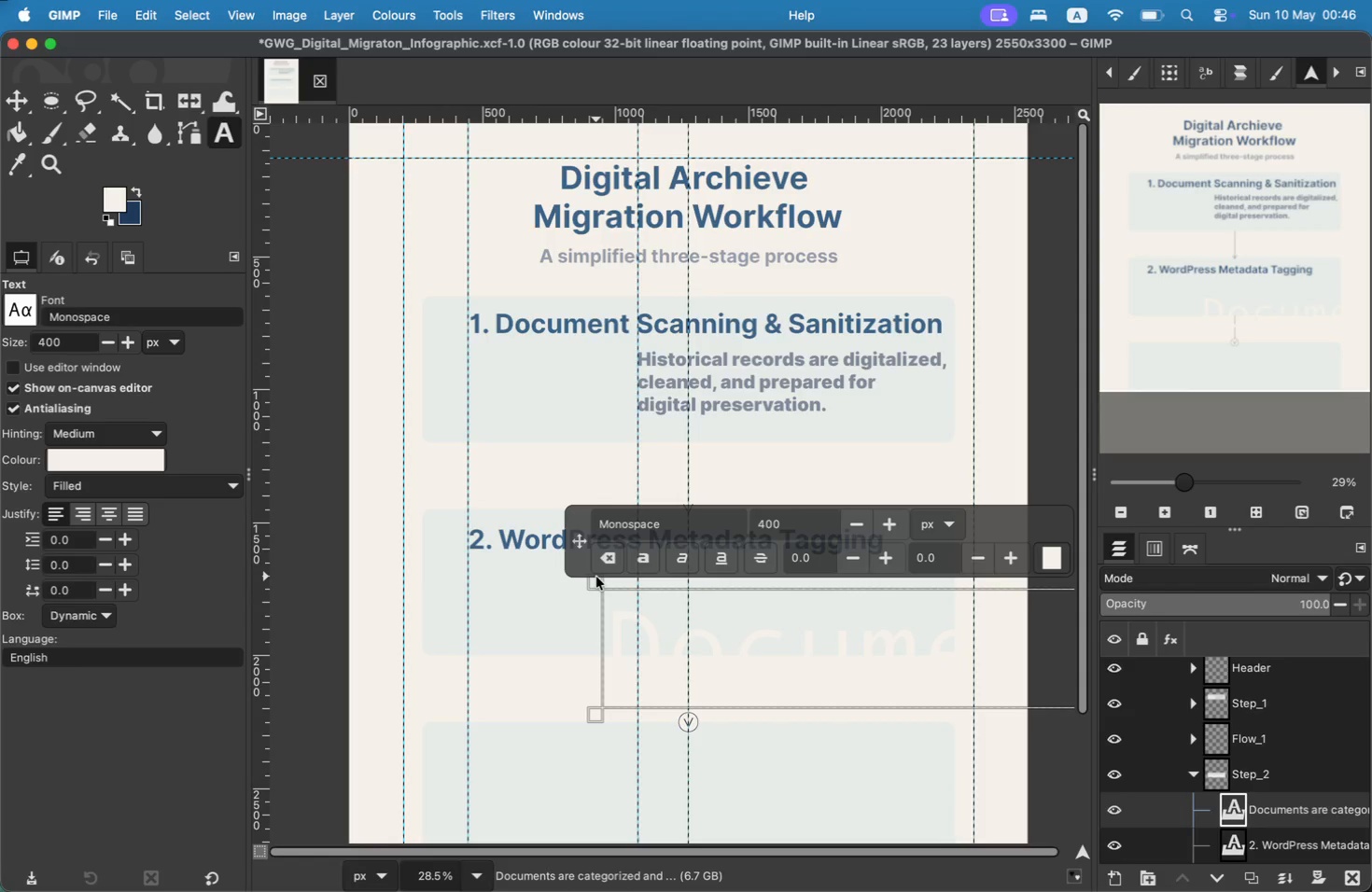 
key(Meta+CommandLeft)
 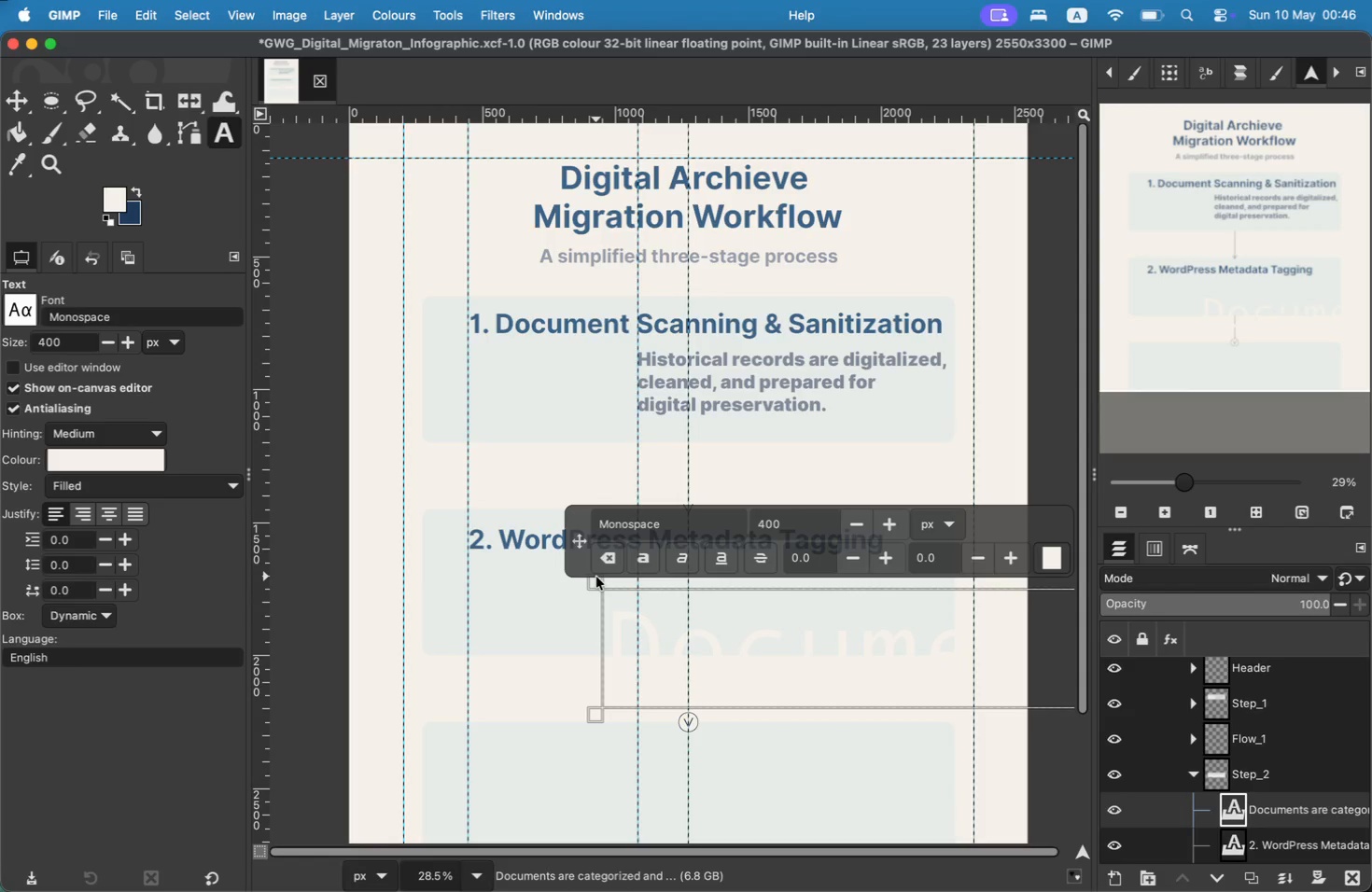 
key(Meta+A)
 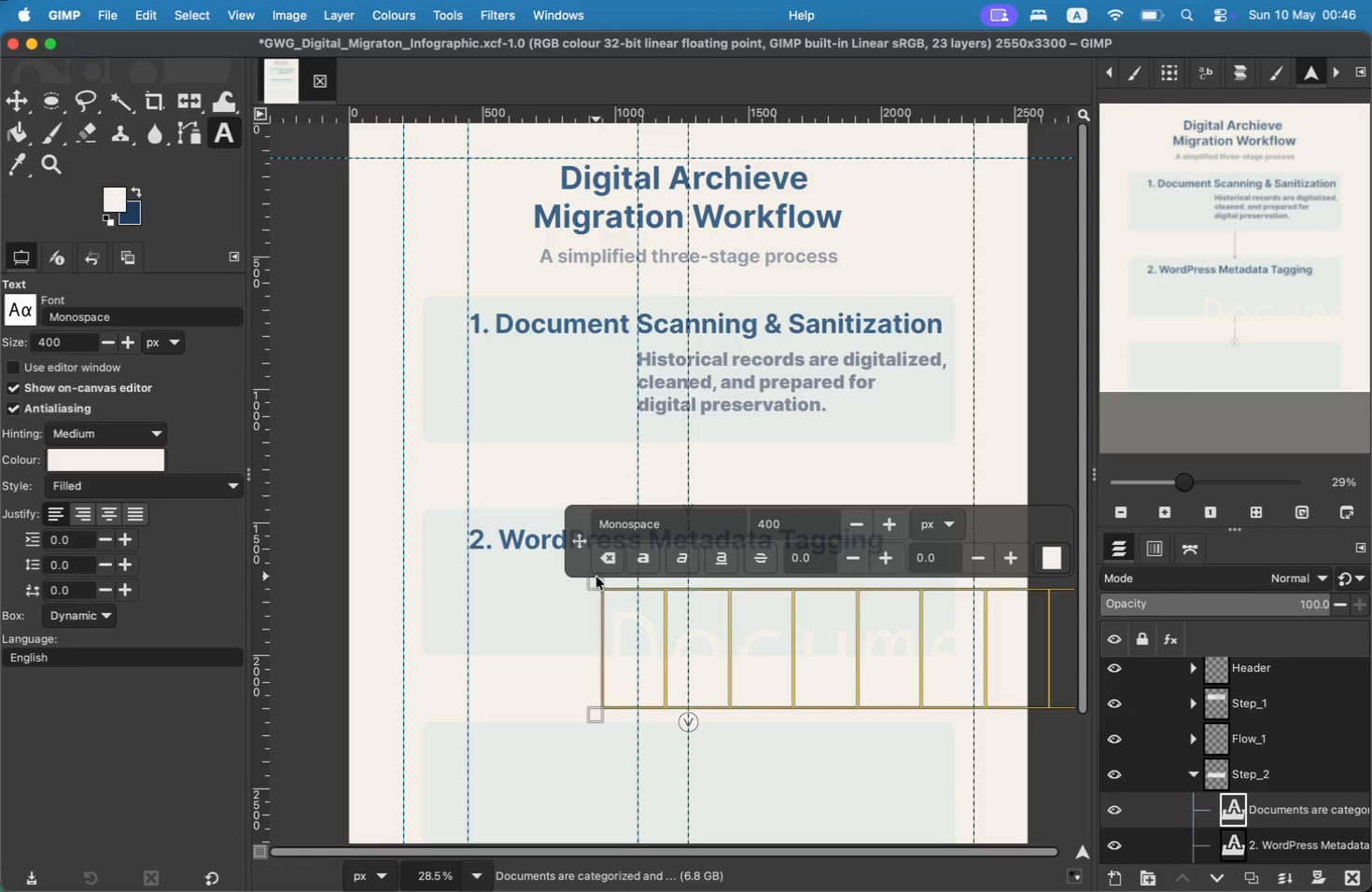 
left_click_drag(start_coordinate=[803, 523], to_coordinate=[693, 523])
 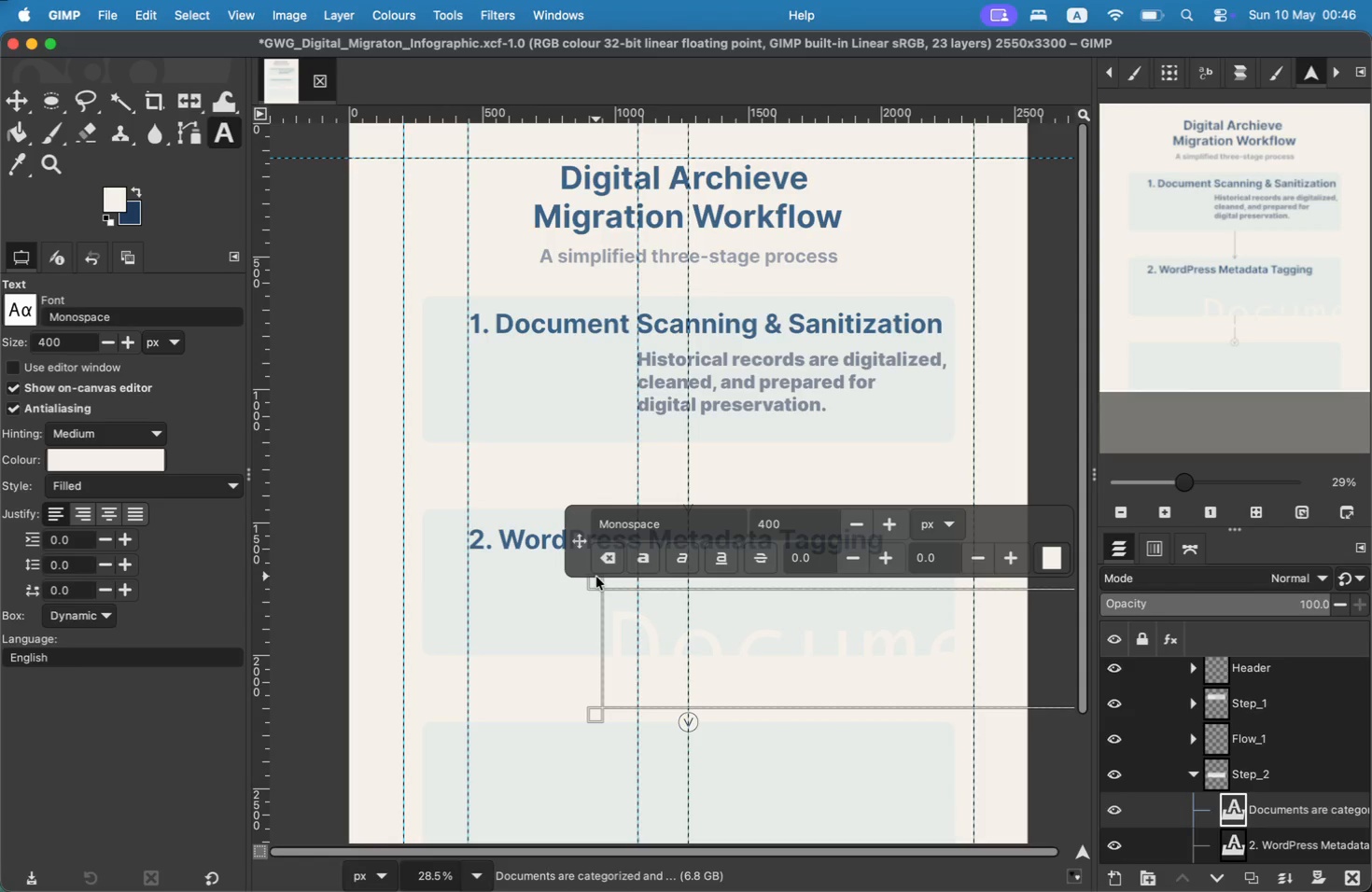 
type(70)
 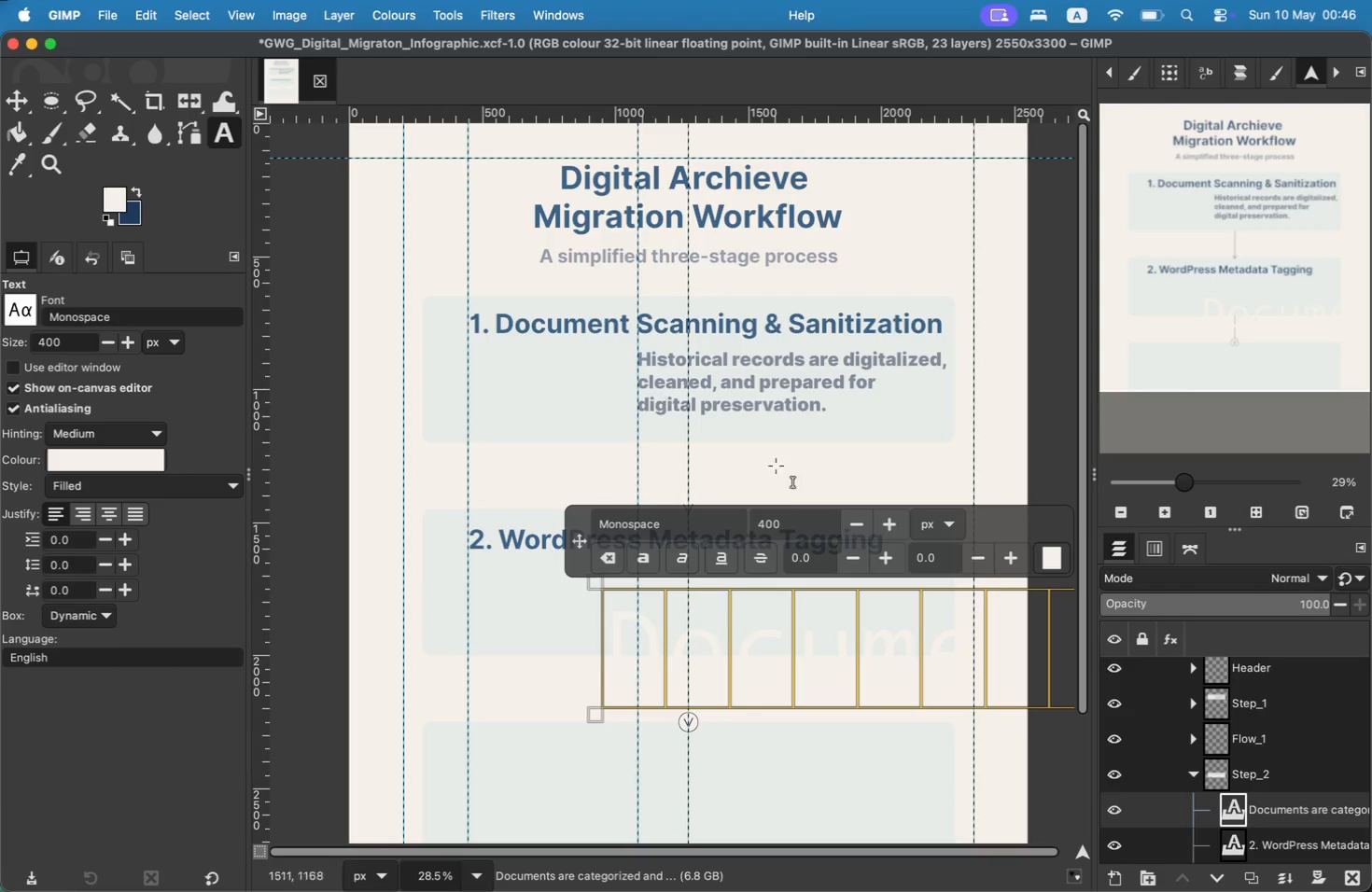 
left_click_drag(start_coordinate=[680, 520], to_coordinate=[546, 514])
 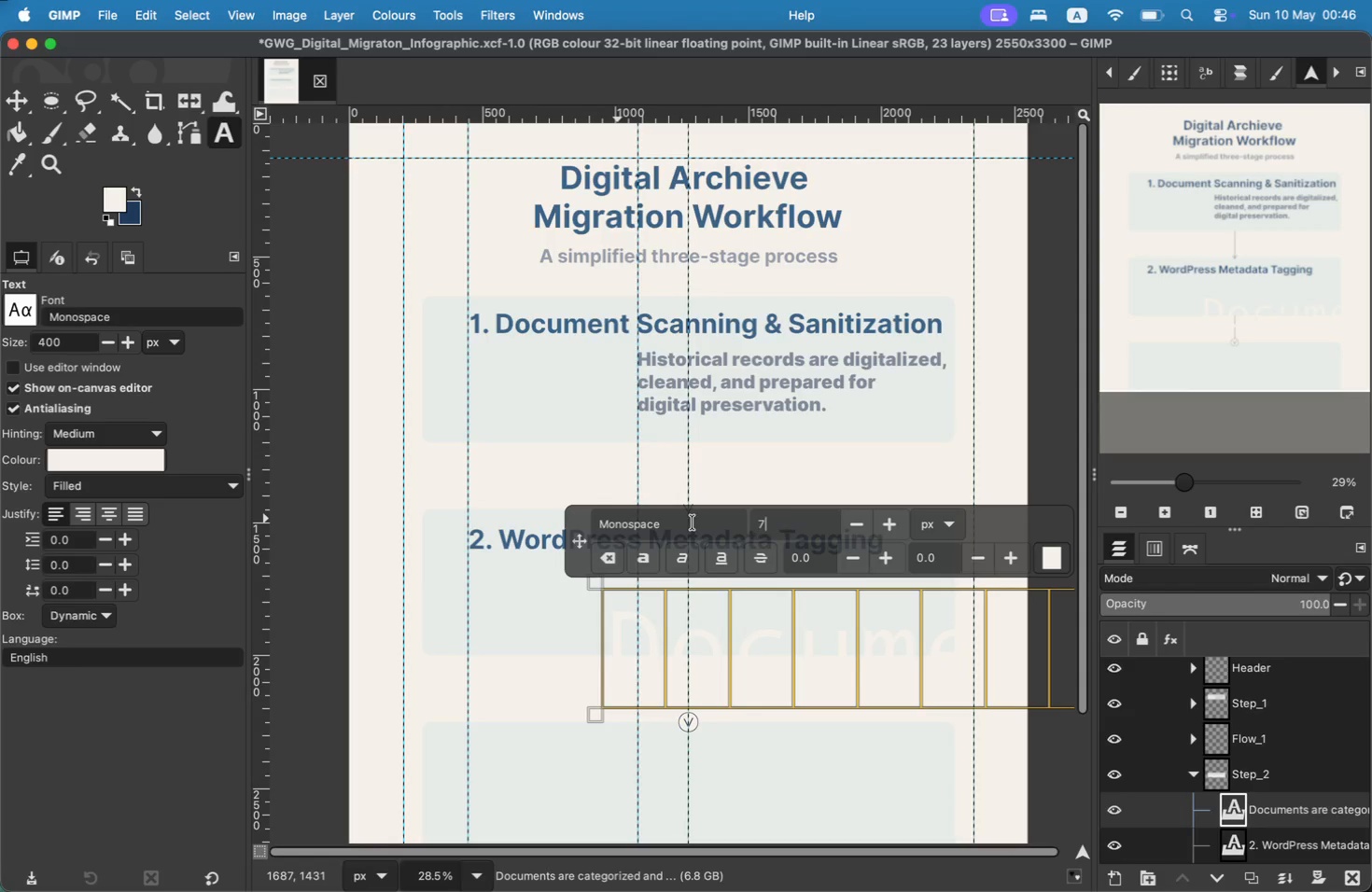 
type(mo)
key(Backspace)
key(Backspace)
type(inter)
 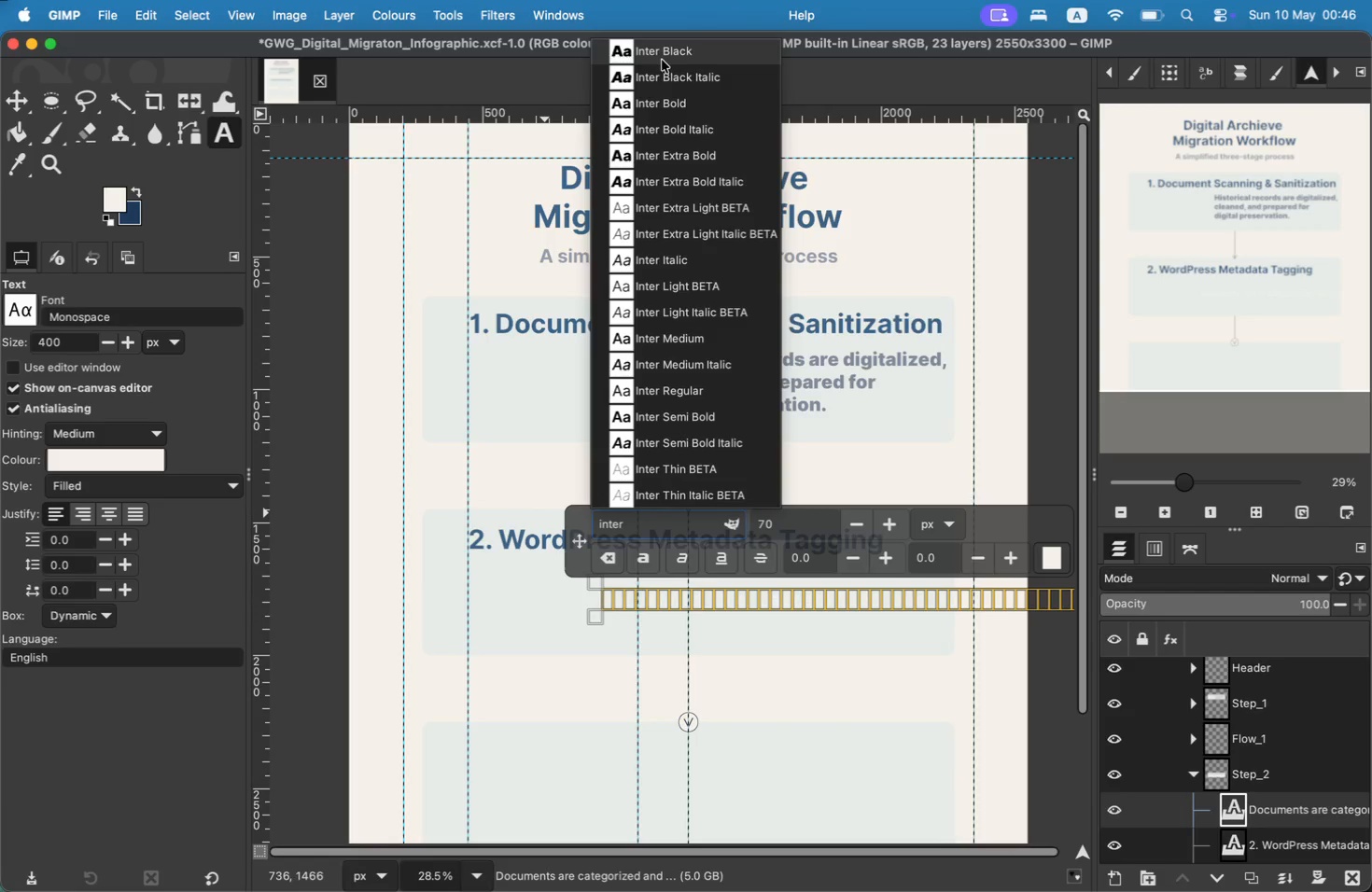 
left_click([686, 60])
 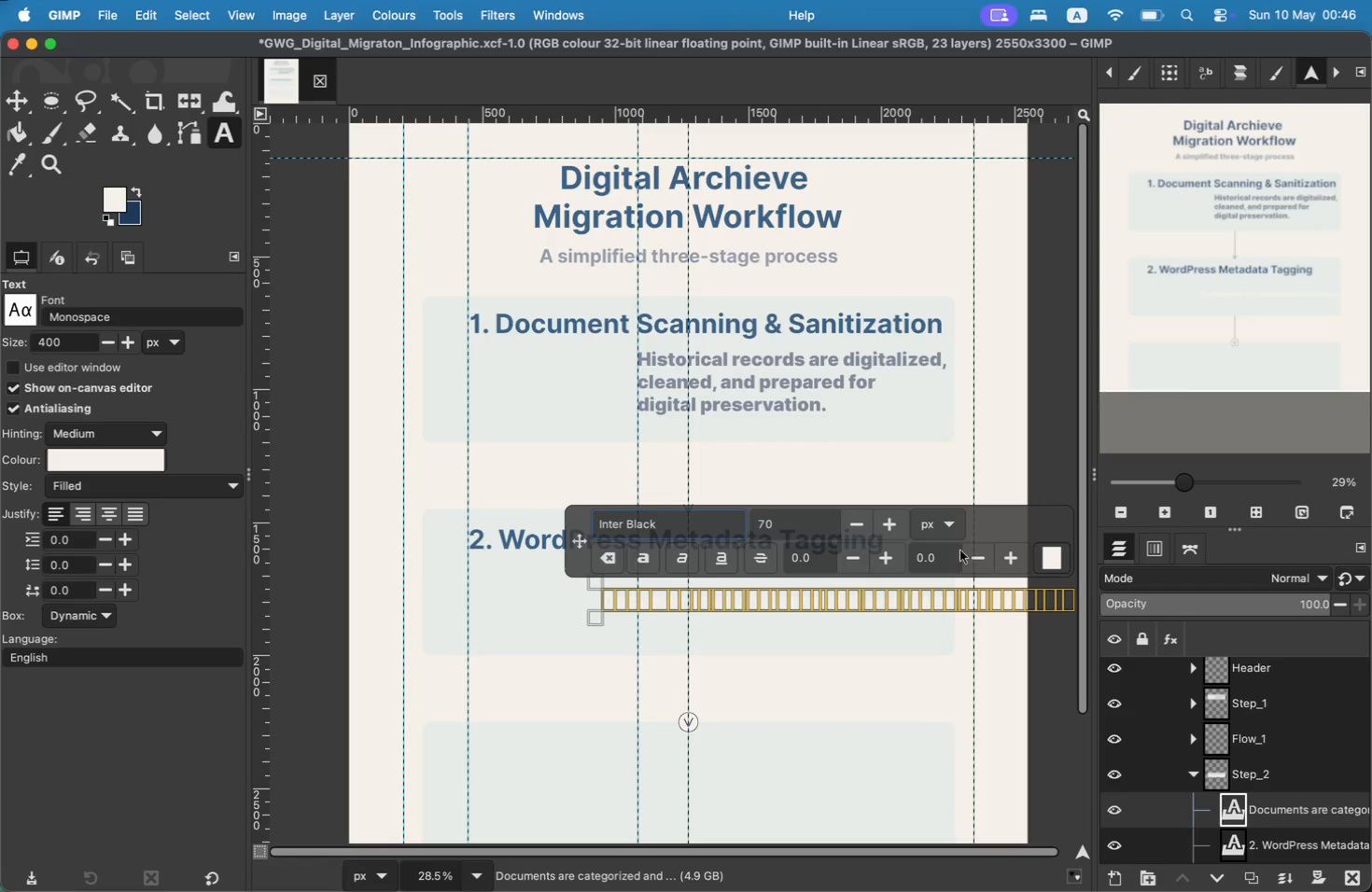 
mouse_move([1032, 538])
 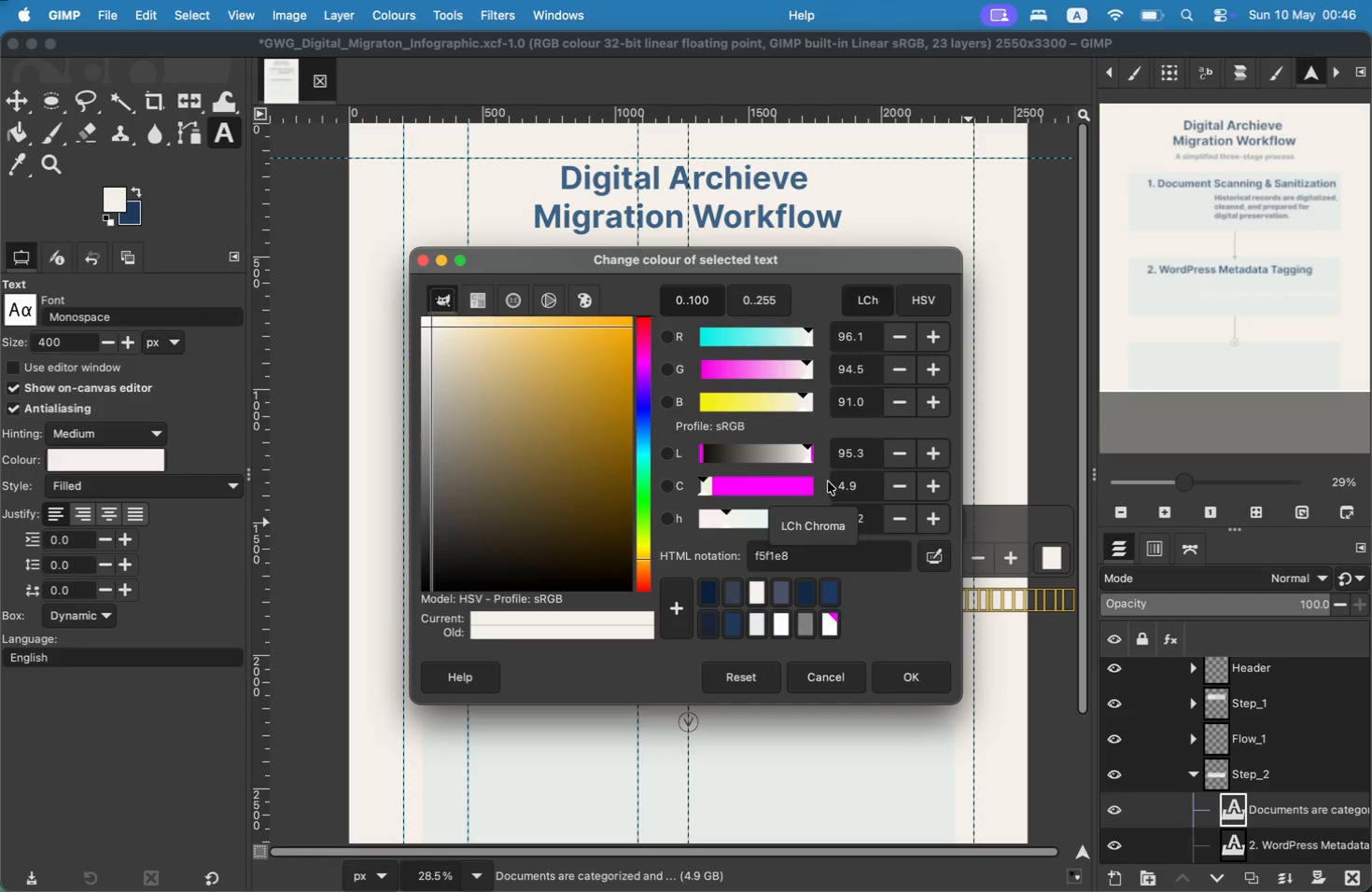 
mouse_move([688, 431])
 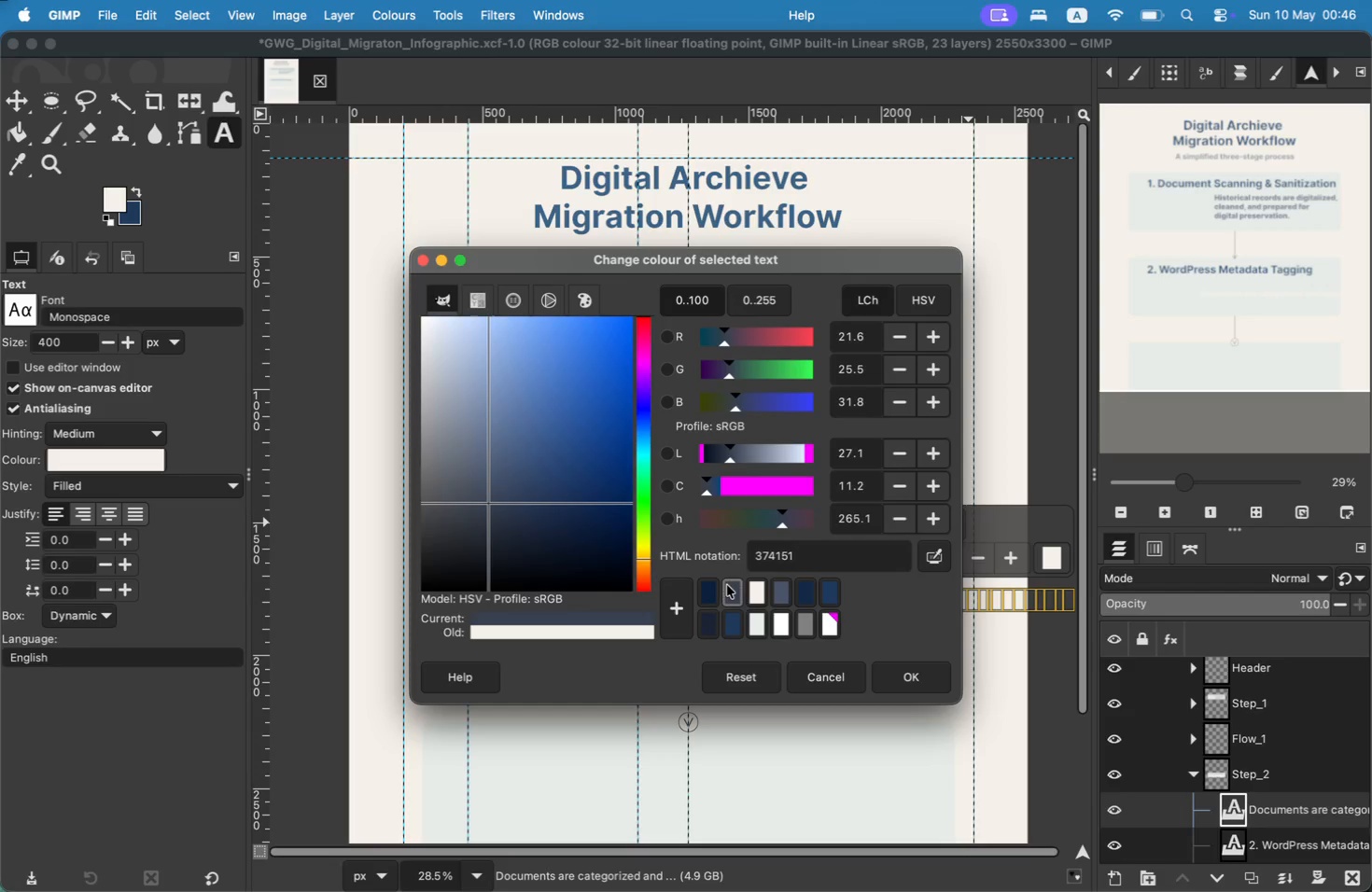 
left_click([903, 675])
 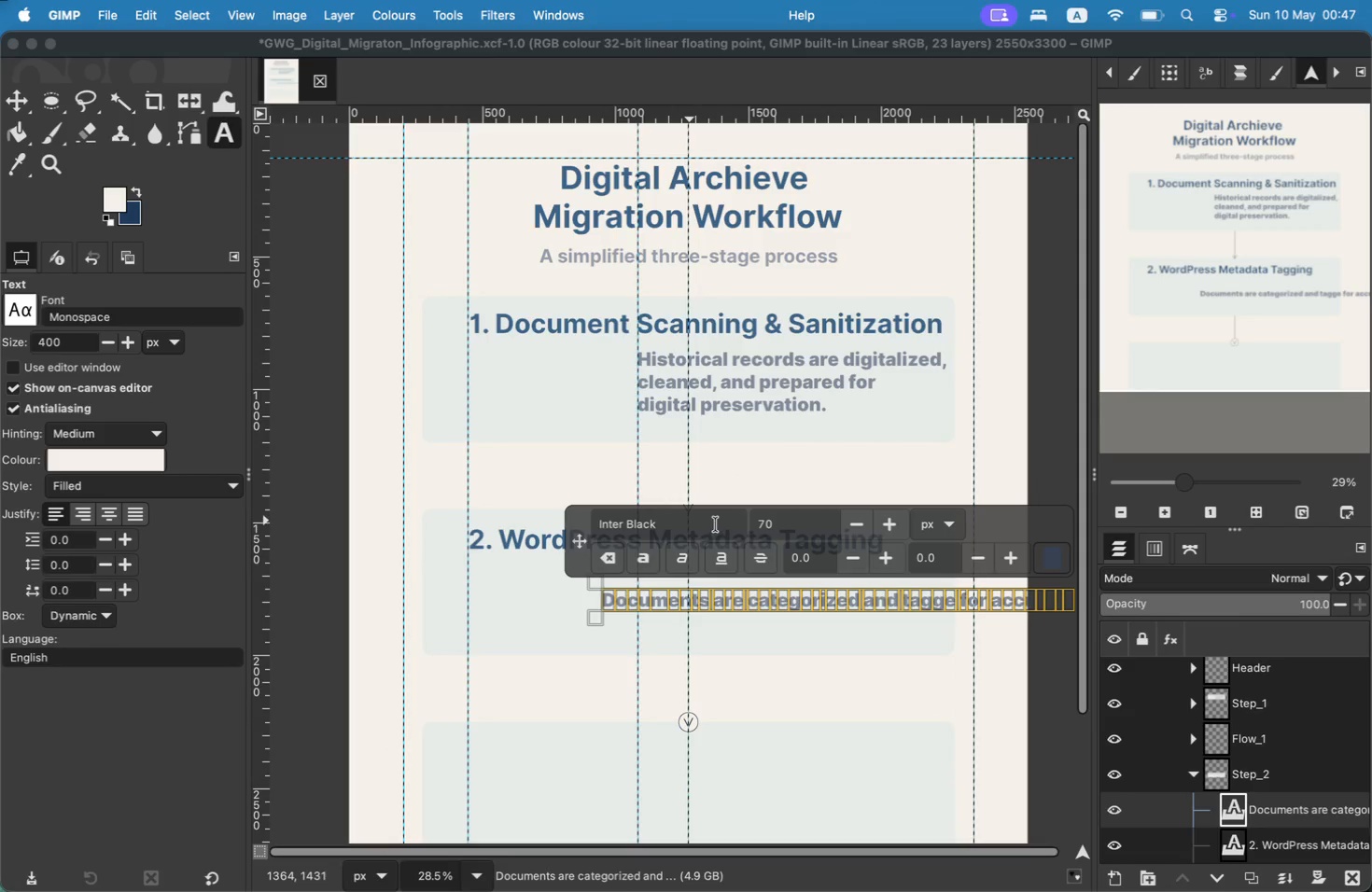 
left_click([698, 384])
 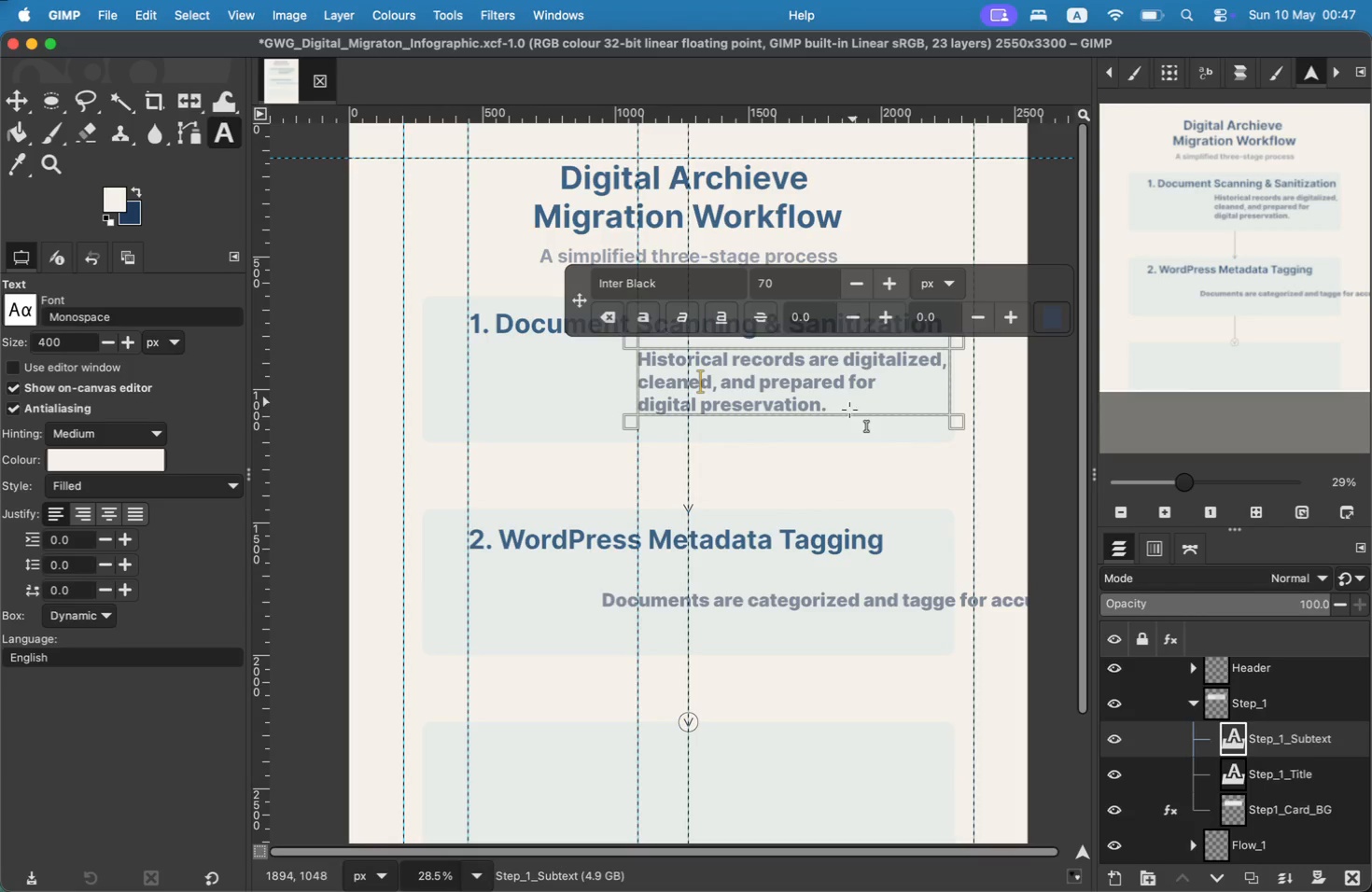 
left_click([814, 595])
 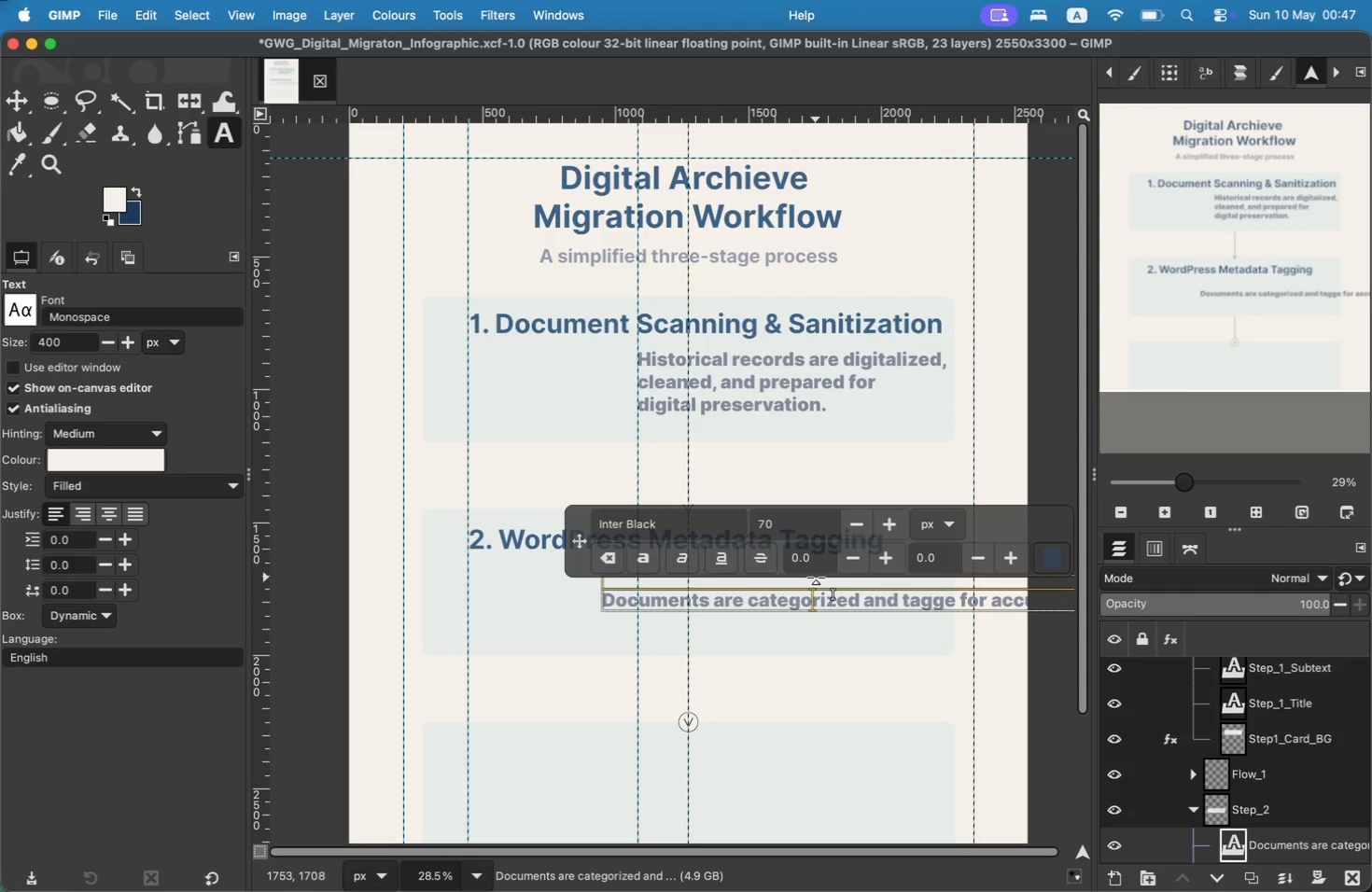 
wait(5.25)
 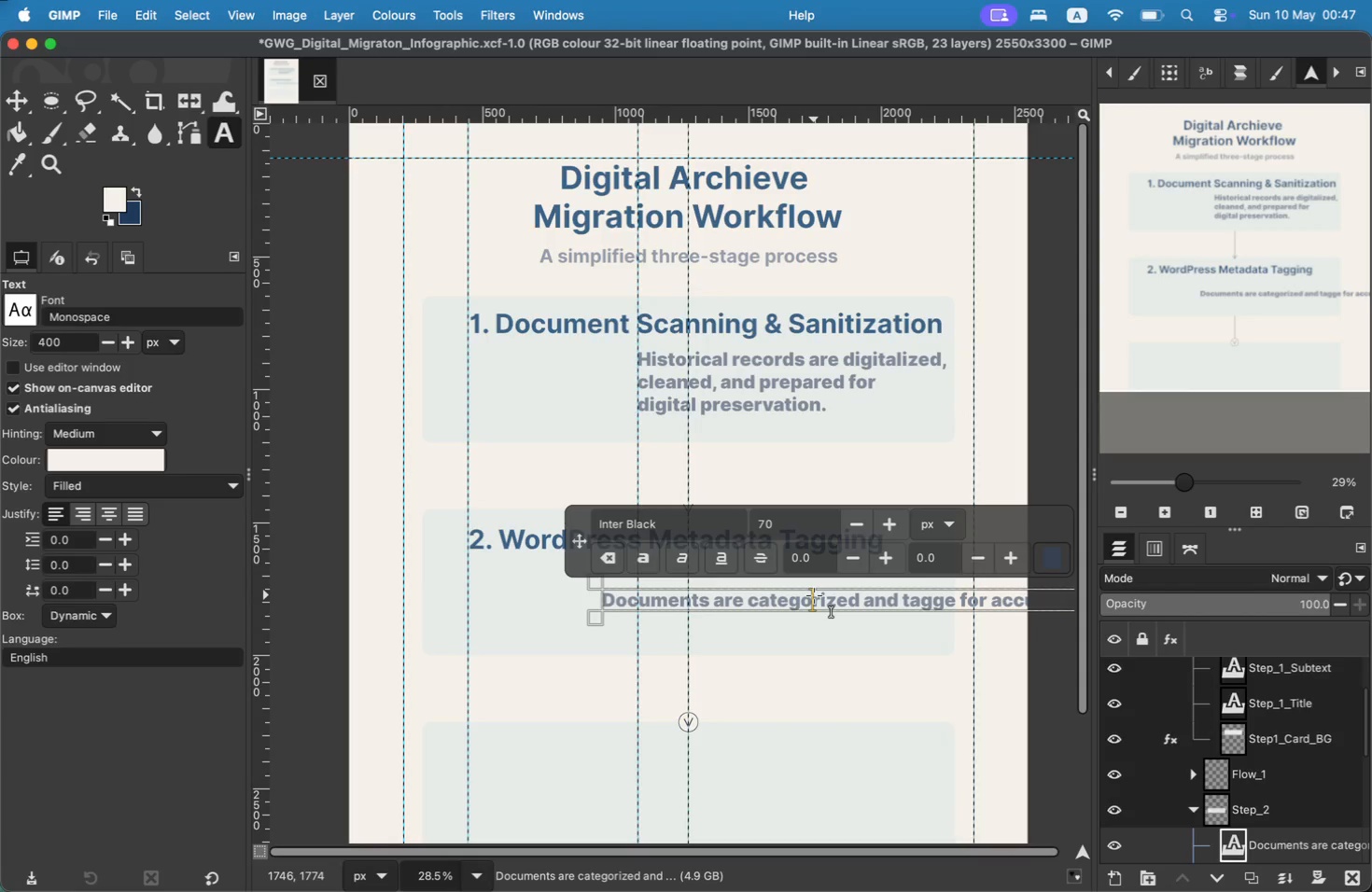 
key(ArrowRight)
 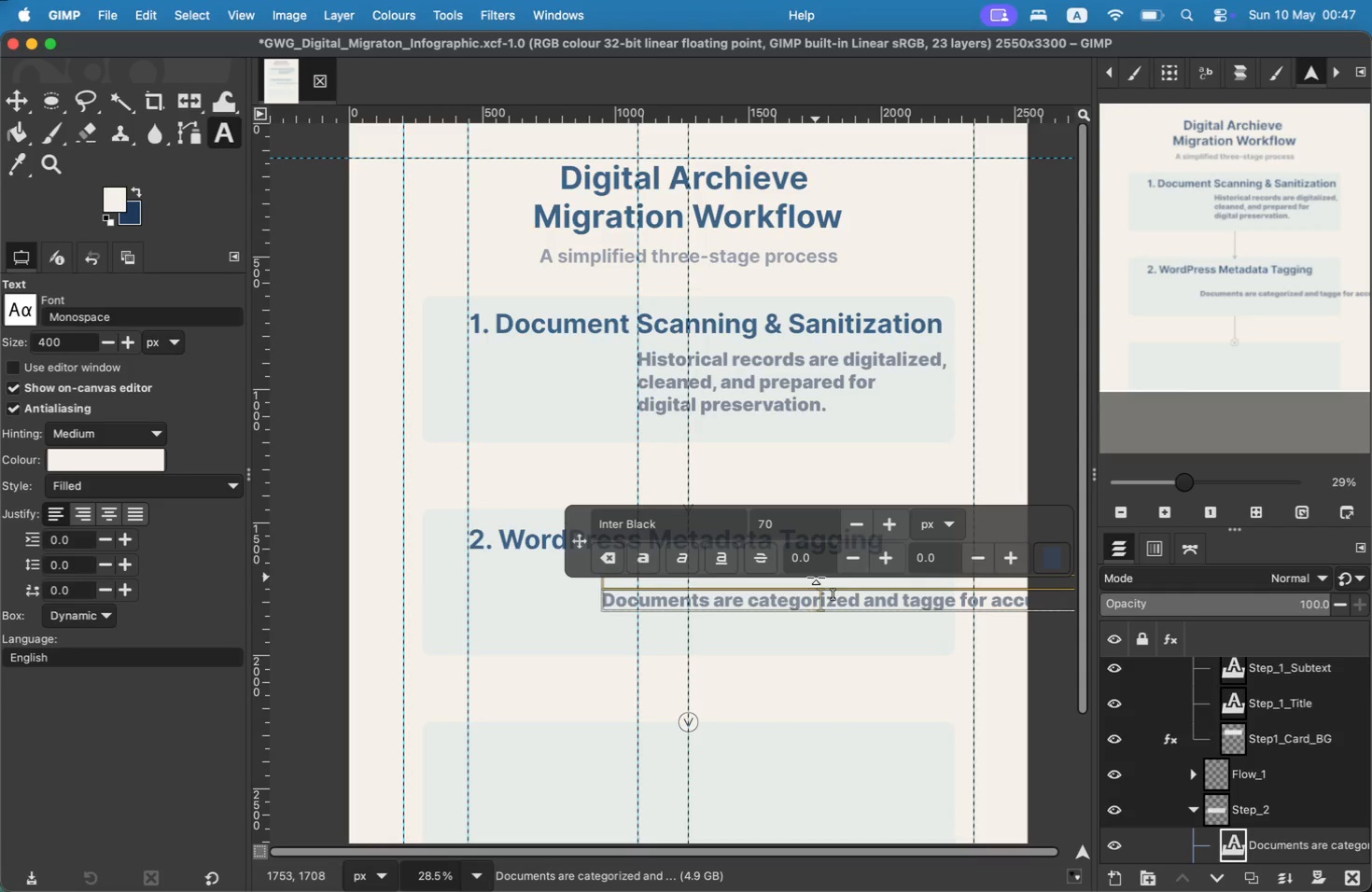 
key(ArrowRight)
 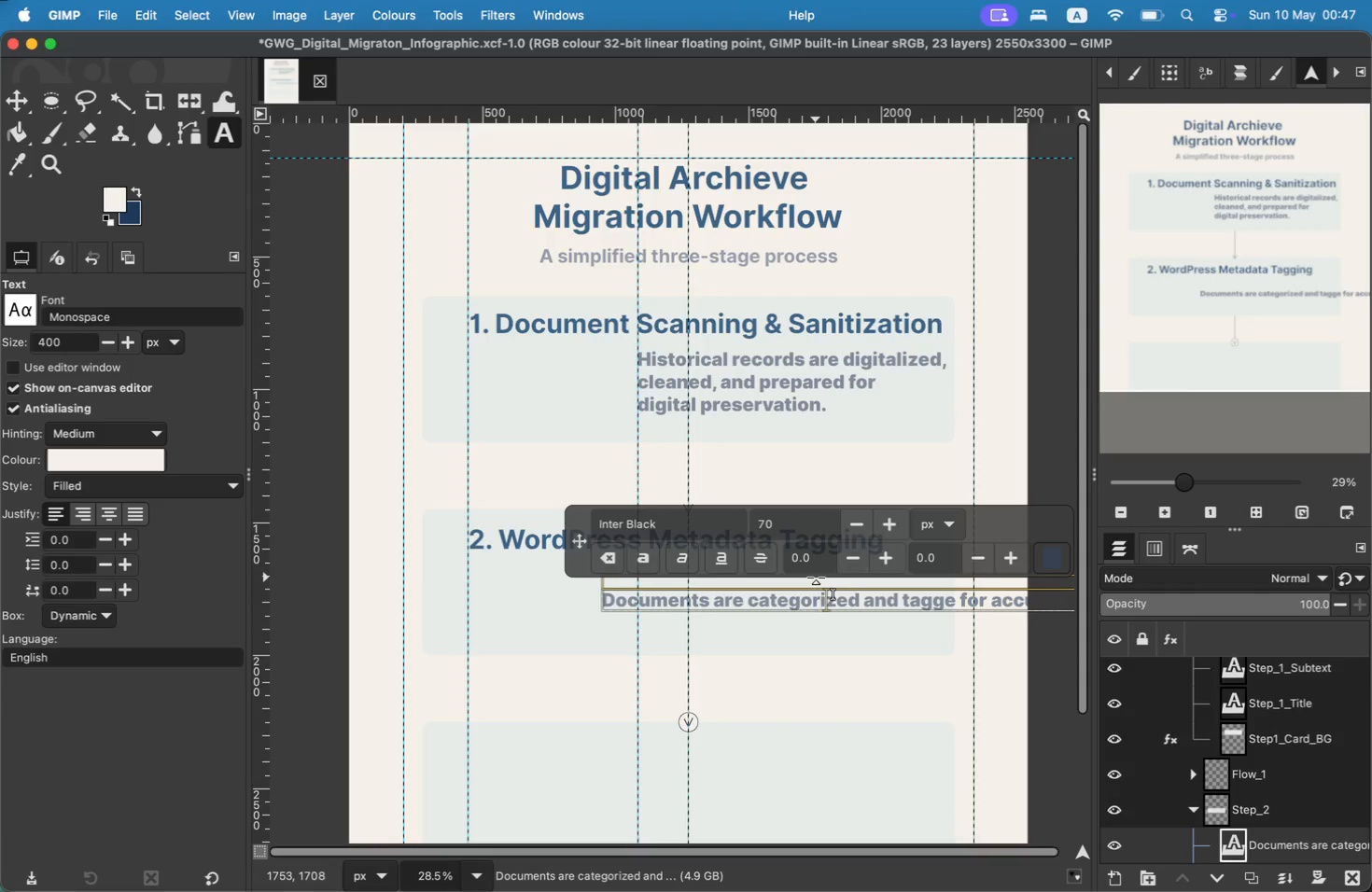 
key(ArrowRight)
 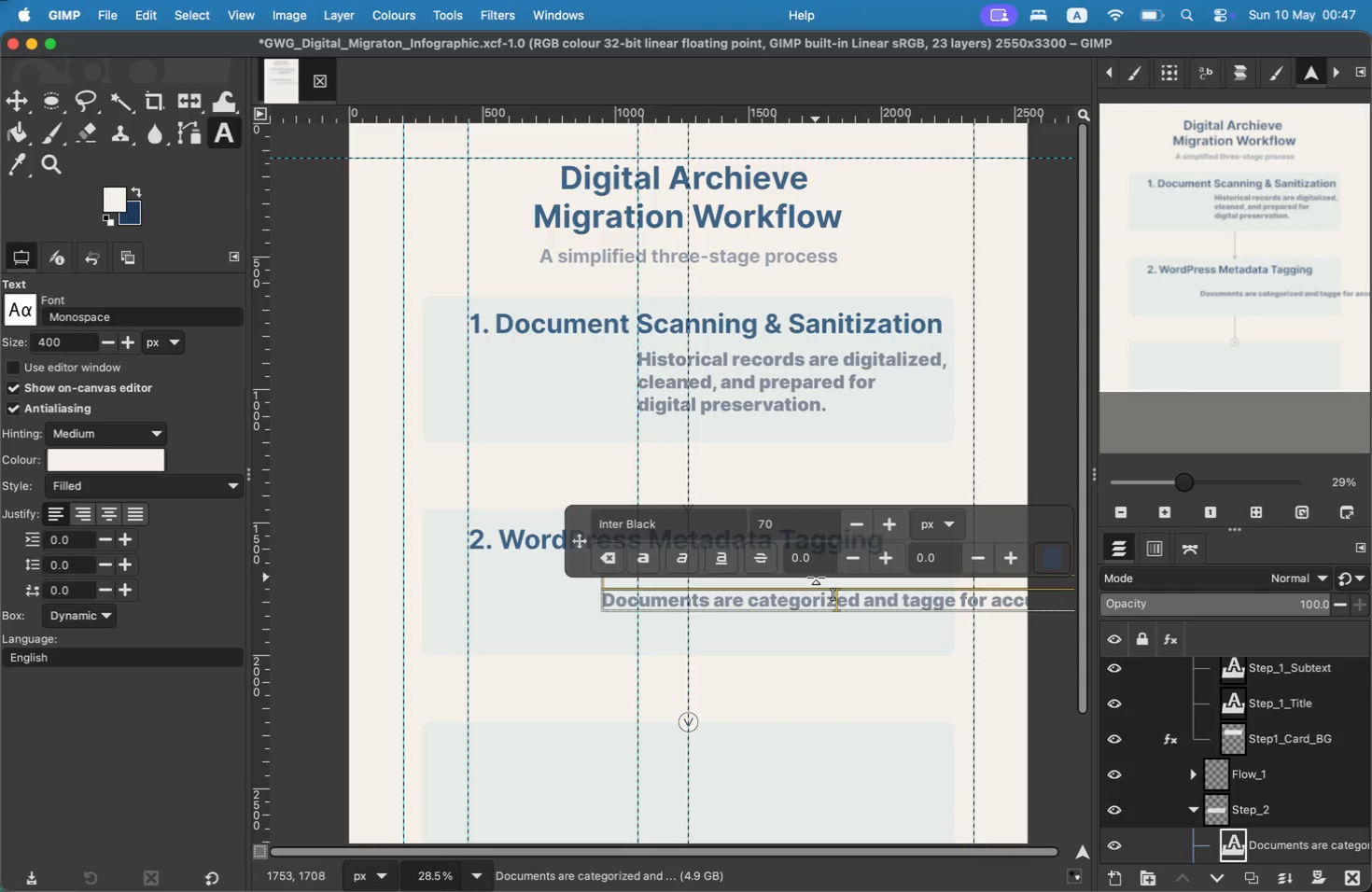 
key(ArrowRight)
 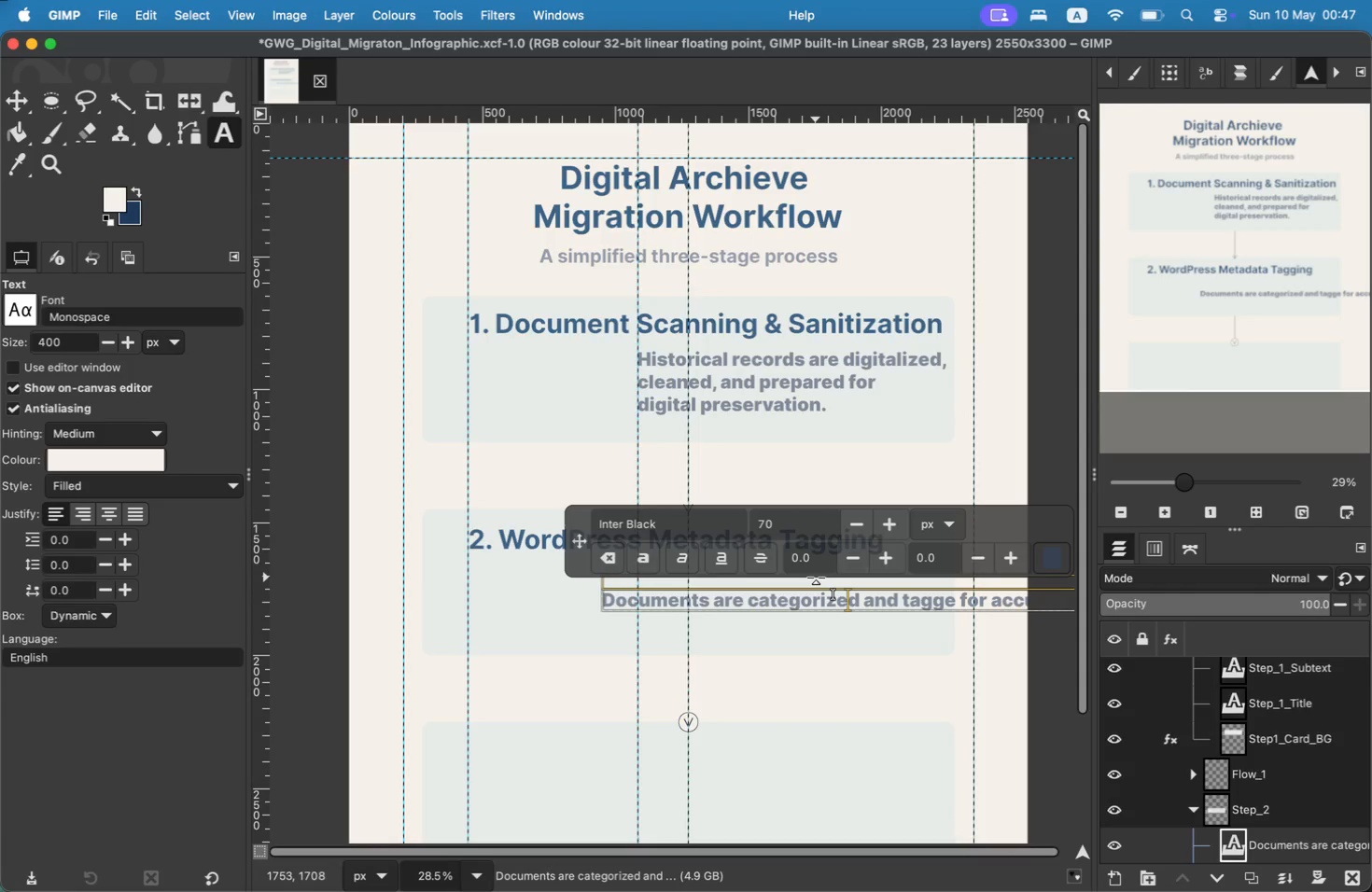 
key(ArrowRight)
 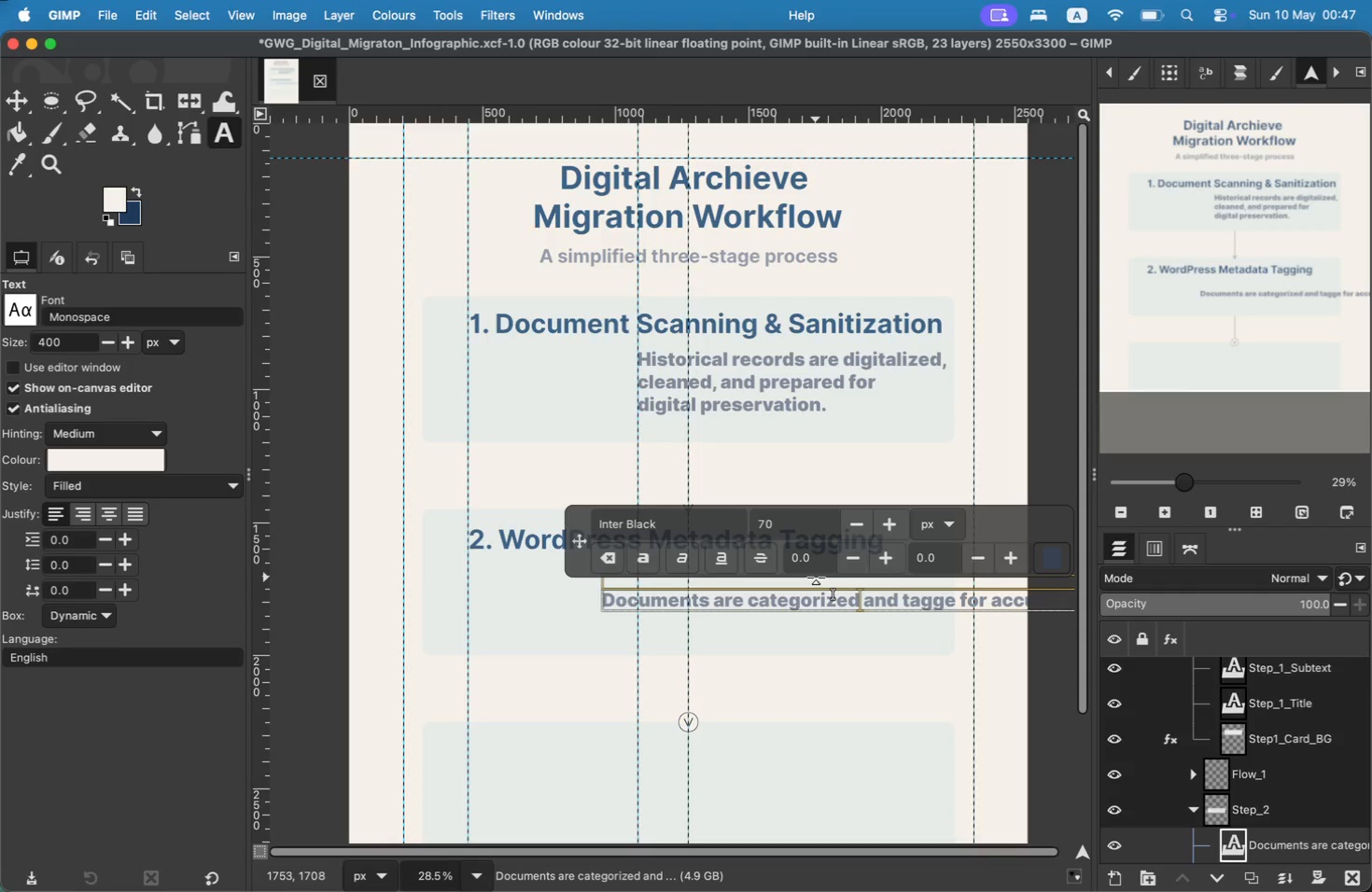 
key(Enter)
 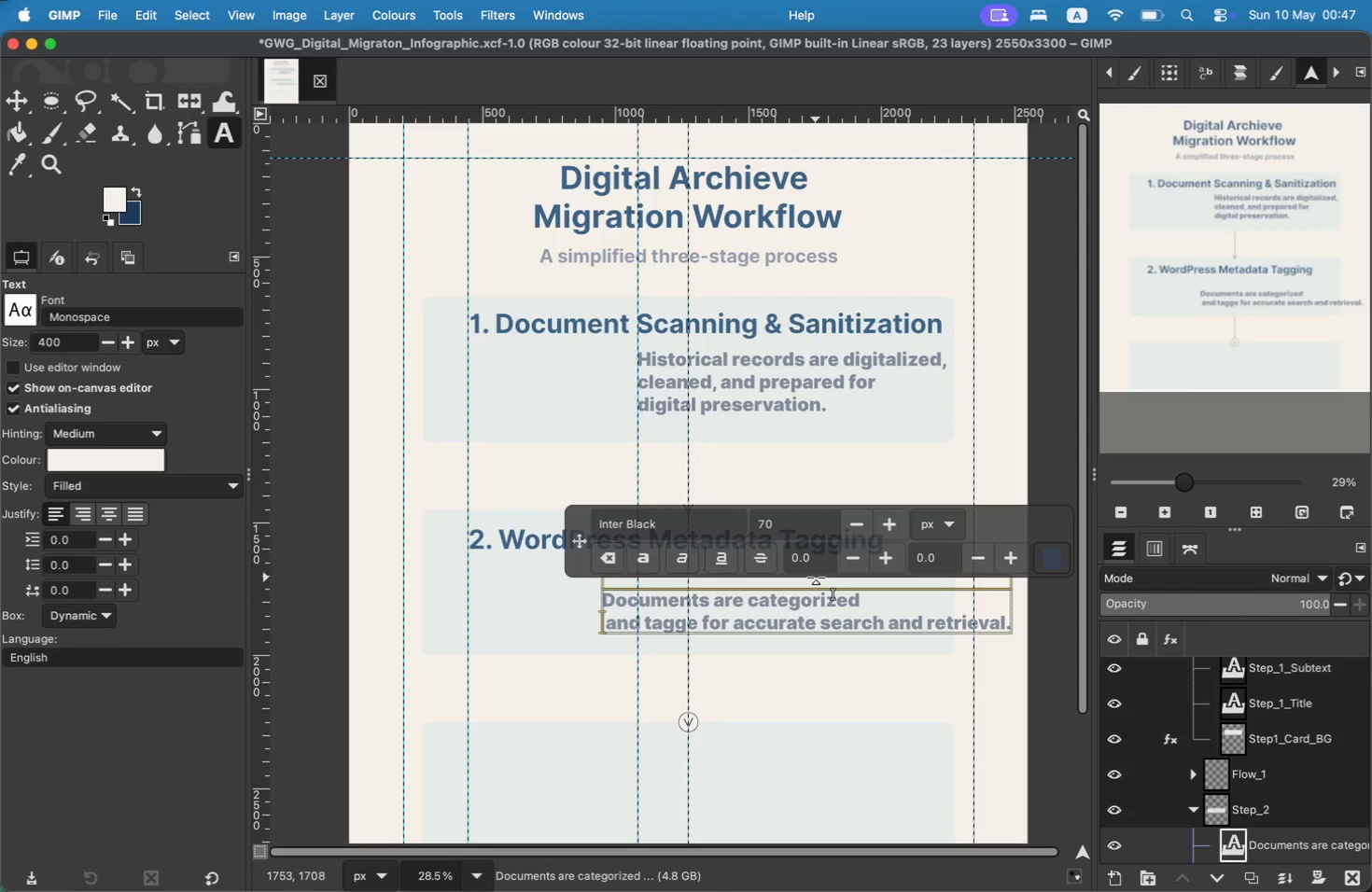 
key(ArrowRight)
 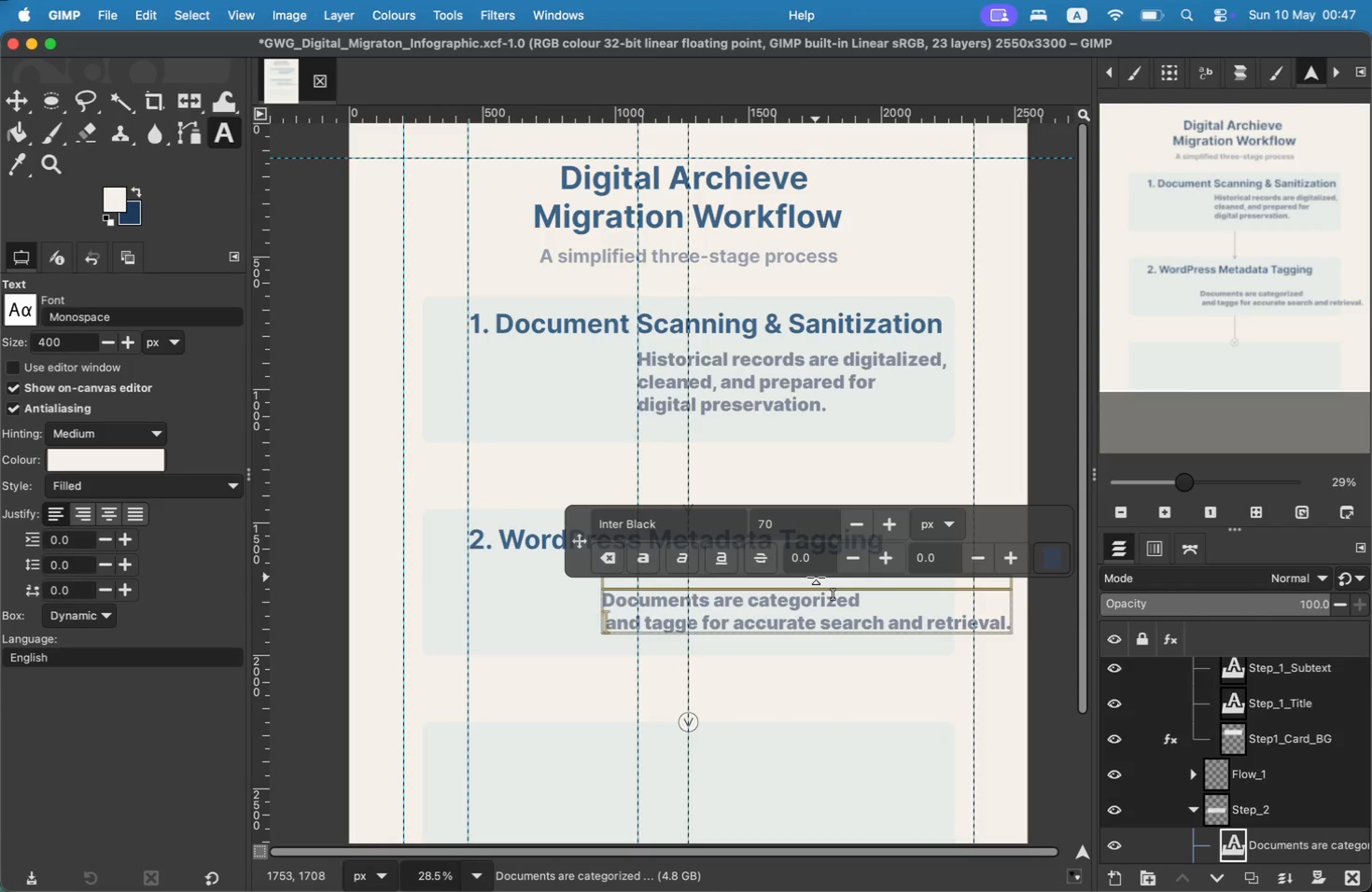 
key(ArrowRight)
 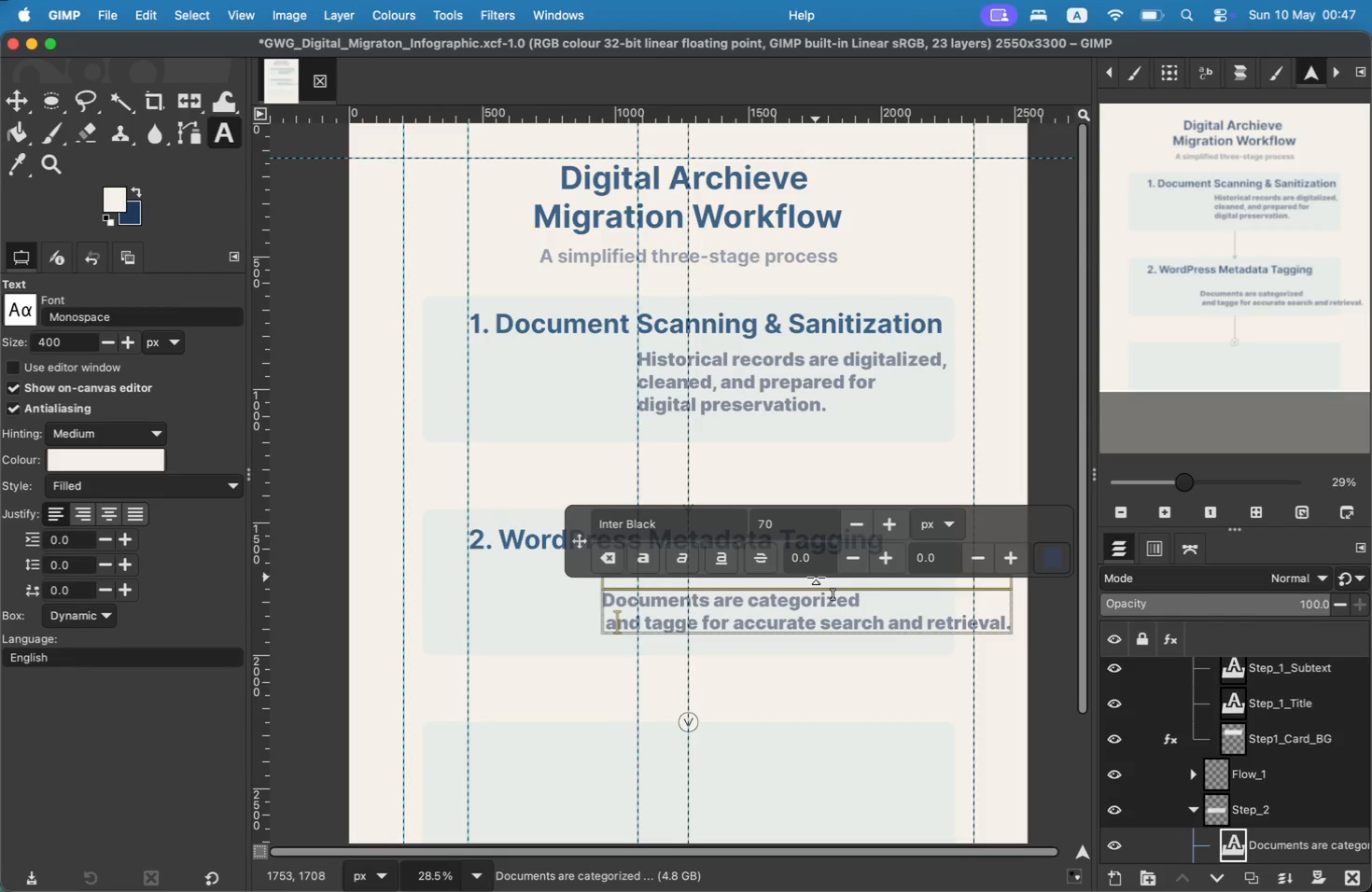 
key(ArrowRight)
 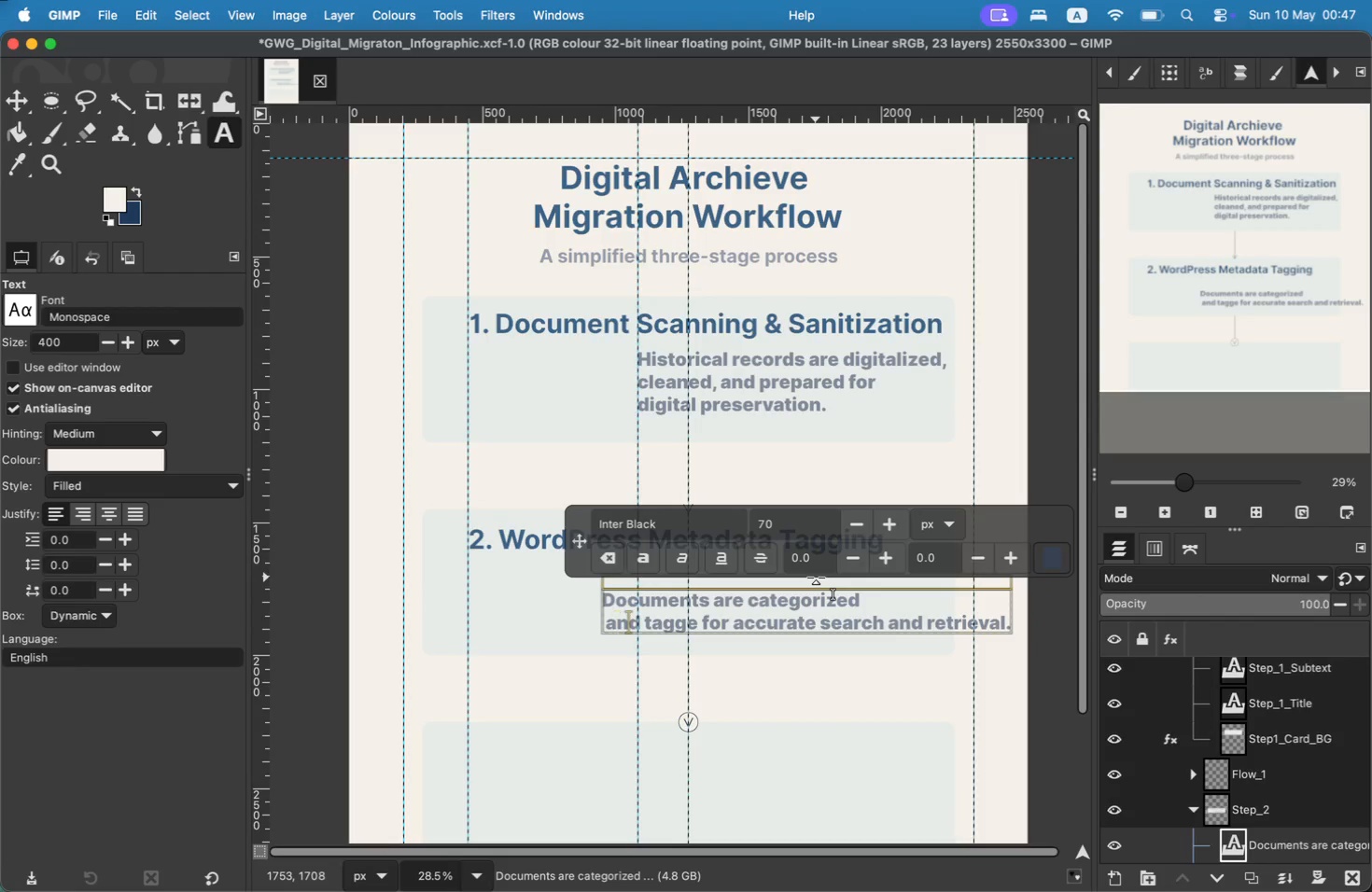 
key(ArrowRight)
 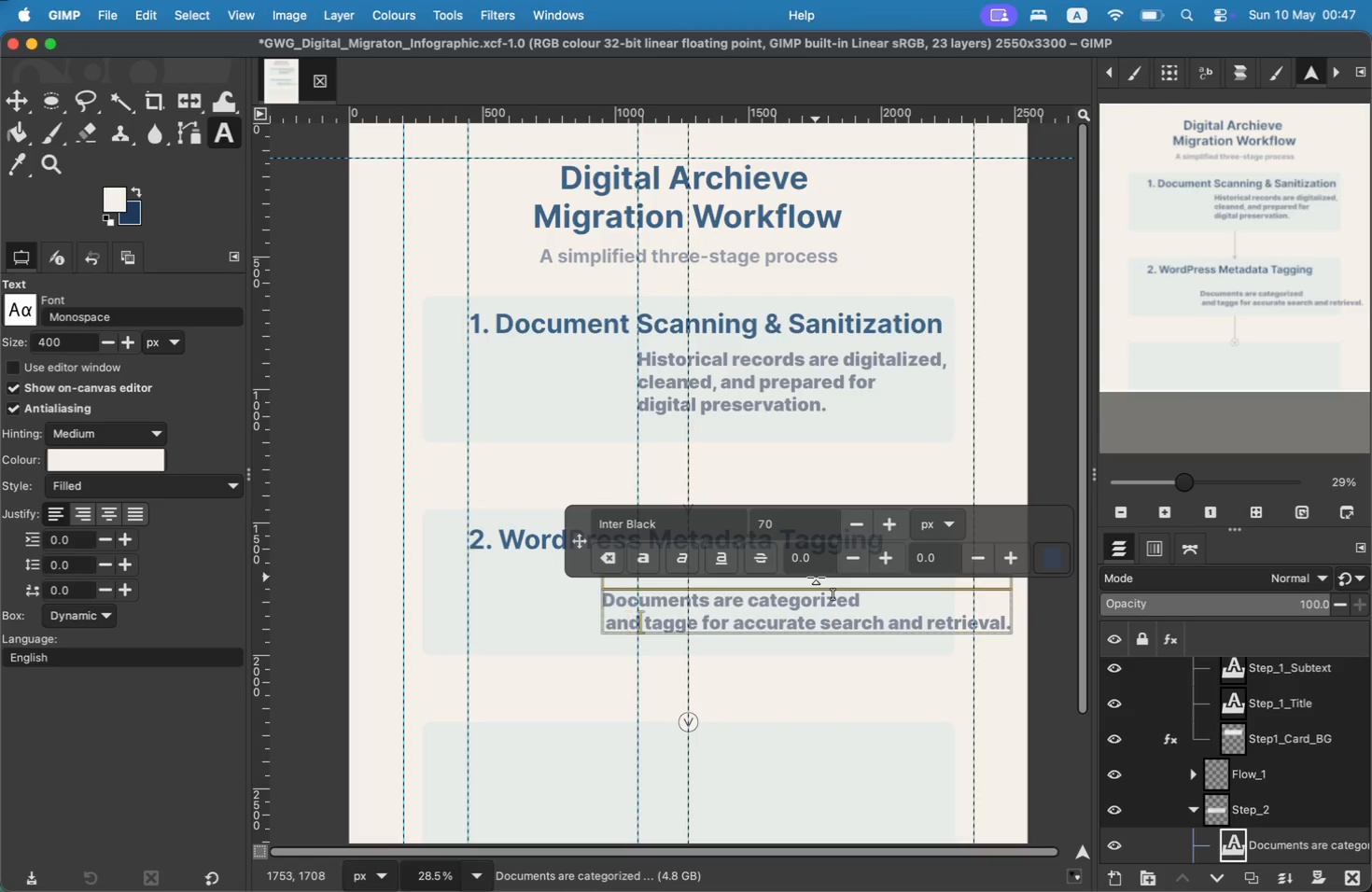 
key(ArrowRight)
 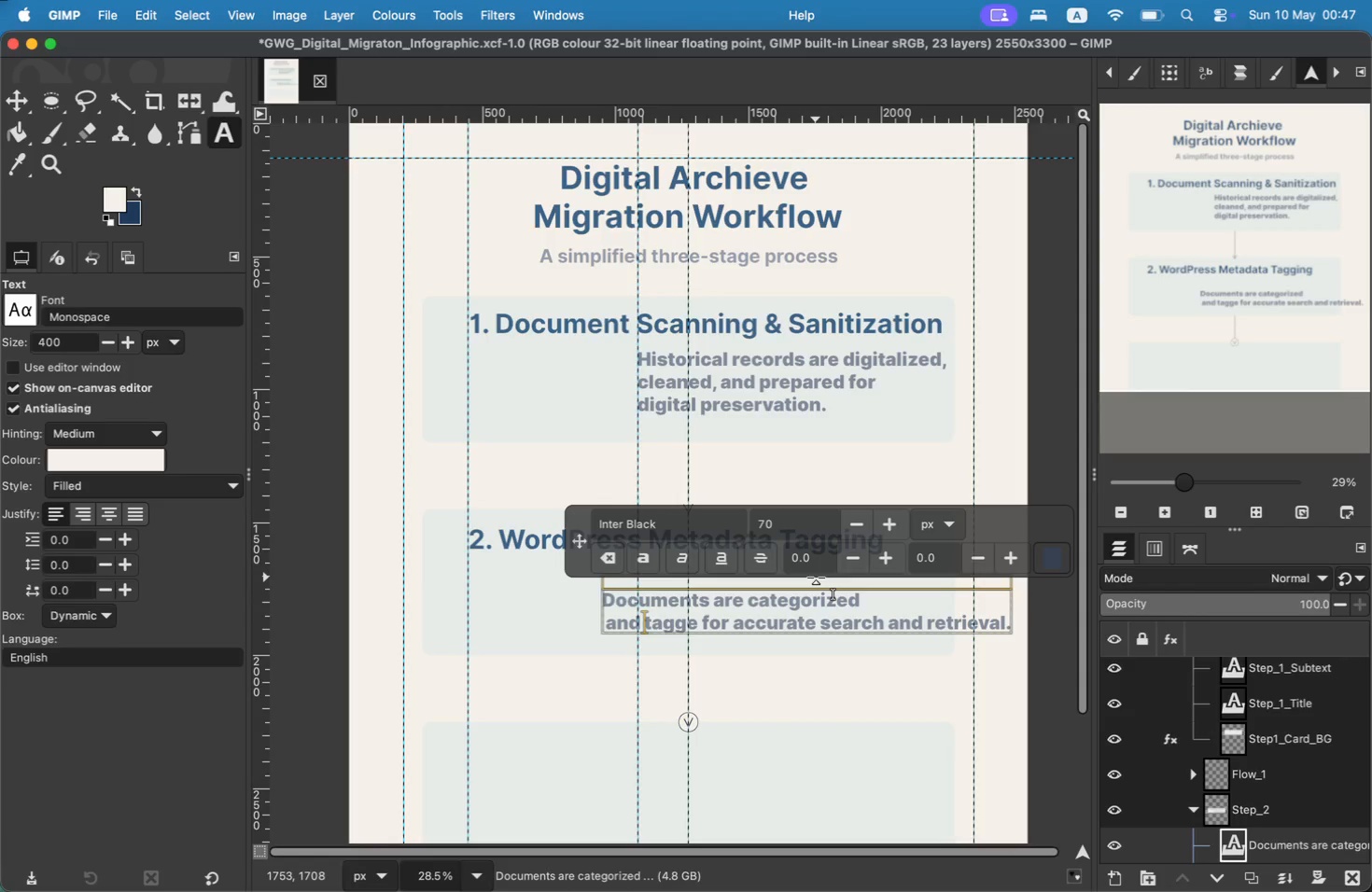 
key(ArrowRight)
 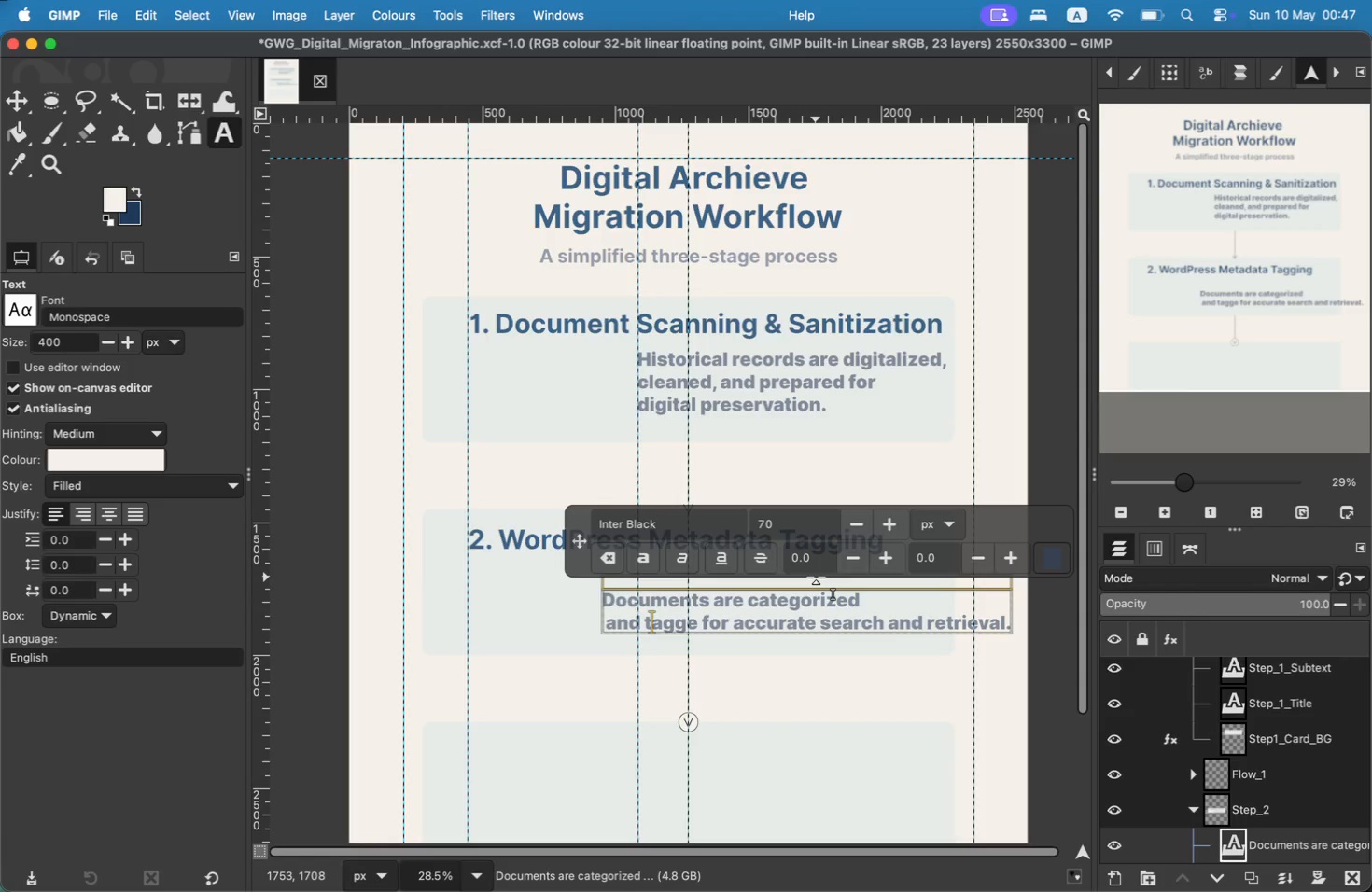 
key(ArrowRight)
 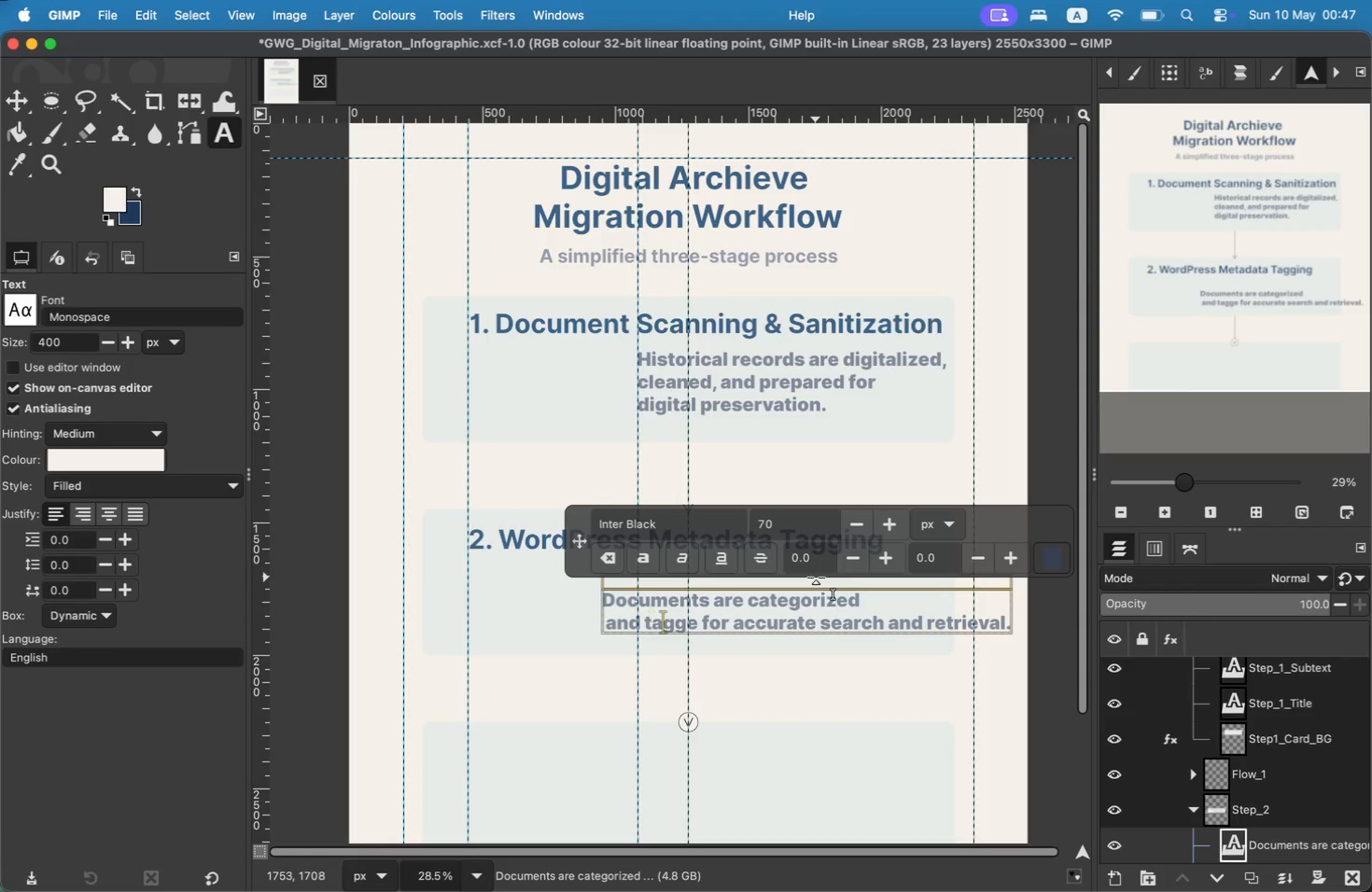 
key(ArrowRight)
 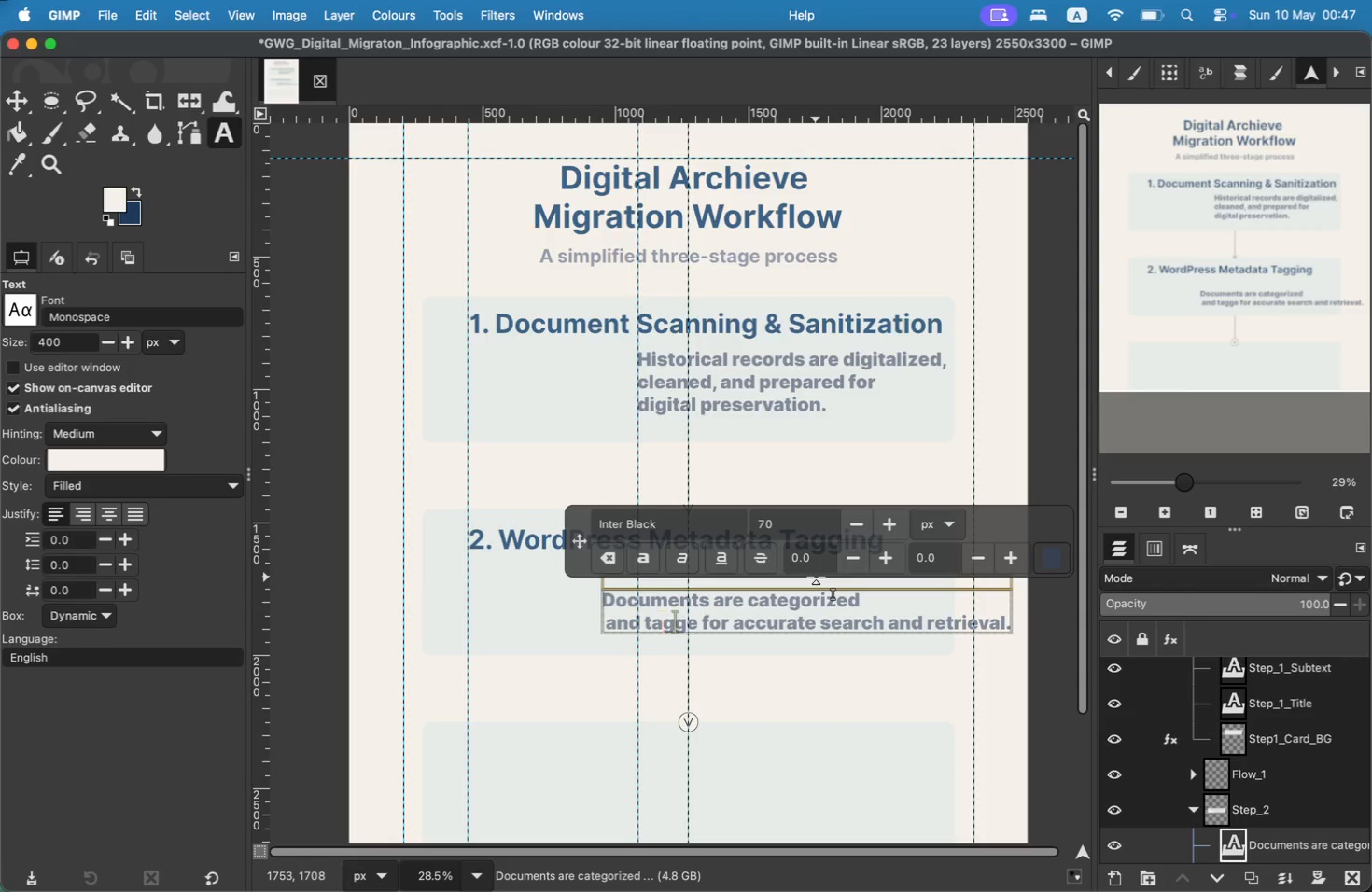 
key(ArrowRight)
 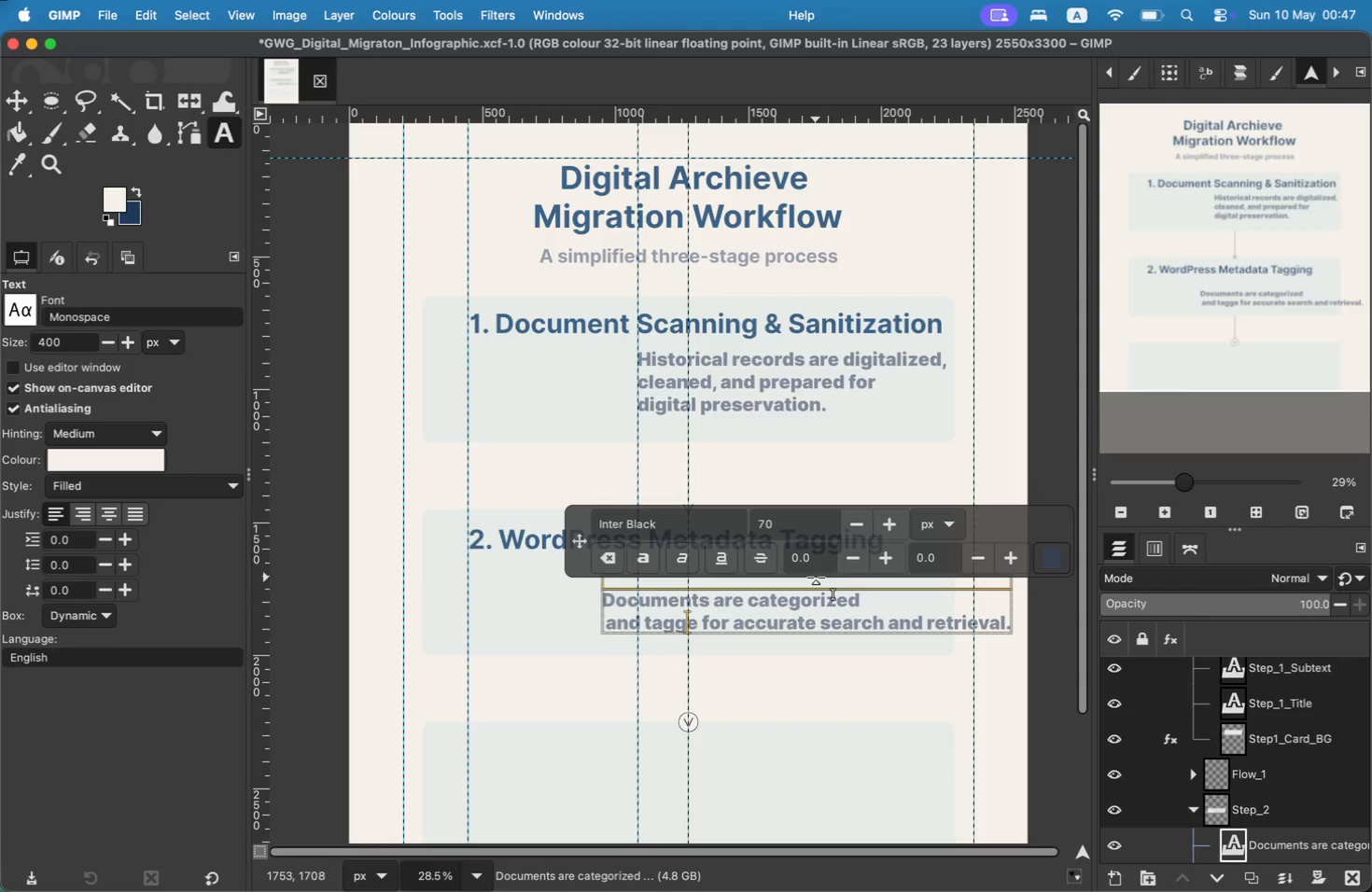 
key(ArrowRight)
 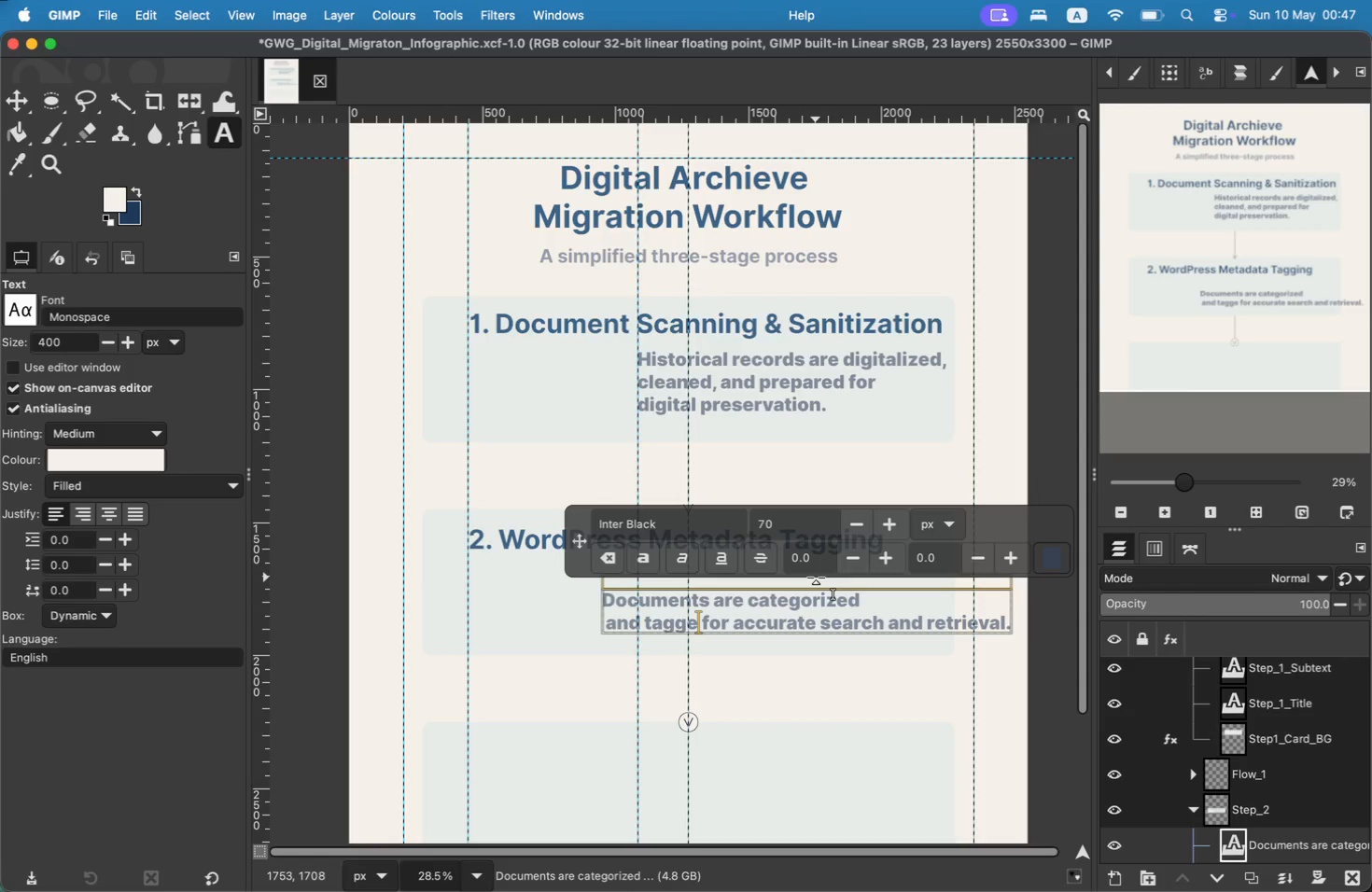 
key(D)
 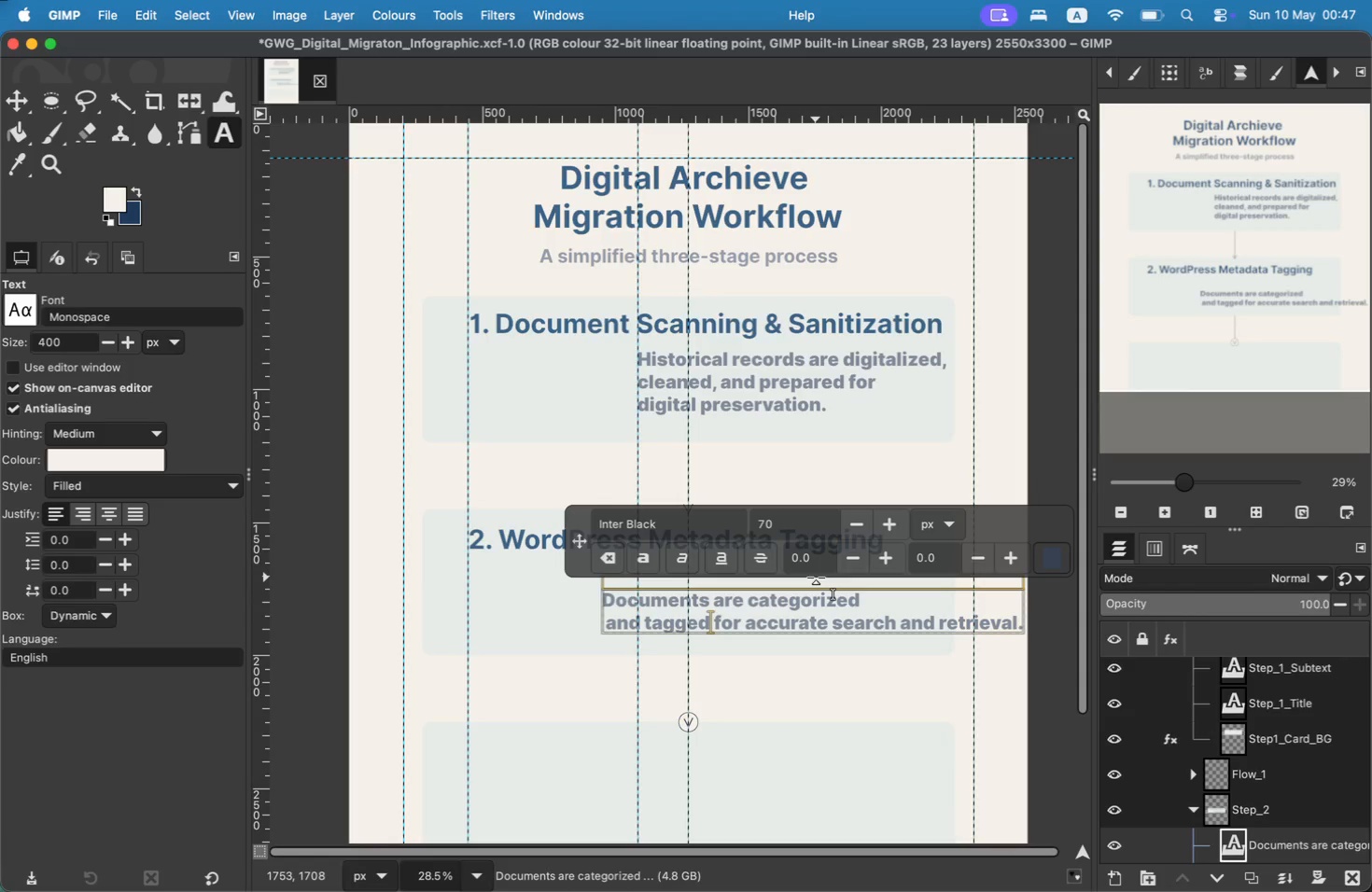 
key(ArrowRight)
 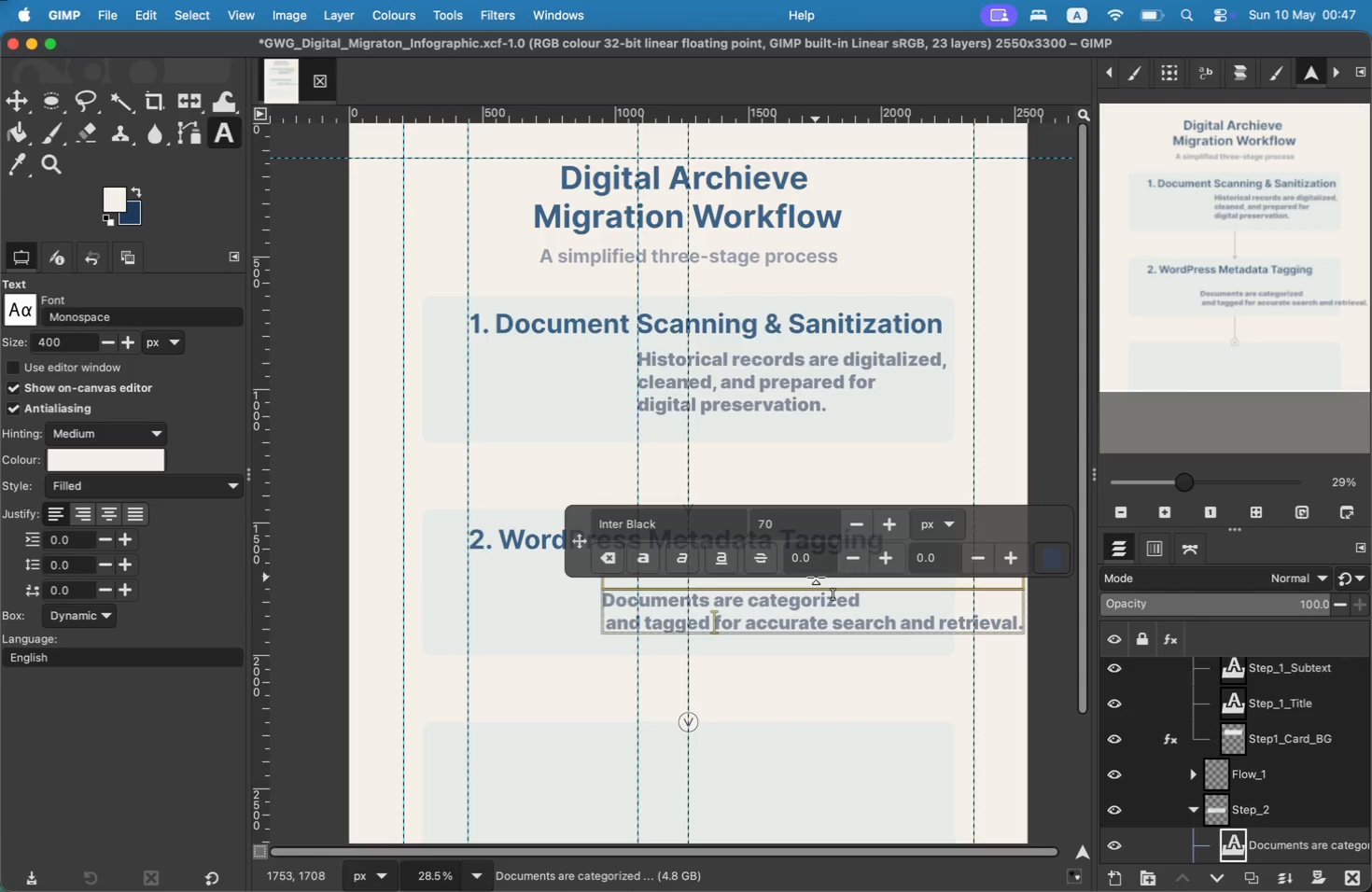 
key(ArrowRight)
 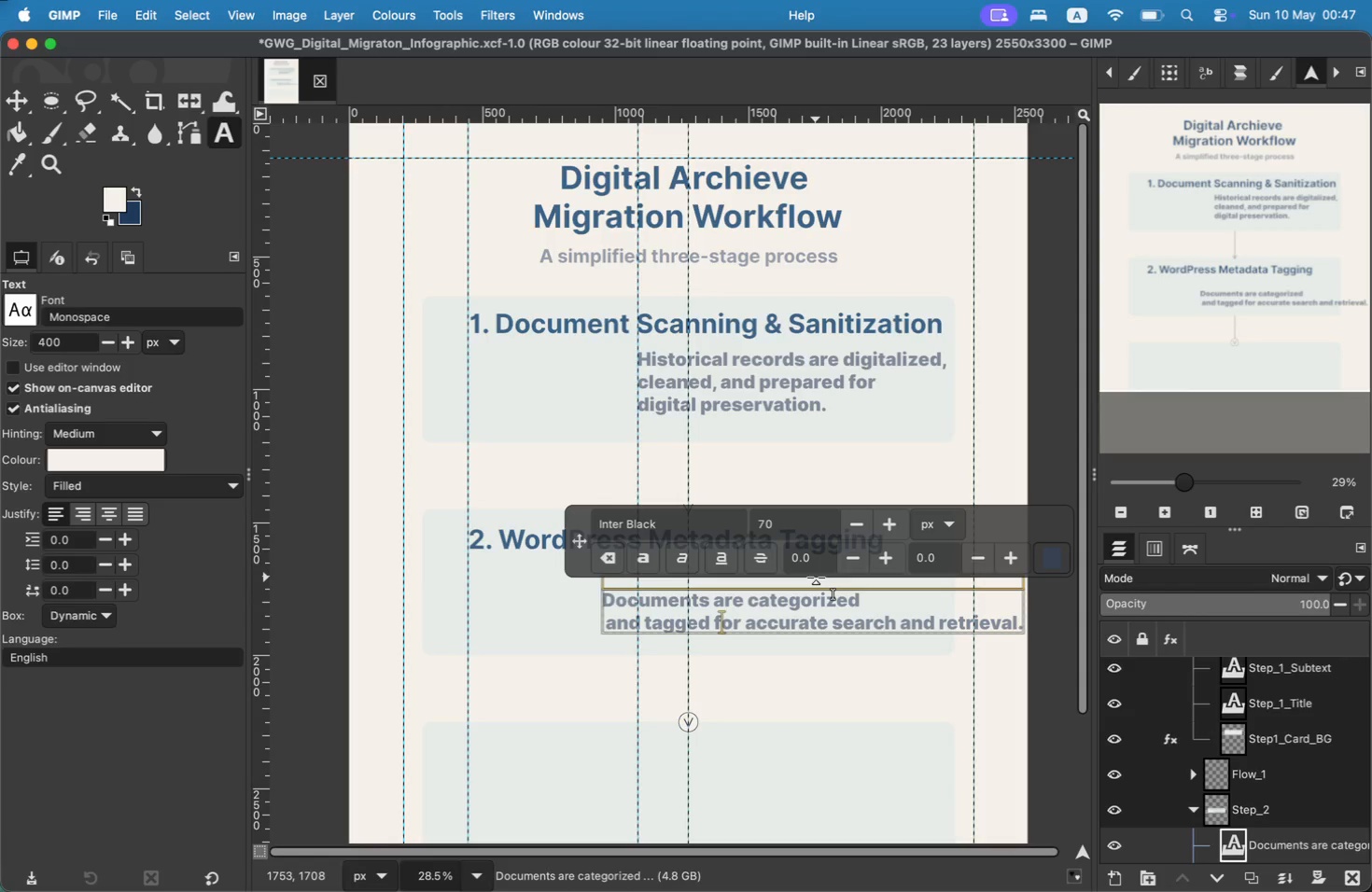 
key(ArrowRight)
 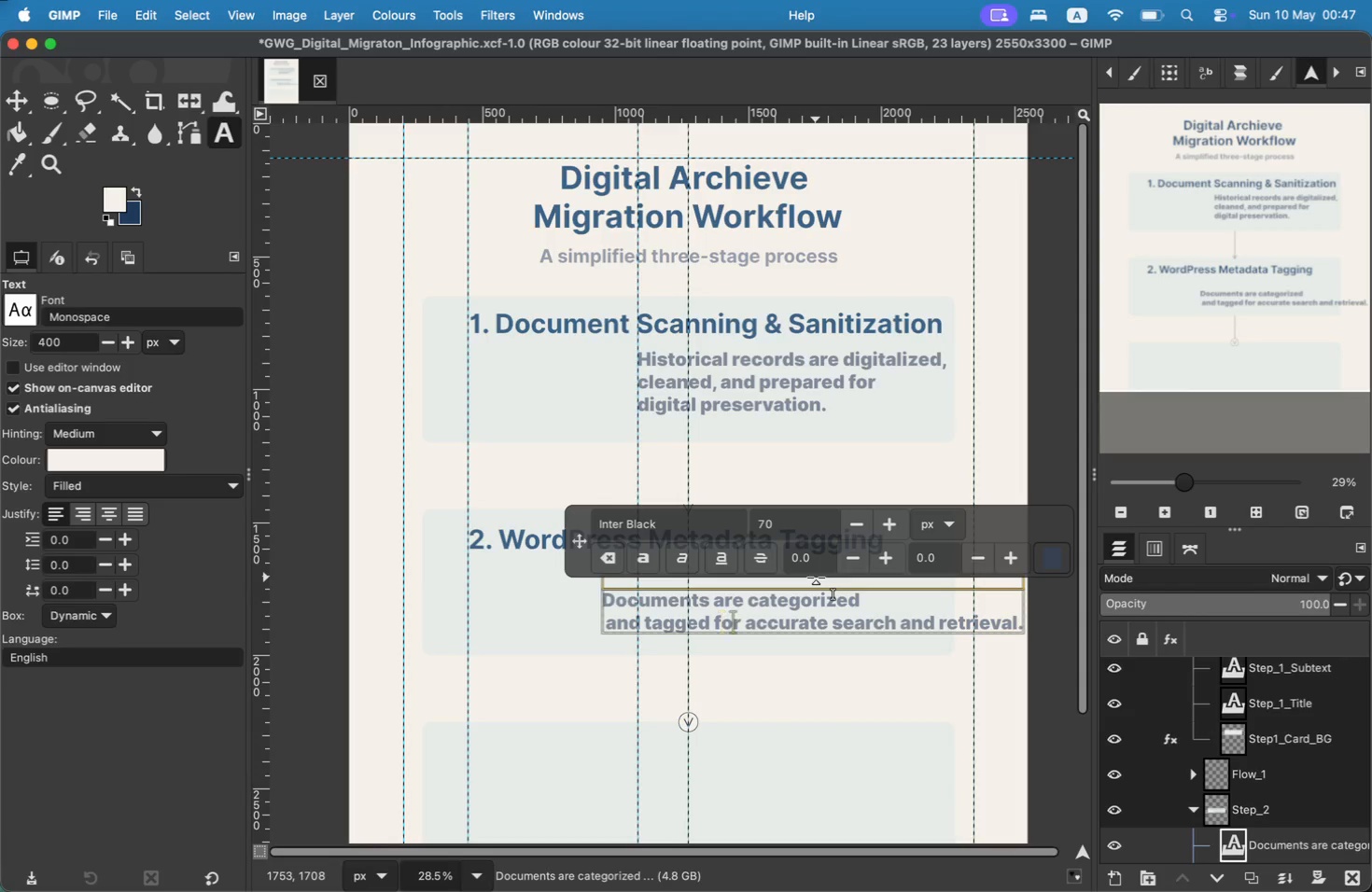 
key(ArrowRight)
 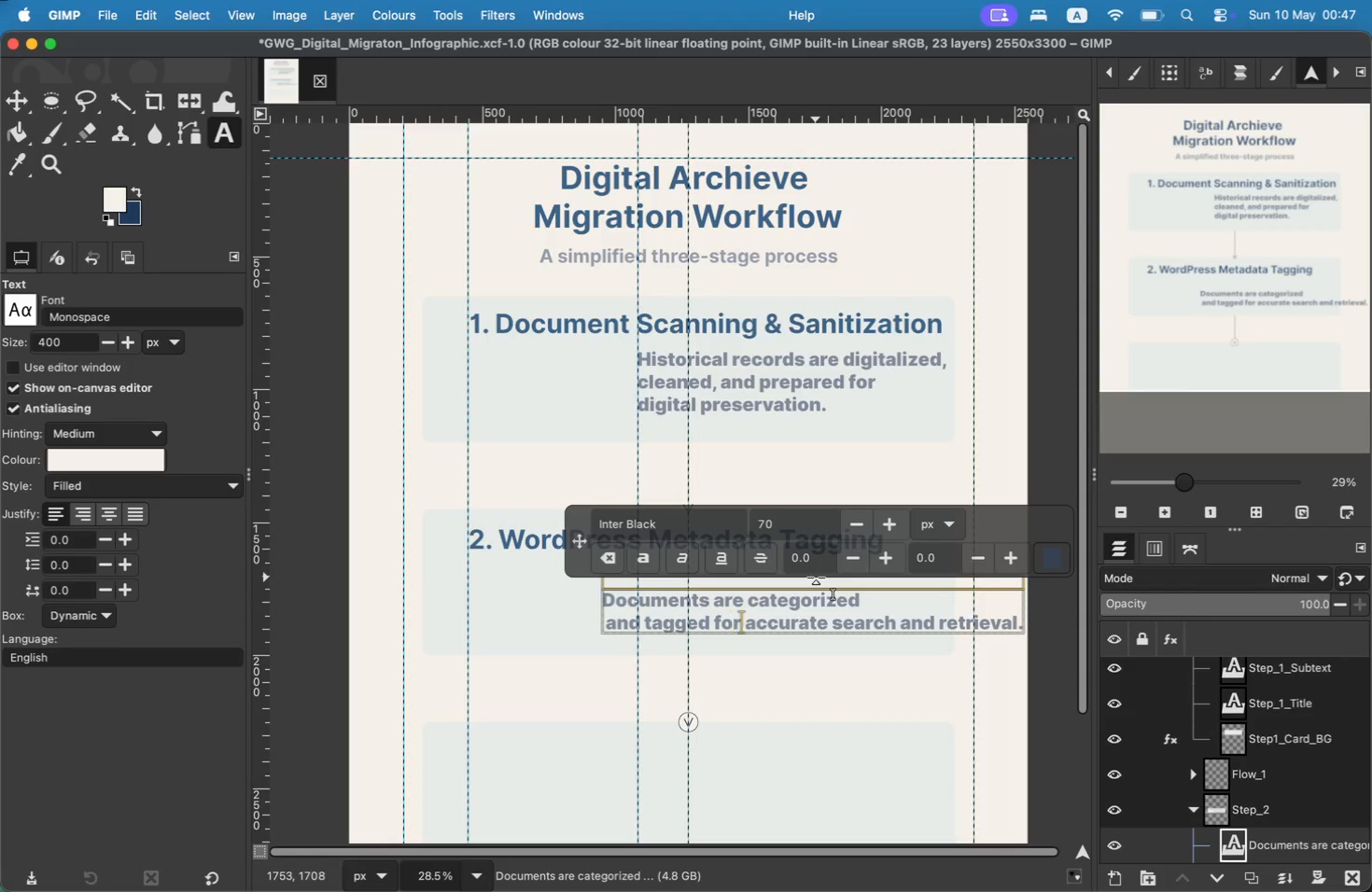 
key(ArrowRight)
 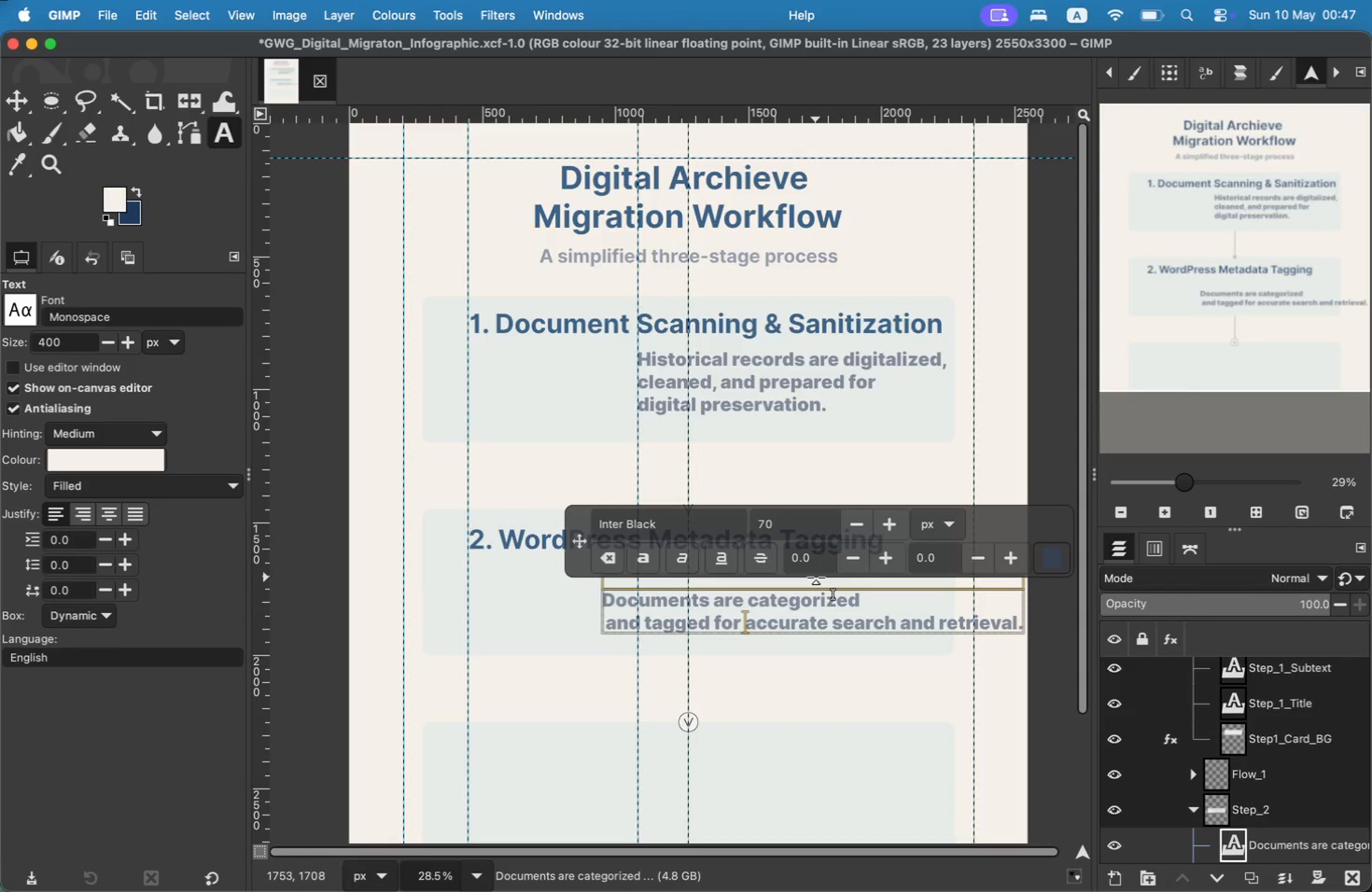 
key(ArrowRight)
 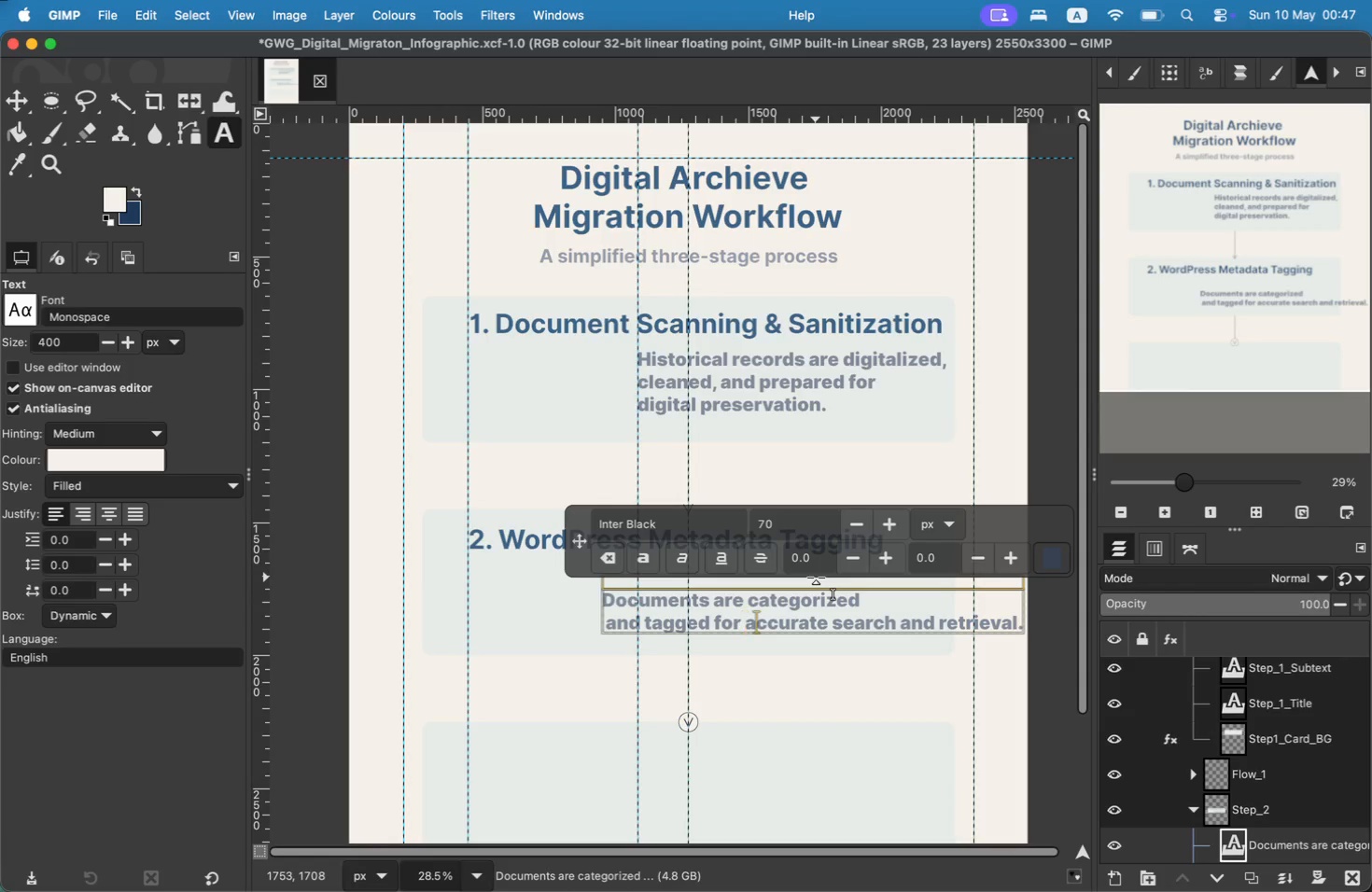 
key(ArrowRight)
 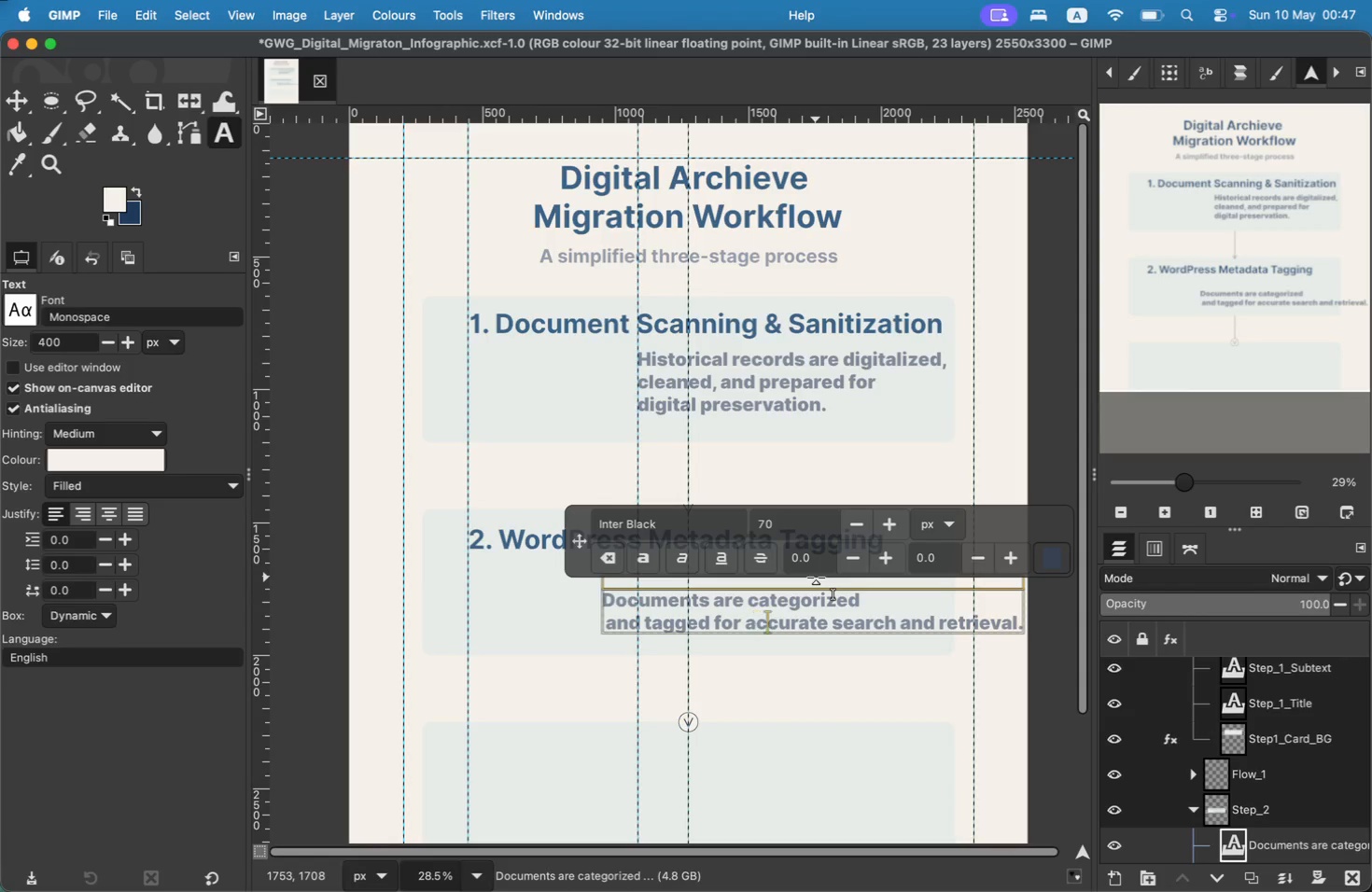 
key(ArrowRight)
 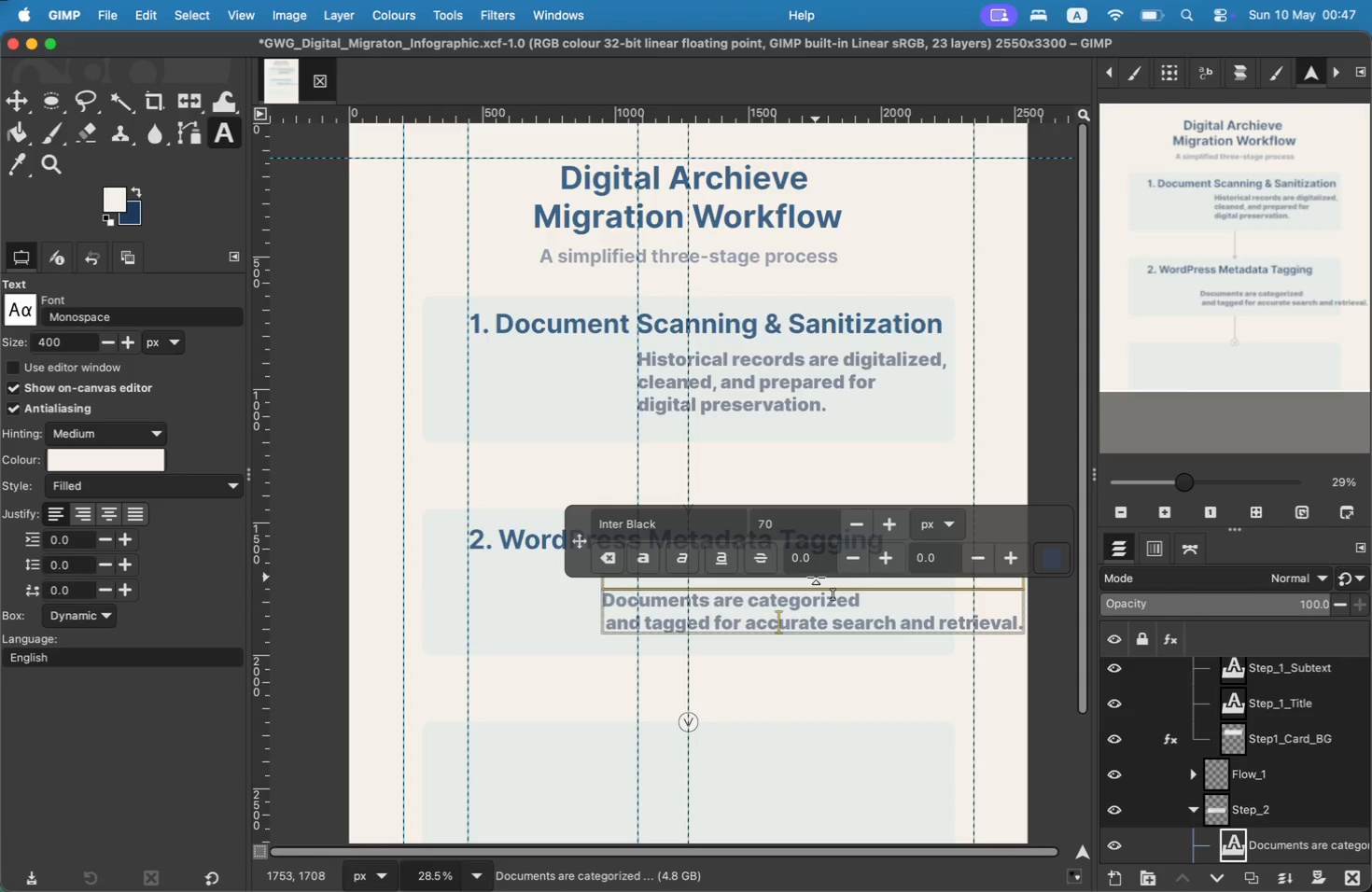 
key(ArrowRight)
 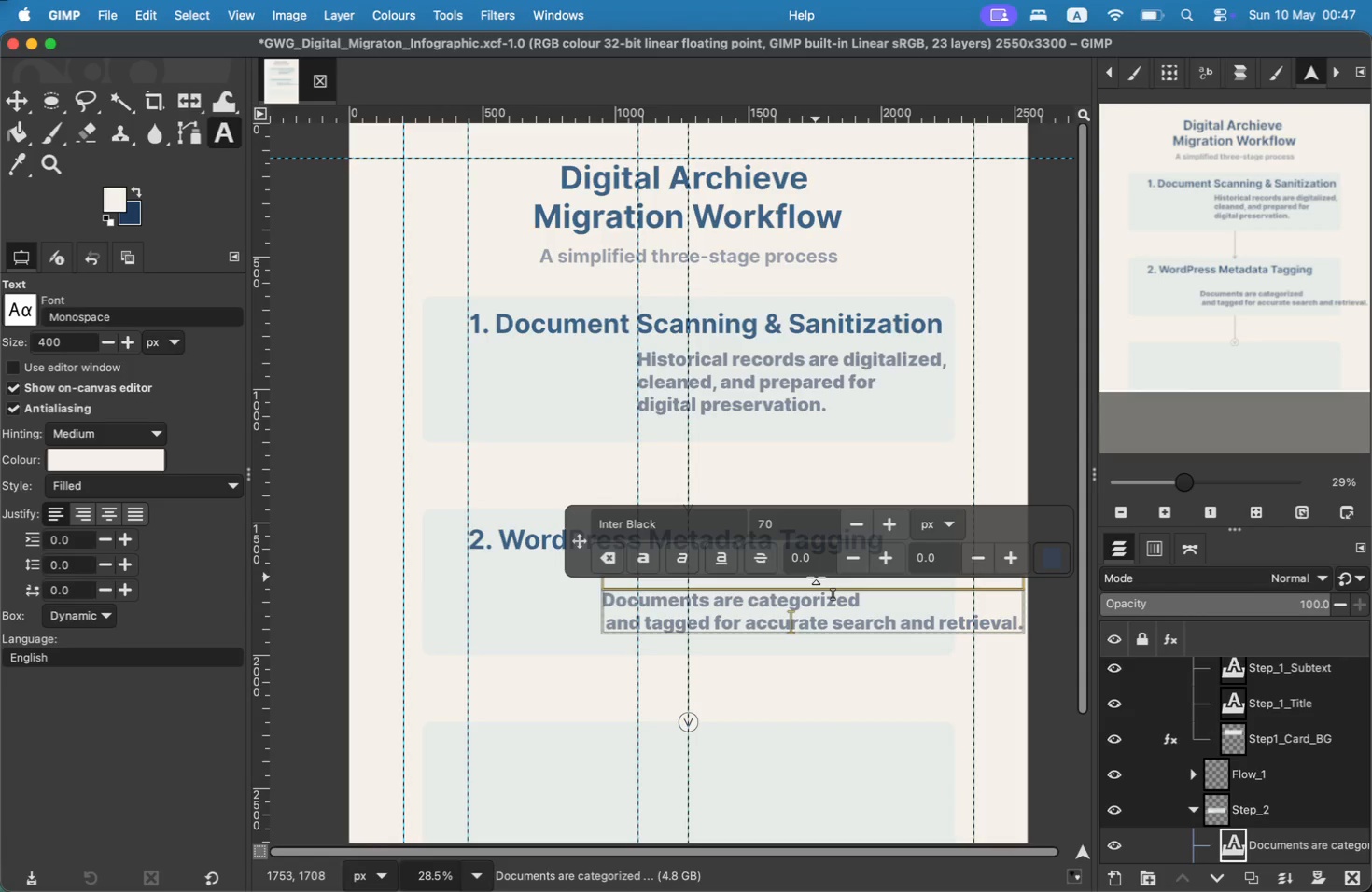 
key(ArrowRight)
 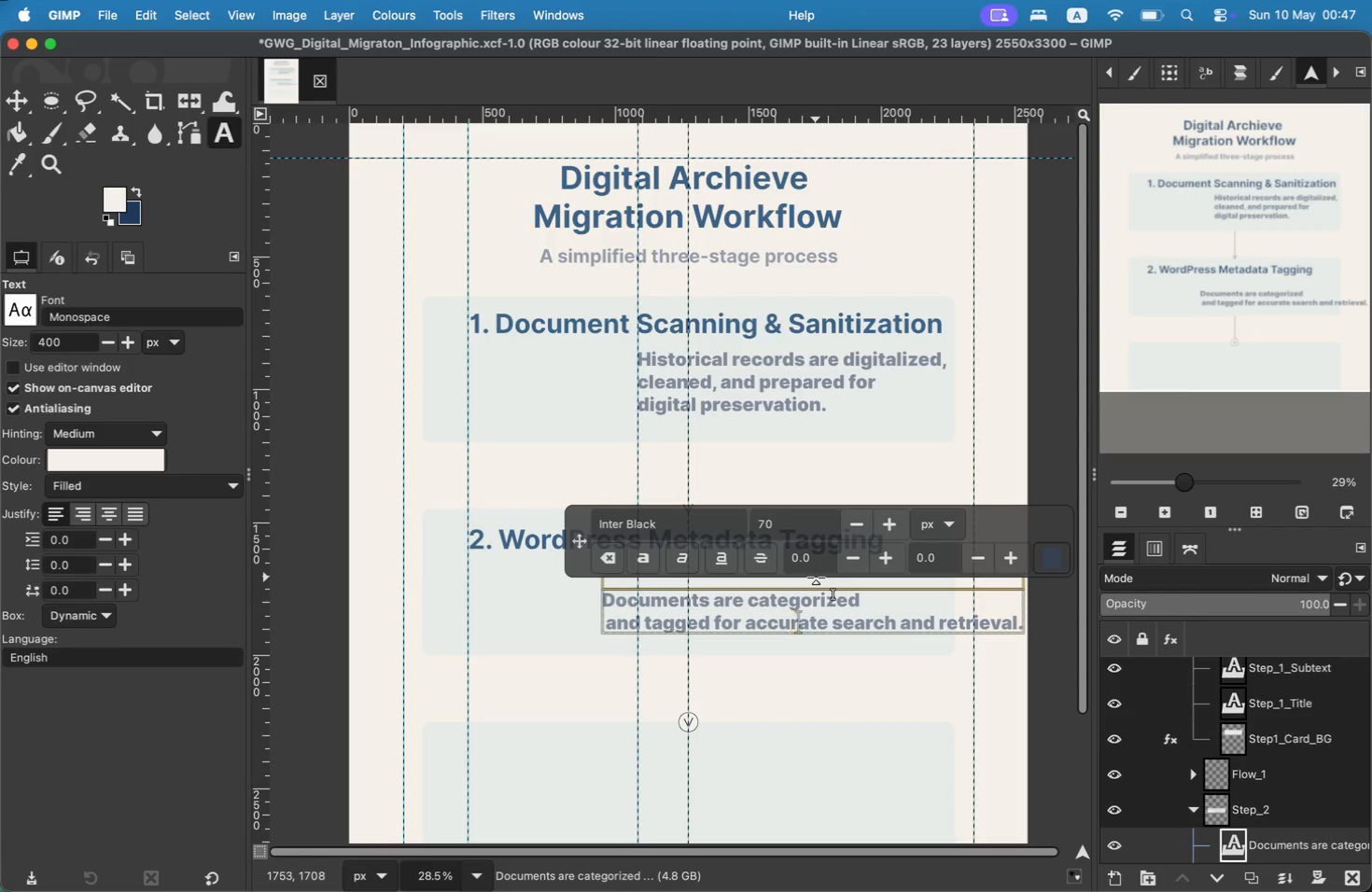 
key(ArrowRight)
 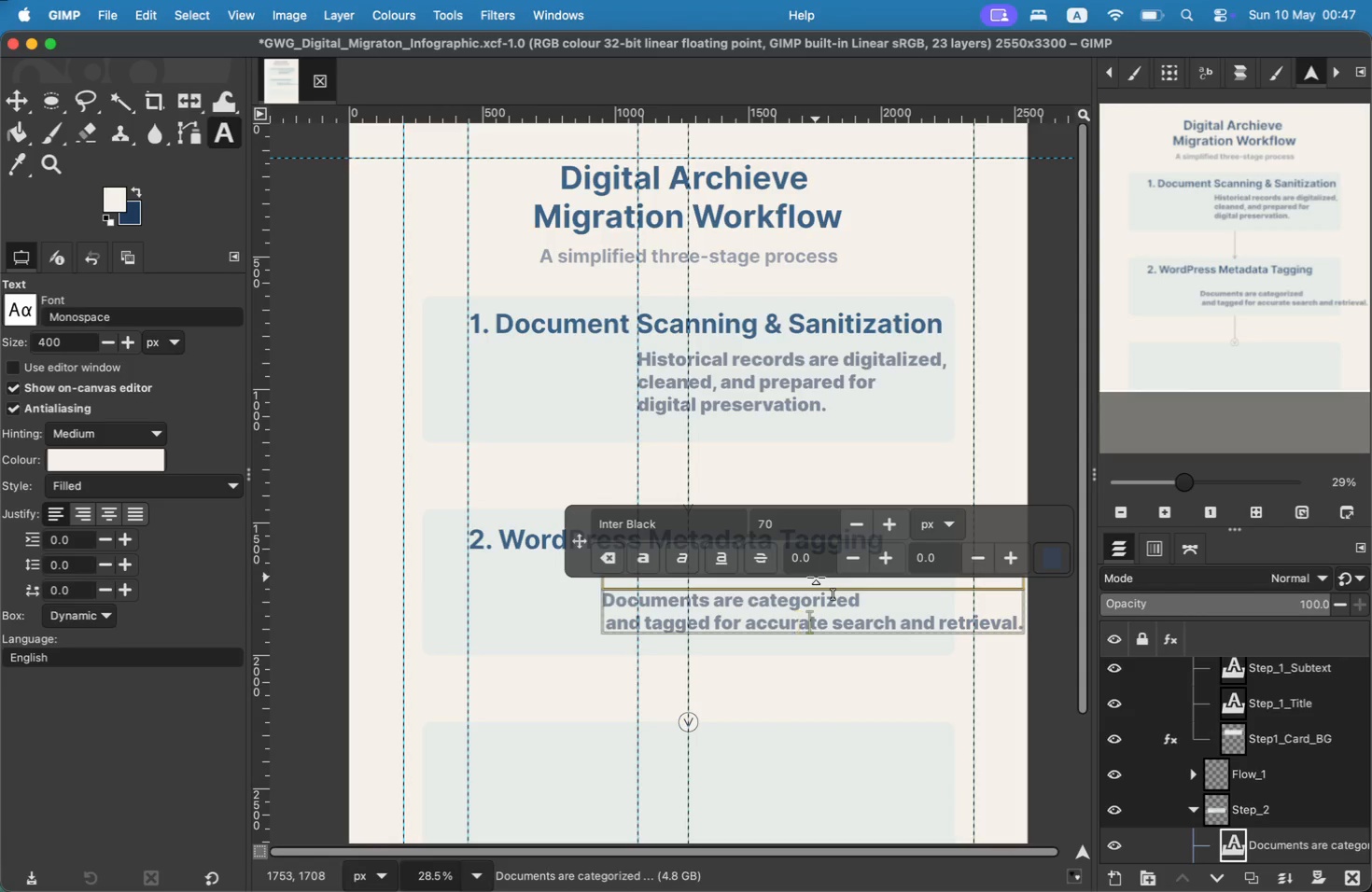 
key(ArrowRight)
 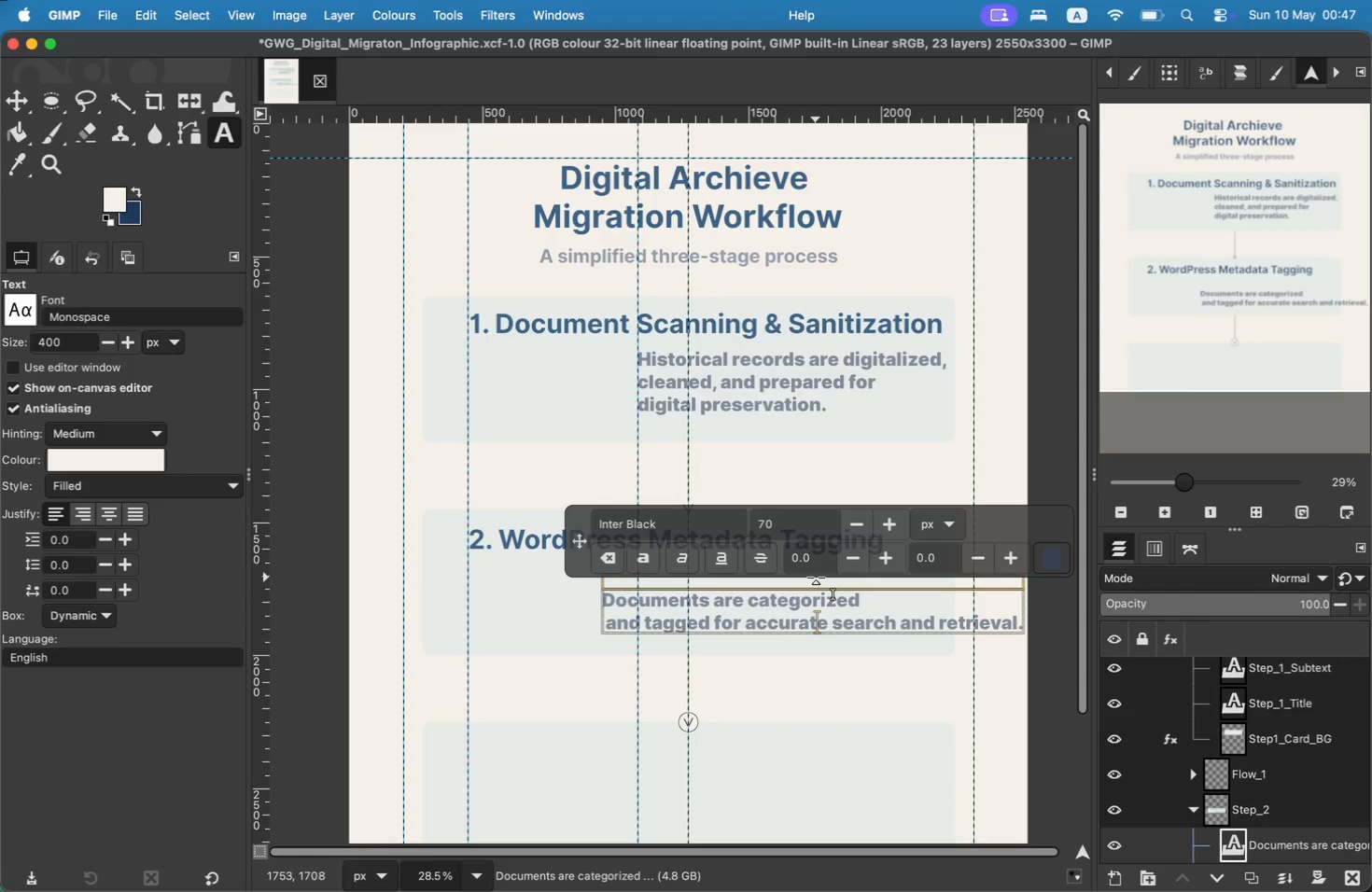 
key(ArrowRight)
 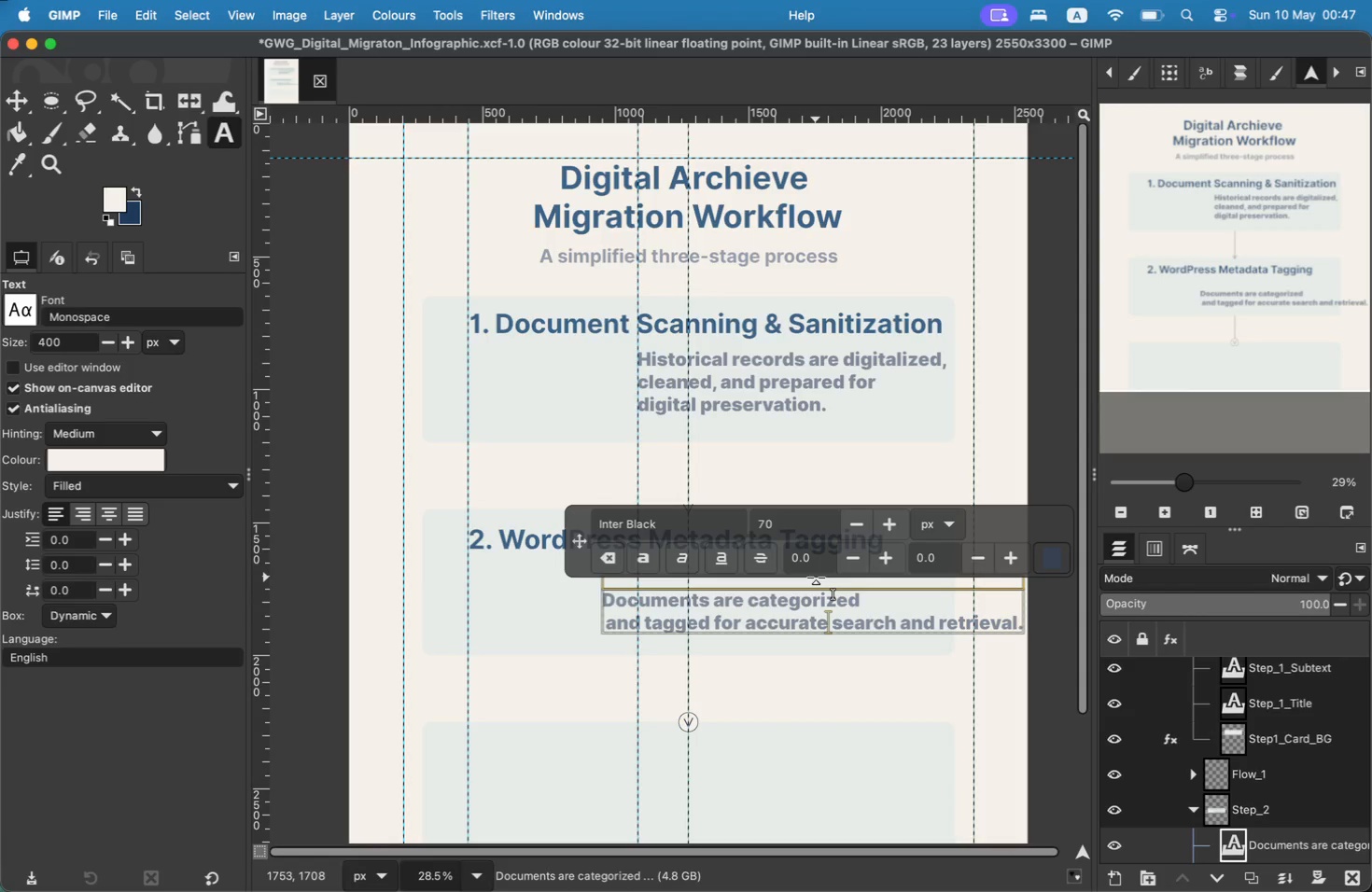 
key(ArrowRight)
 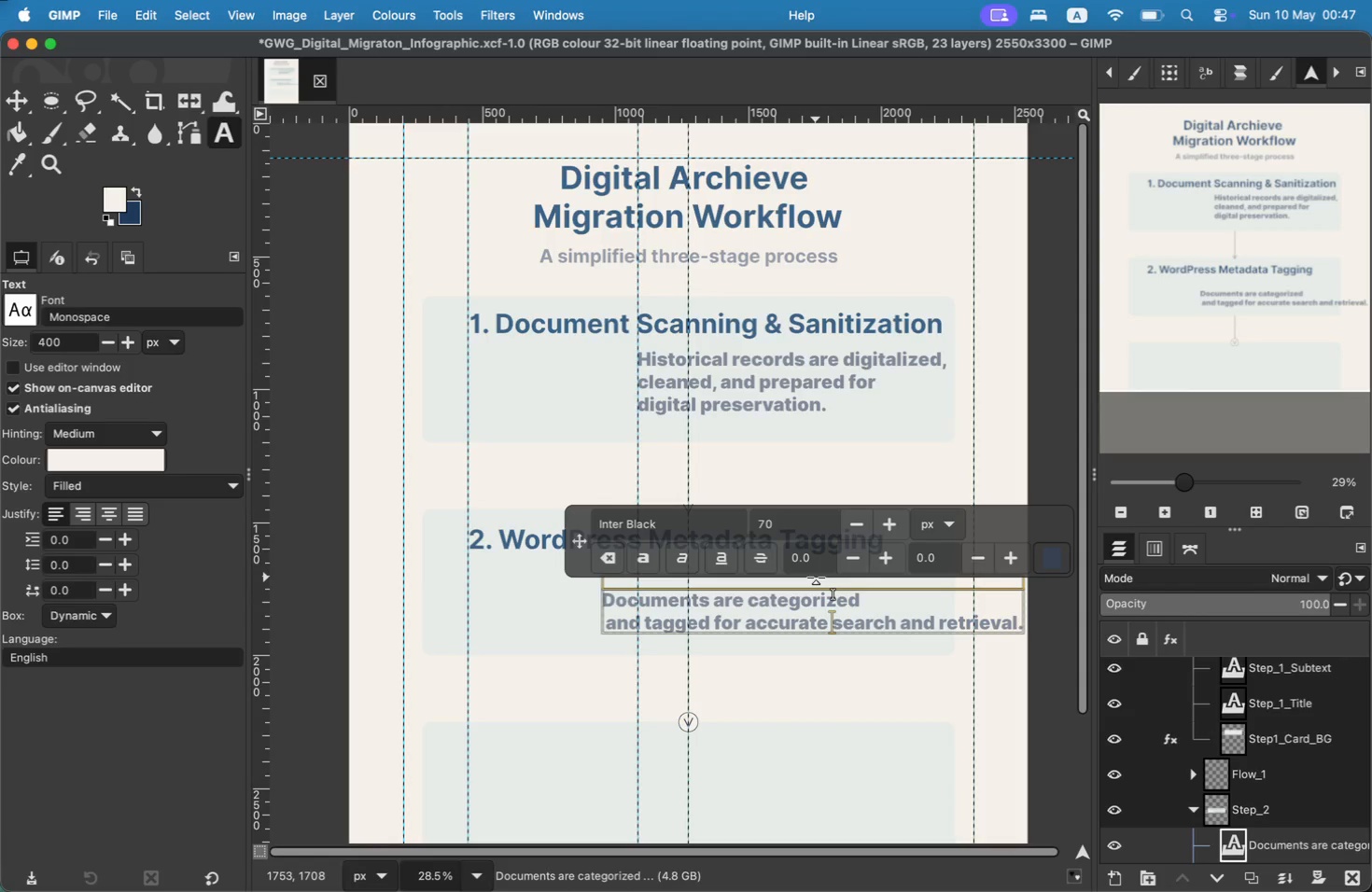 
key(Enter)
 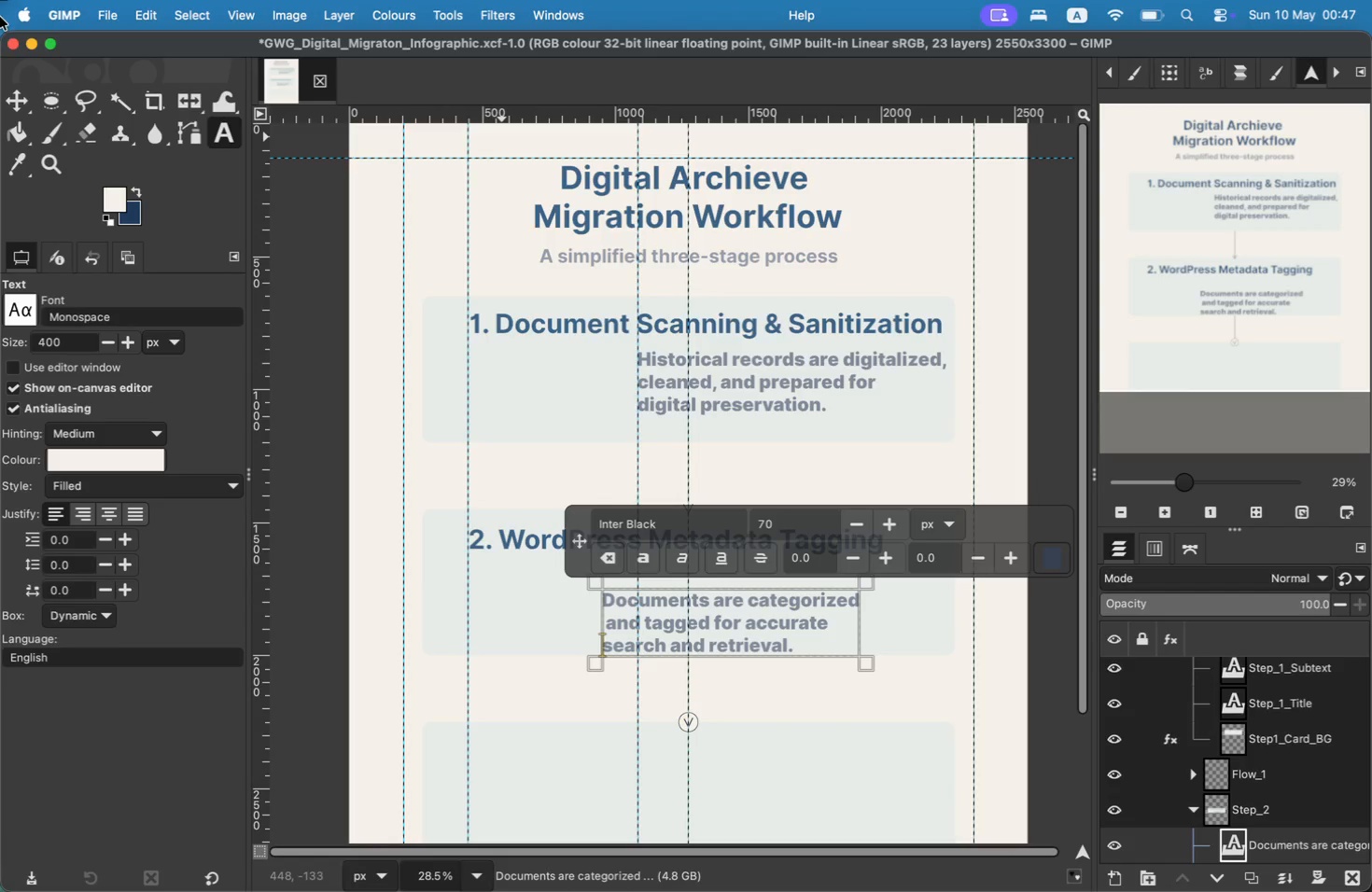 
left_click([2, 104])
 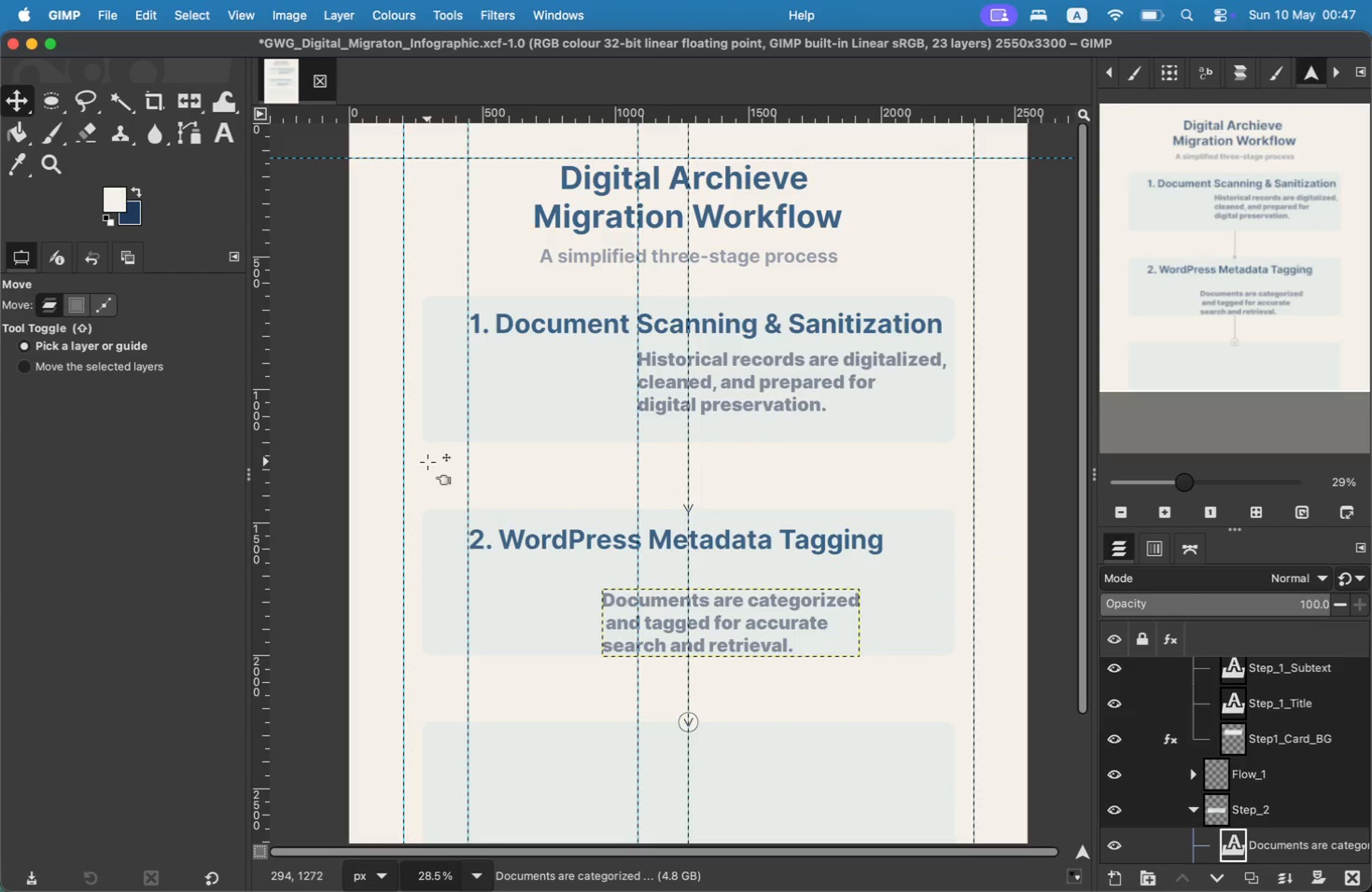 
left_click_drag(start_coordinate=[658, 628], to_coordinate=[699, 611])
 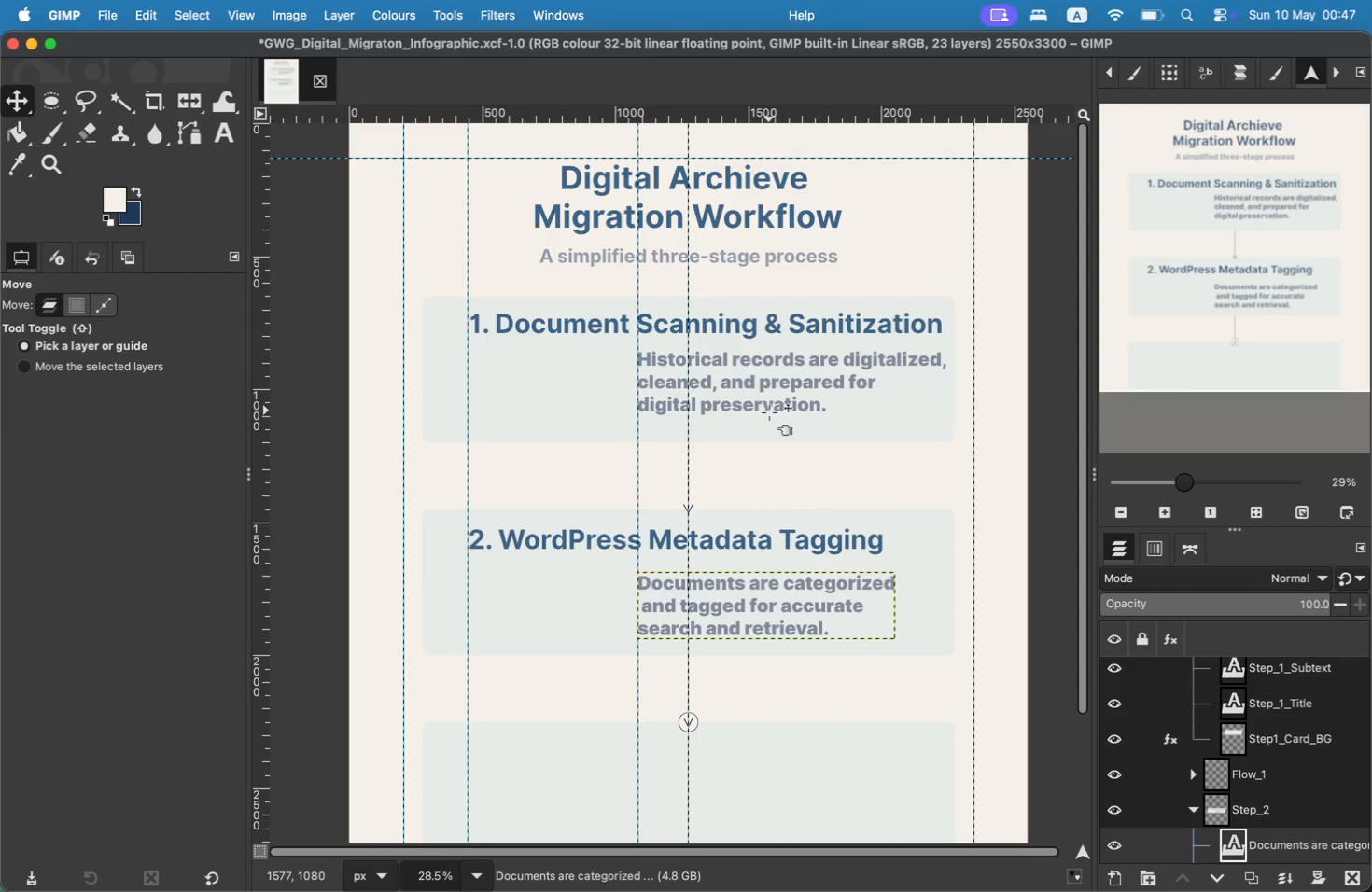 
wait(5.28)
 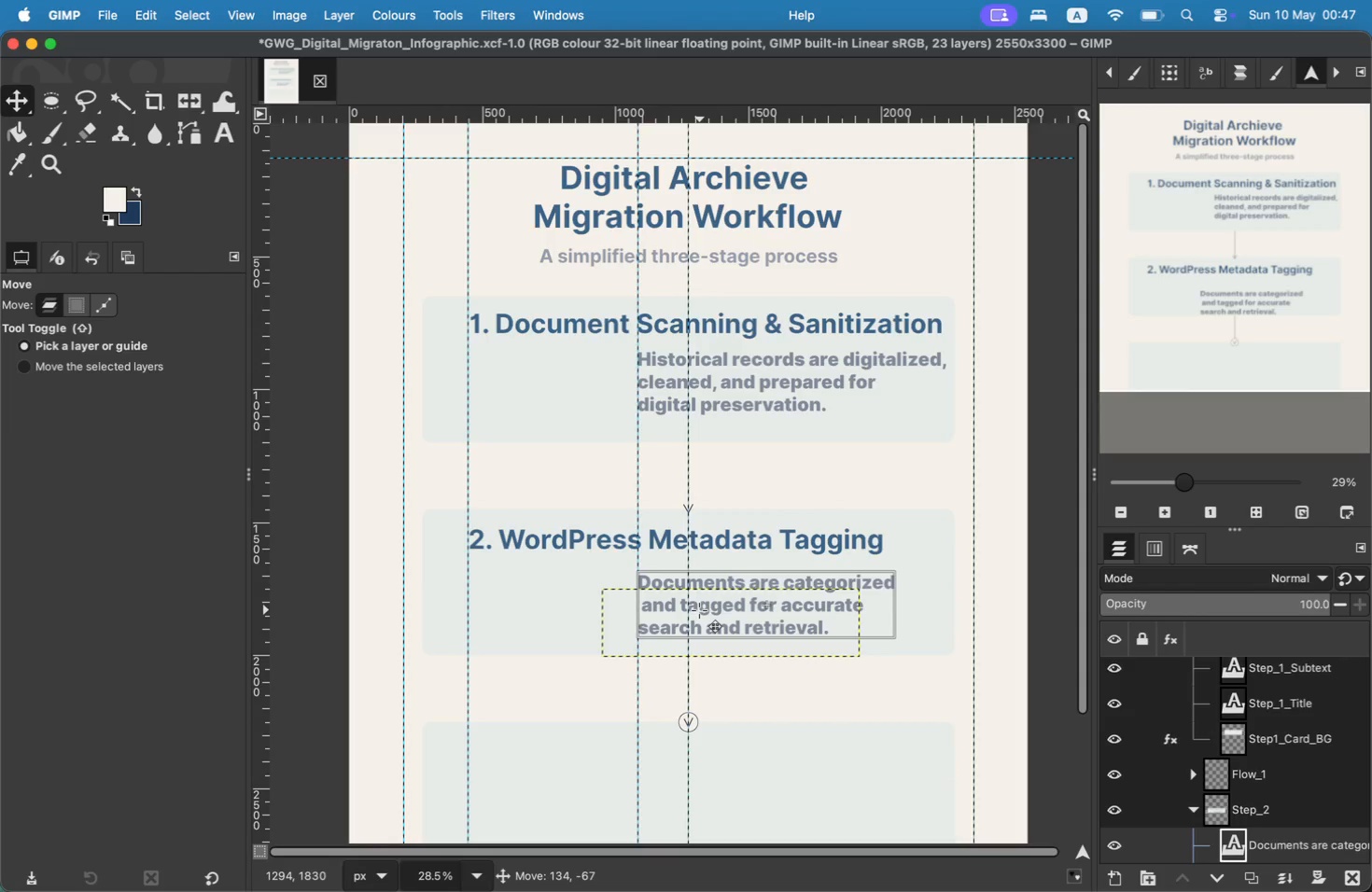 
scroll: coordinate [1252, 718], scroll_direction: up, amount: 22.0
 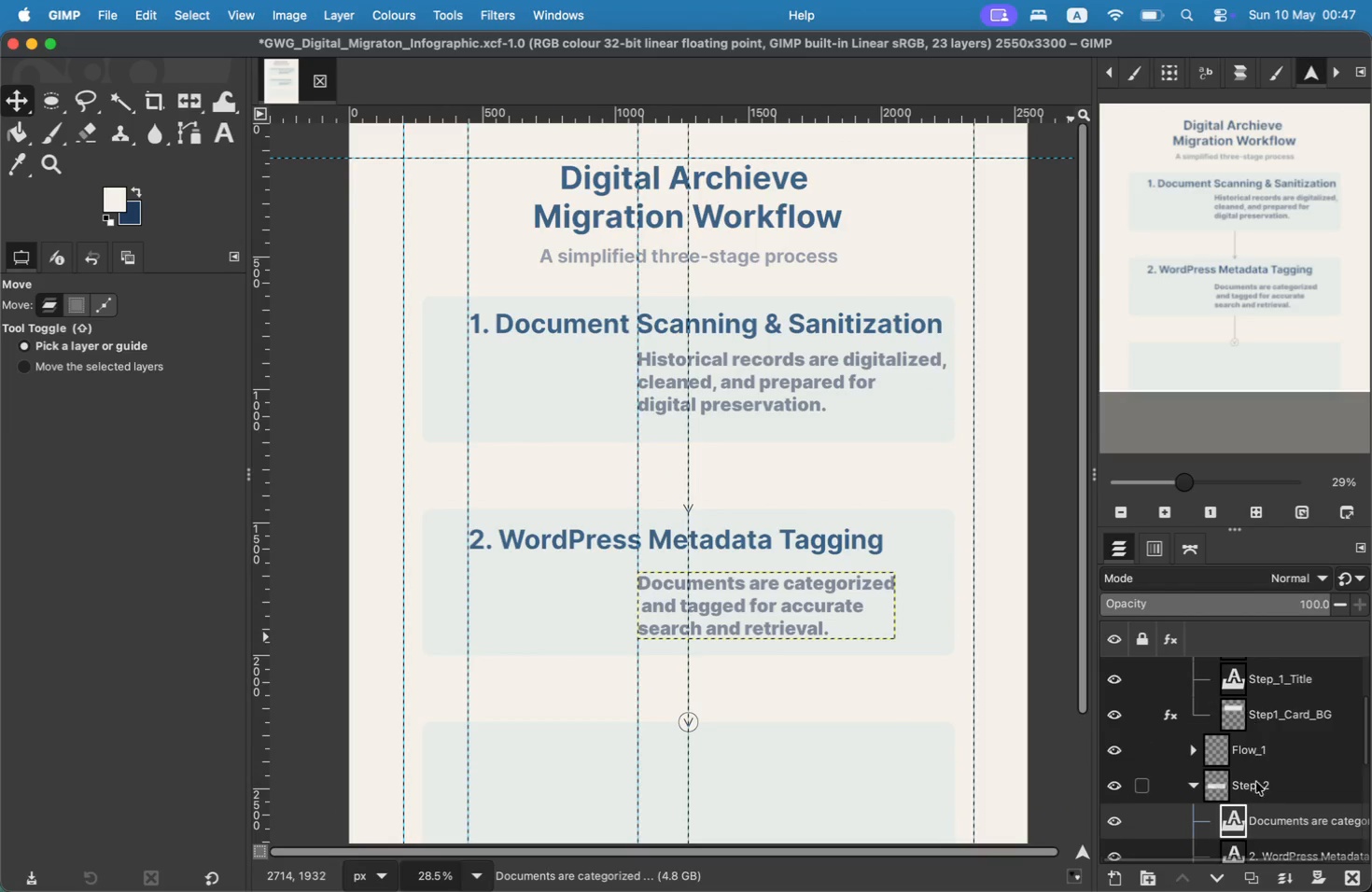 
left_click([1277, 817])
 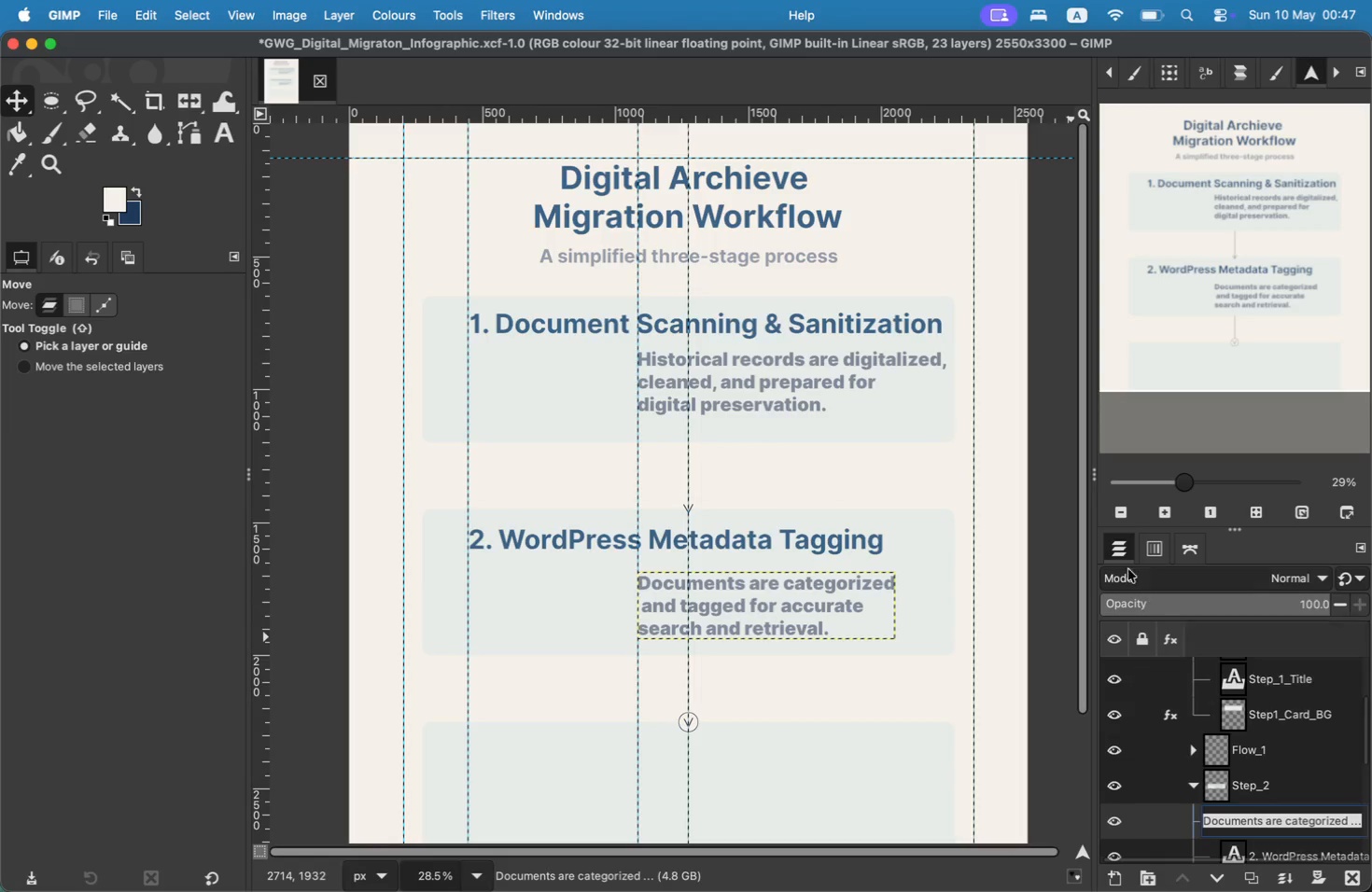 
wait(5.46)
 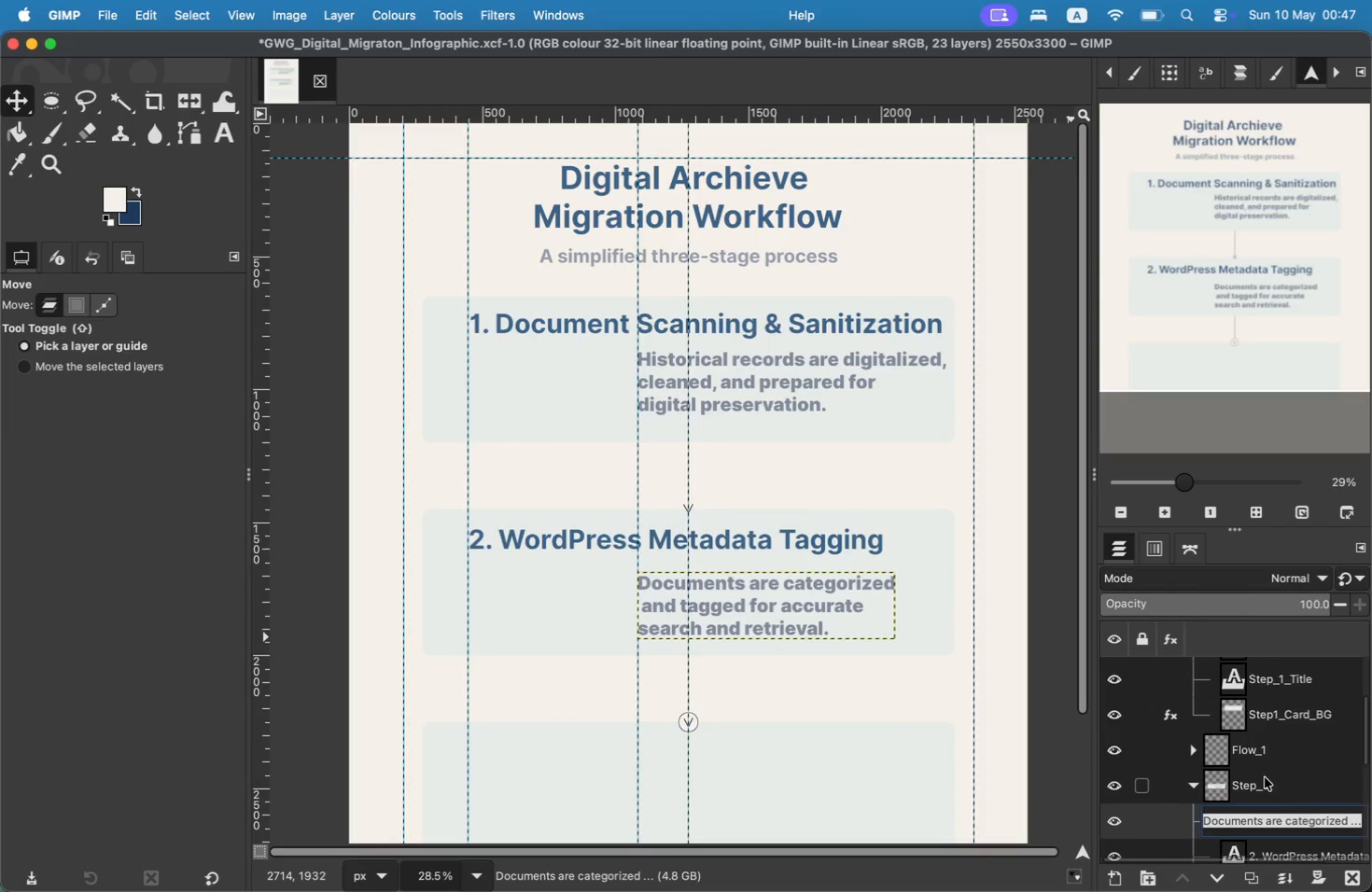 
scroll: coordinate [1215, 674], scroll_direction: up, amount: 2.0
 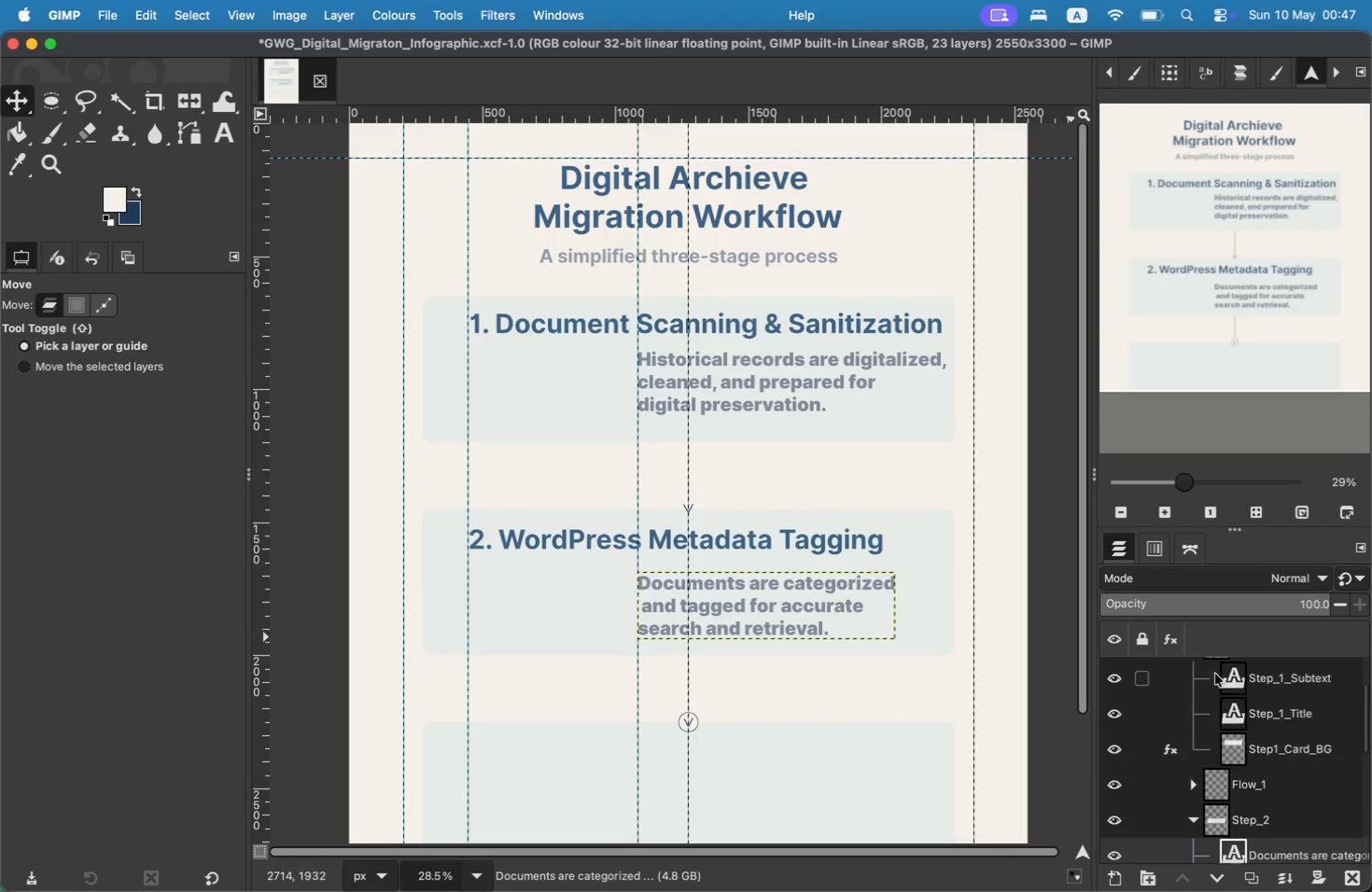 
left_click([1177, 548])
 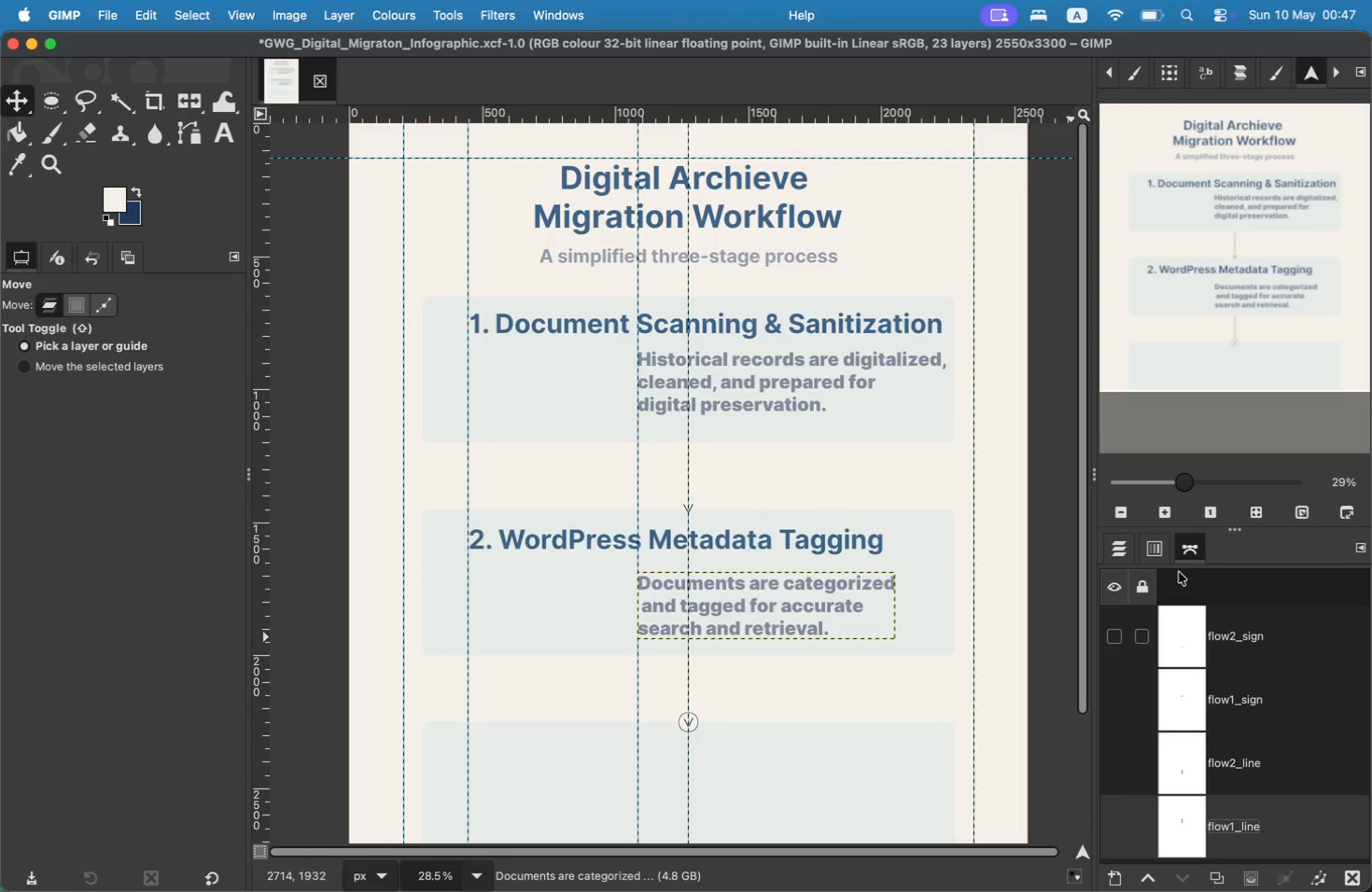 
left_click([1131, 553])
 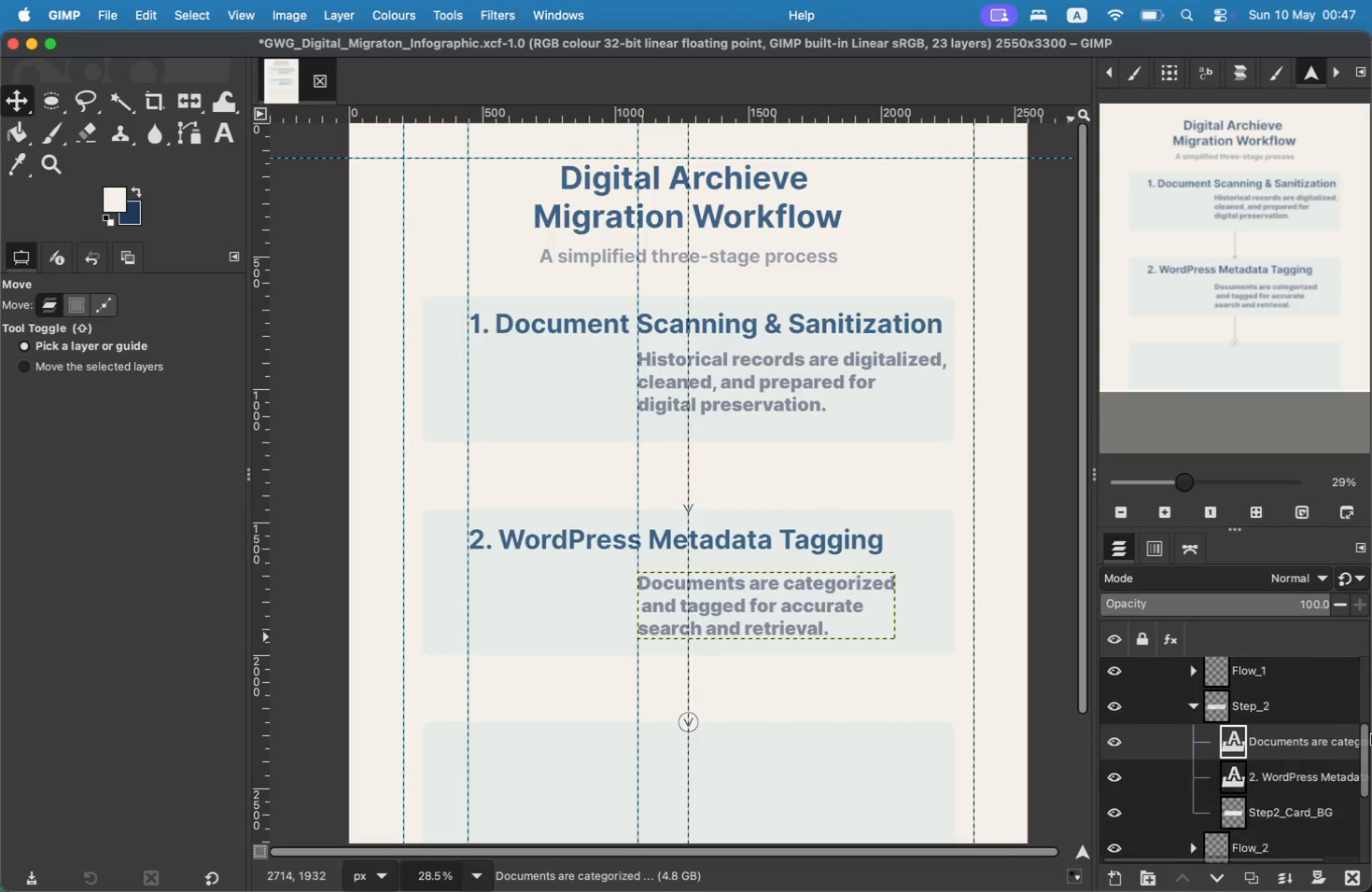 
left_click_drag(start_coordinate=[1366, 691], to_coordinate=[1371, 740])
 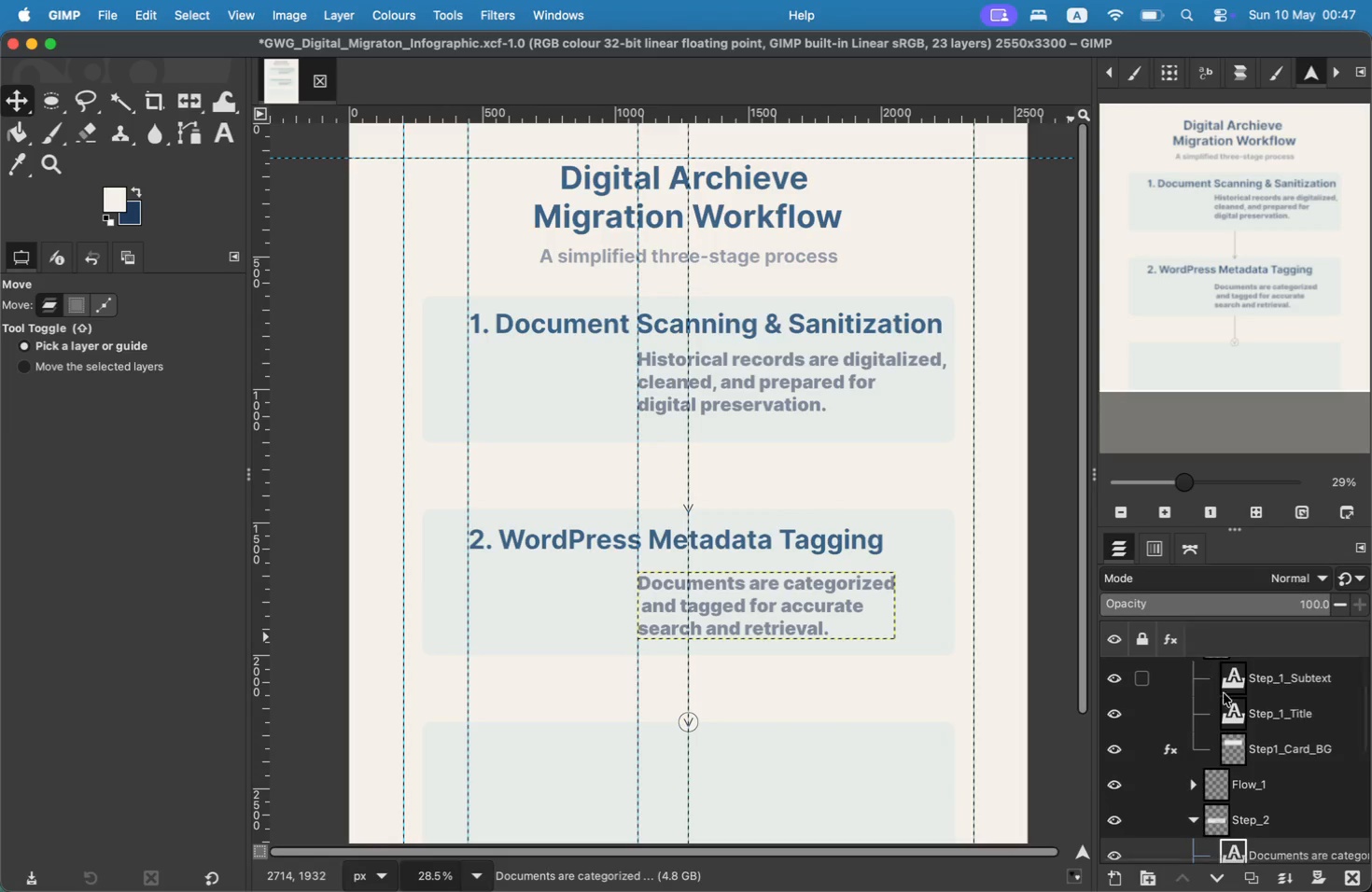 
double_click([1299, 757])
 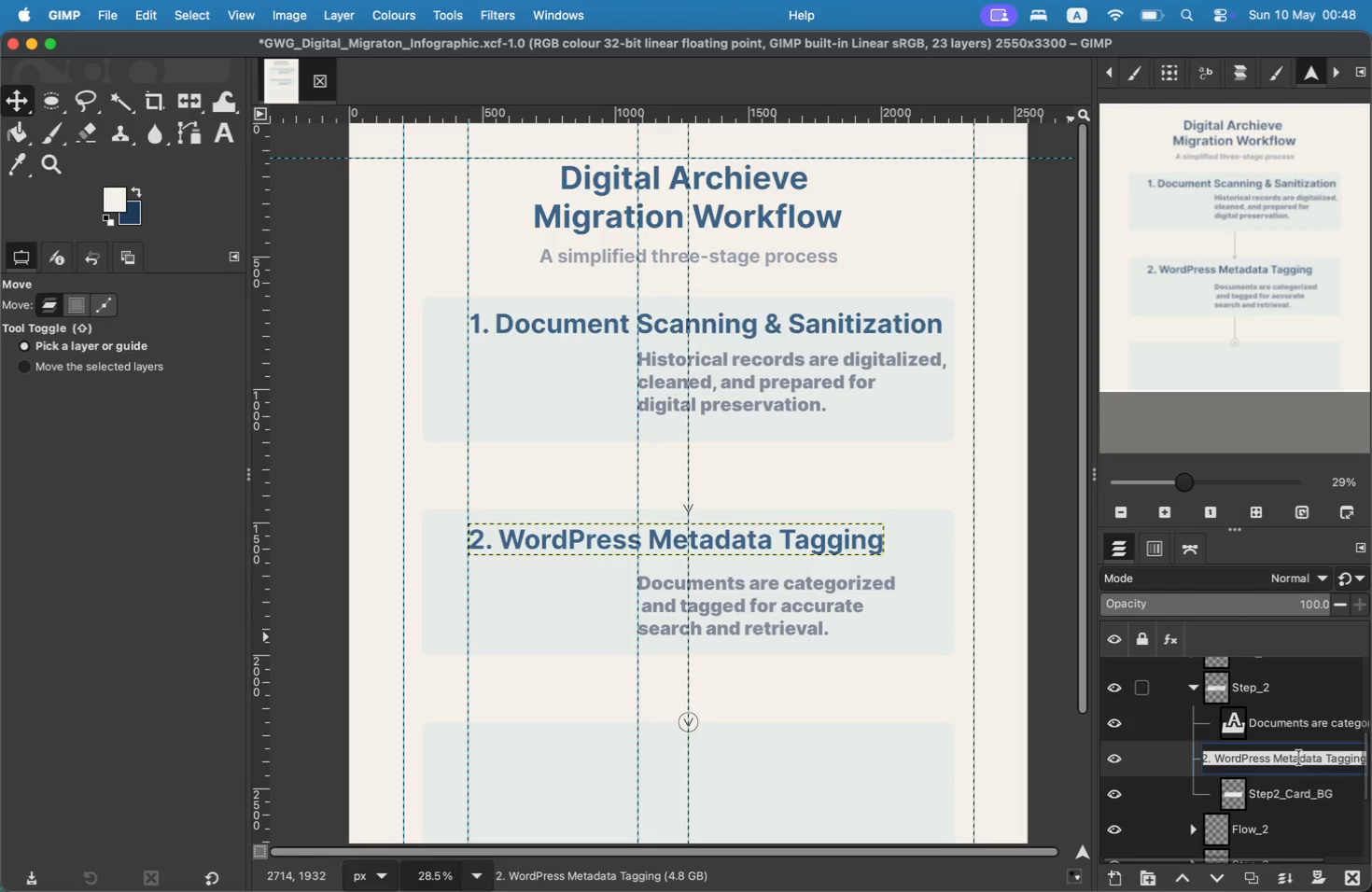 
type(Step_2_ti)
key(Backspace)
key(Backspace)
type(To)
key(Backspace)
type(itle)
 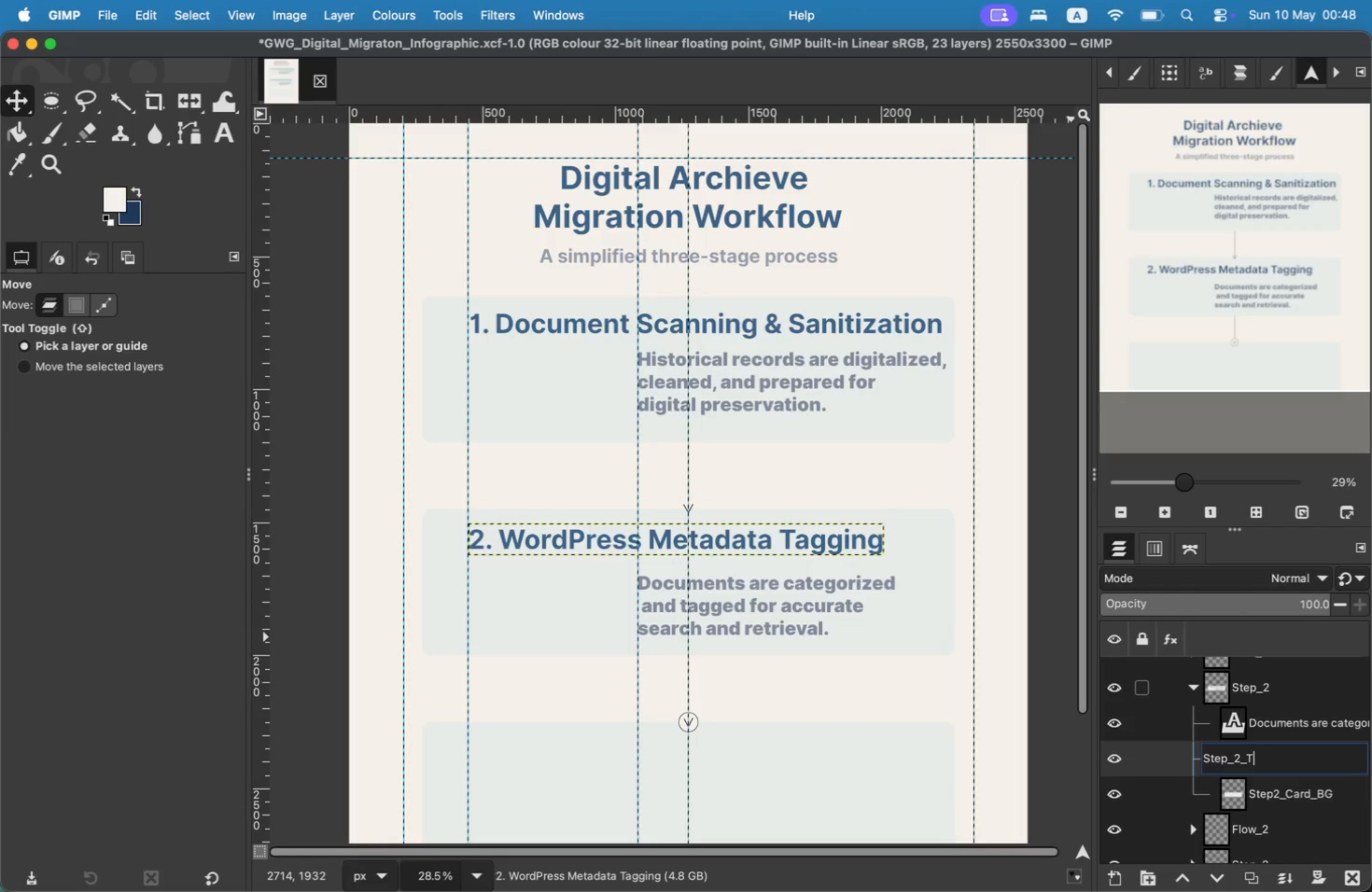 
 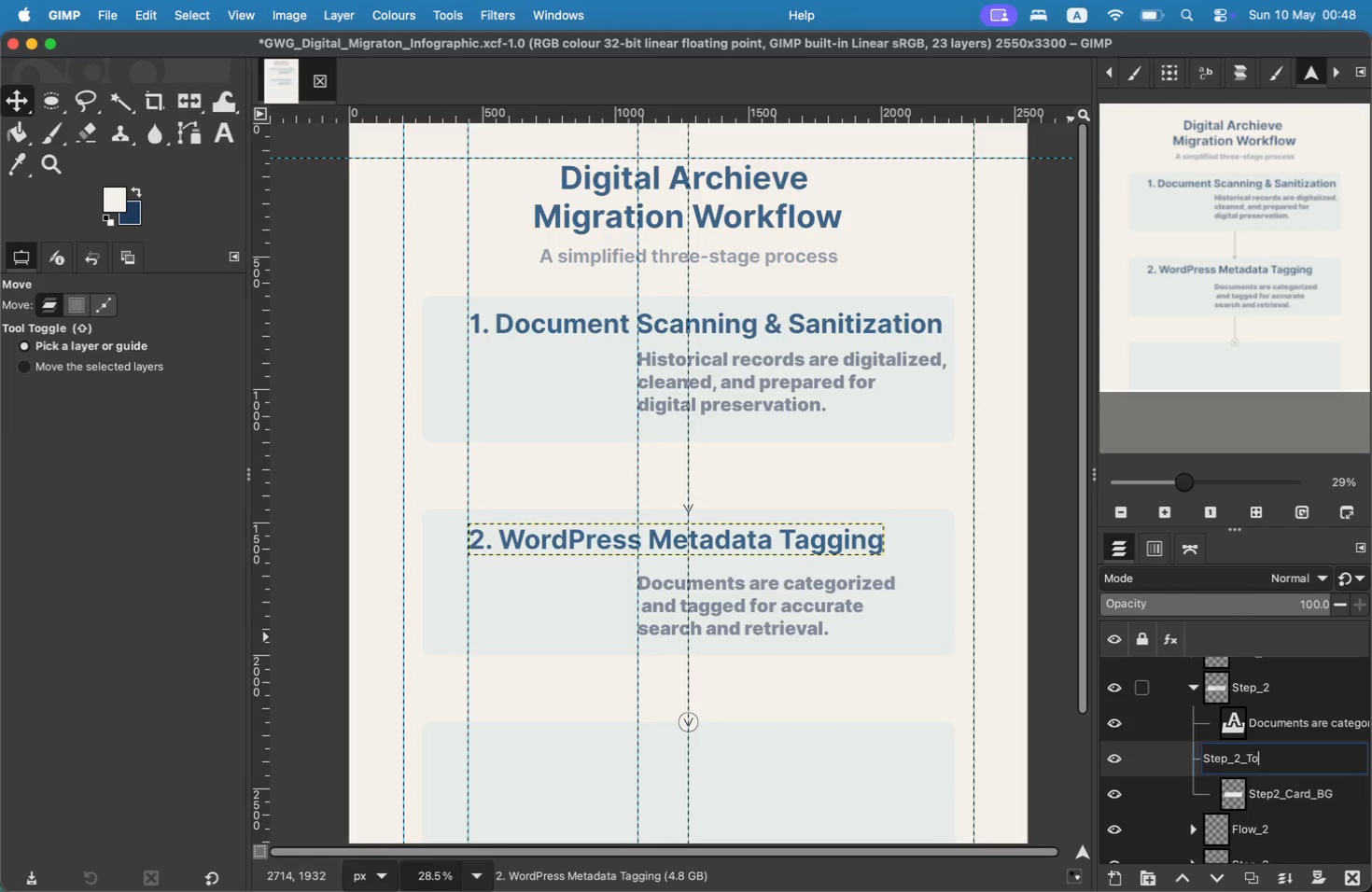 
key(Enter)
 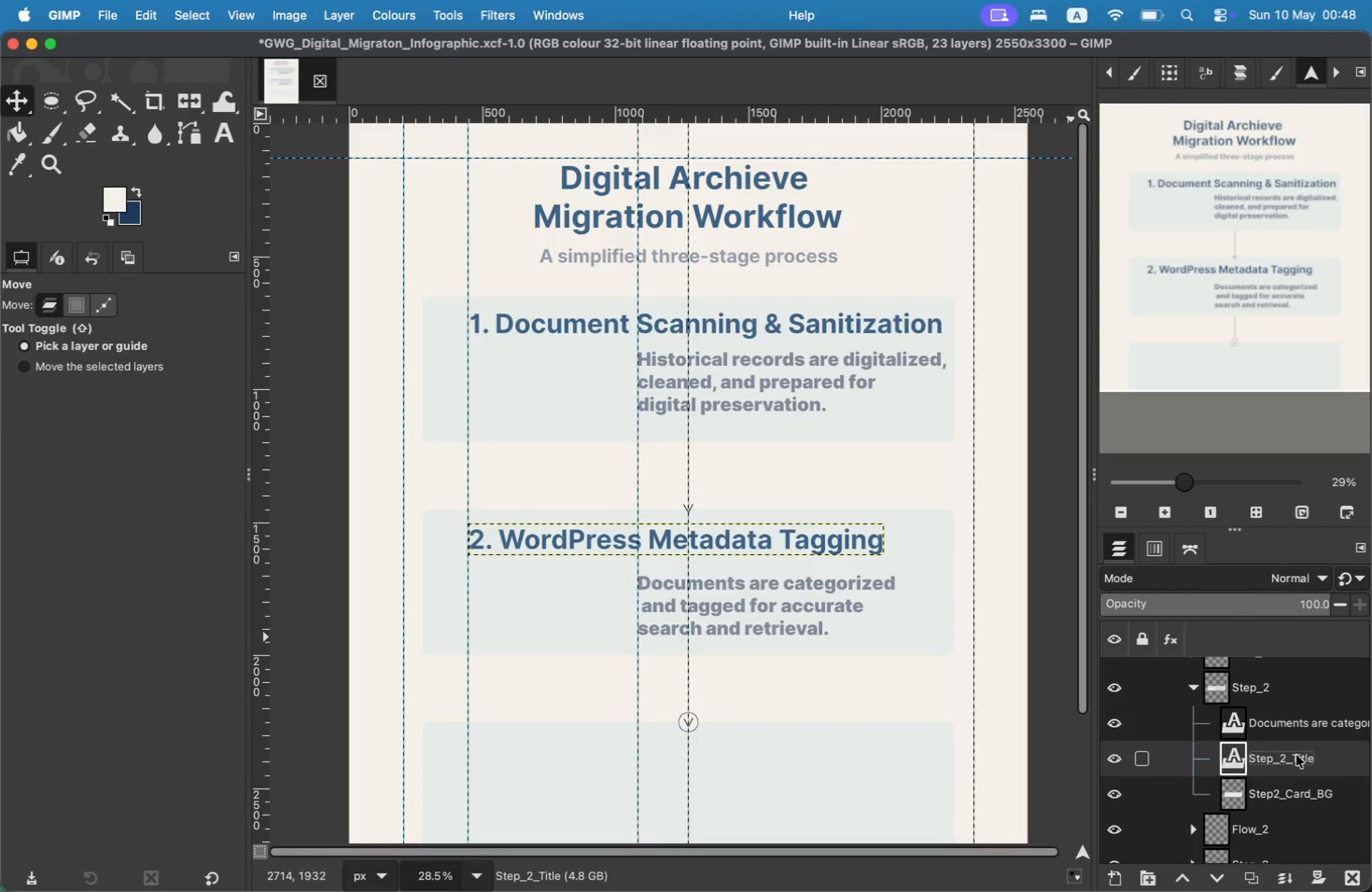 
double_click([1305, 725])
 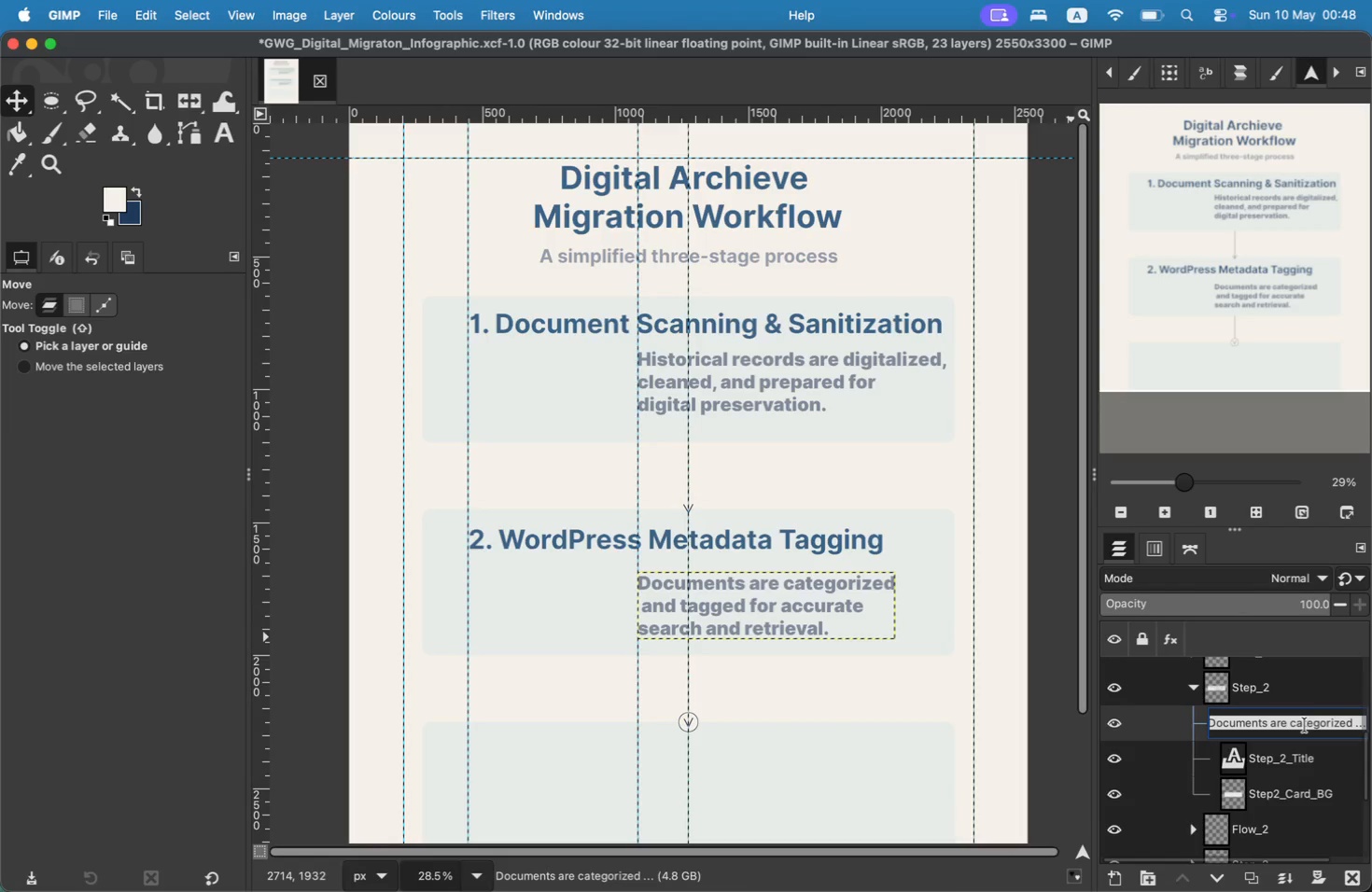 
type(Step_2_Subtext)
 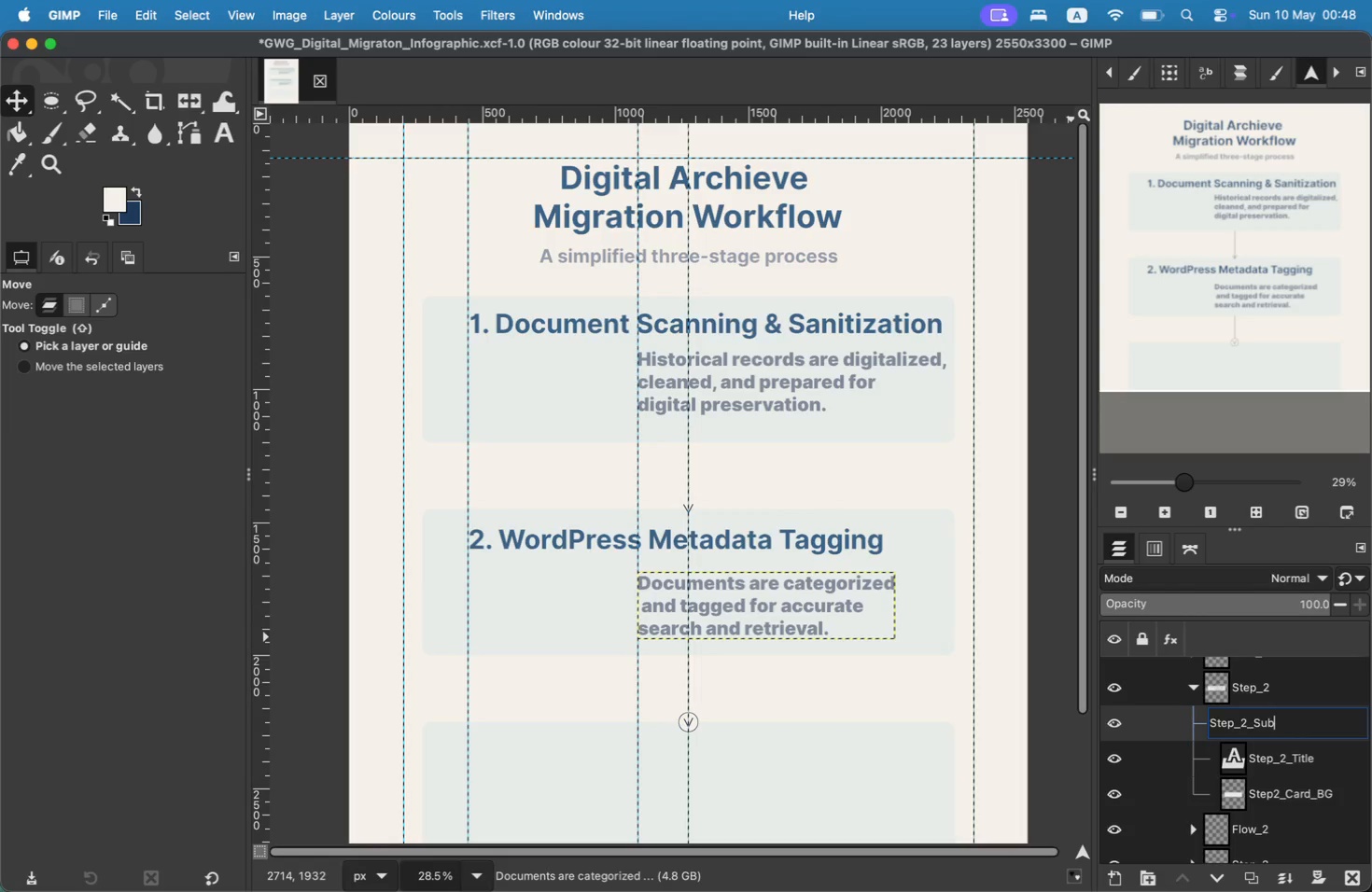 
 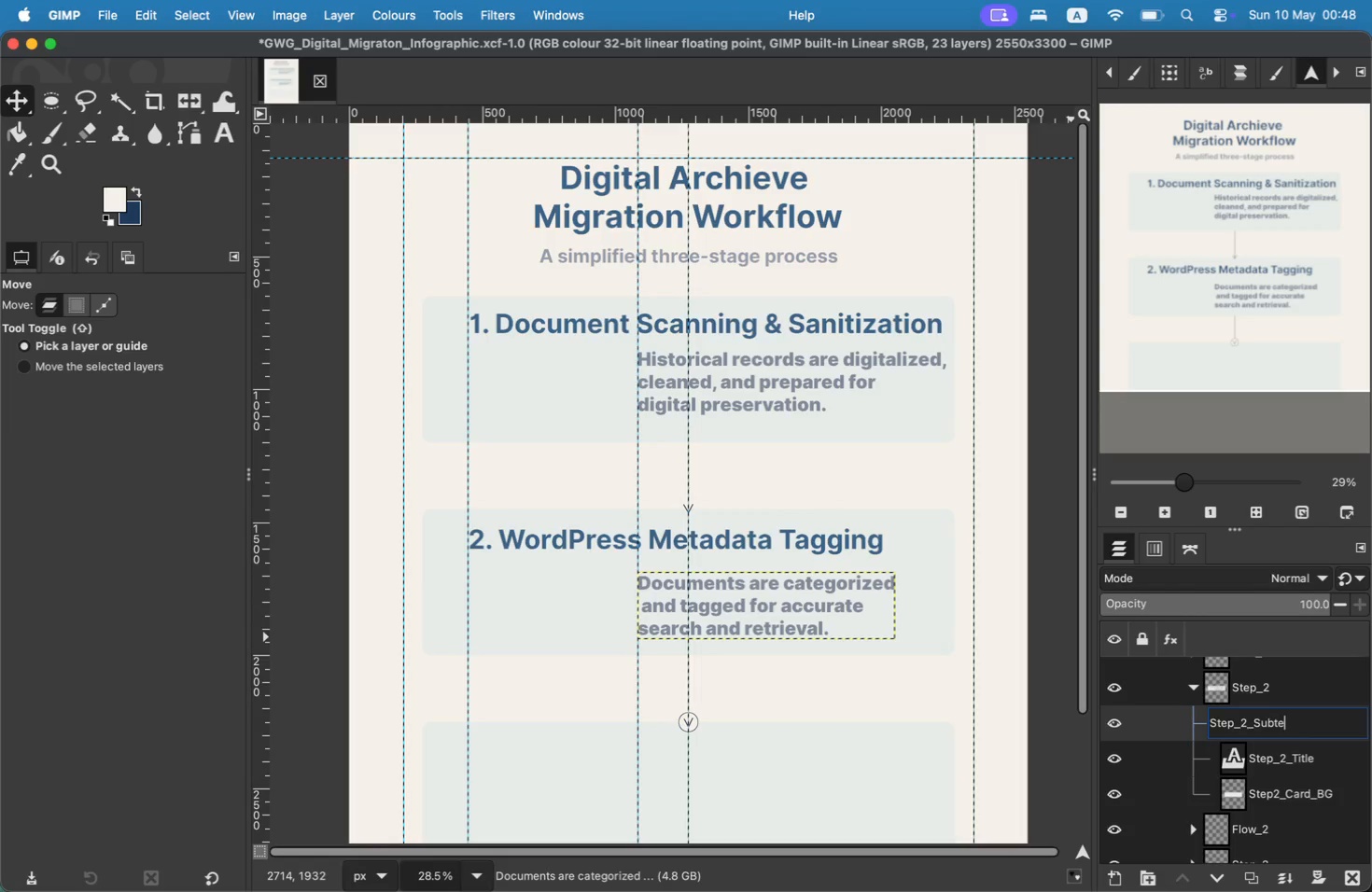 
key(Enter)
 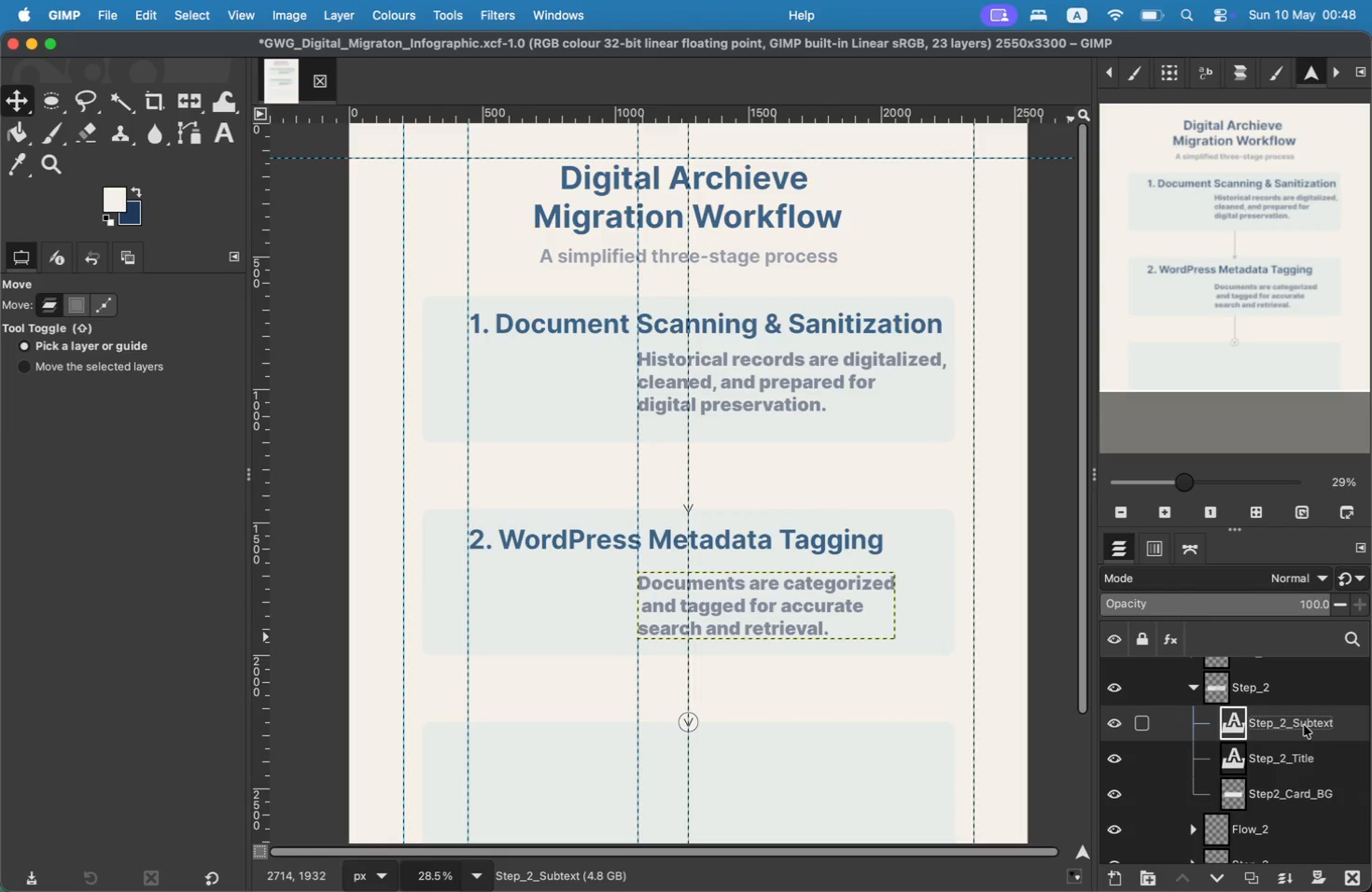 
scroll: coordinate [892, 476], scroll_direction: down, amount: 3.0
 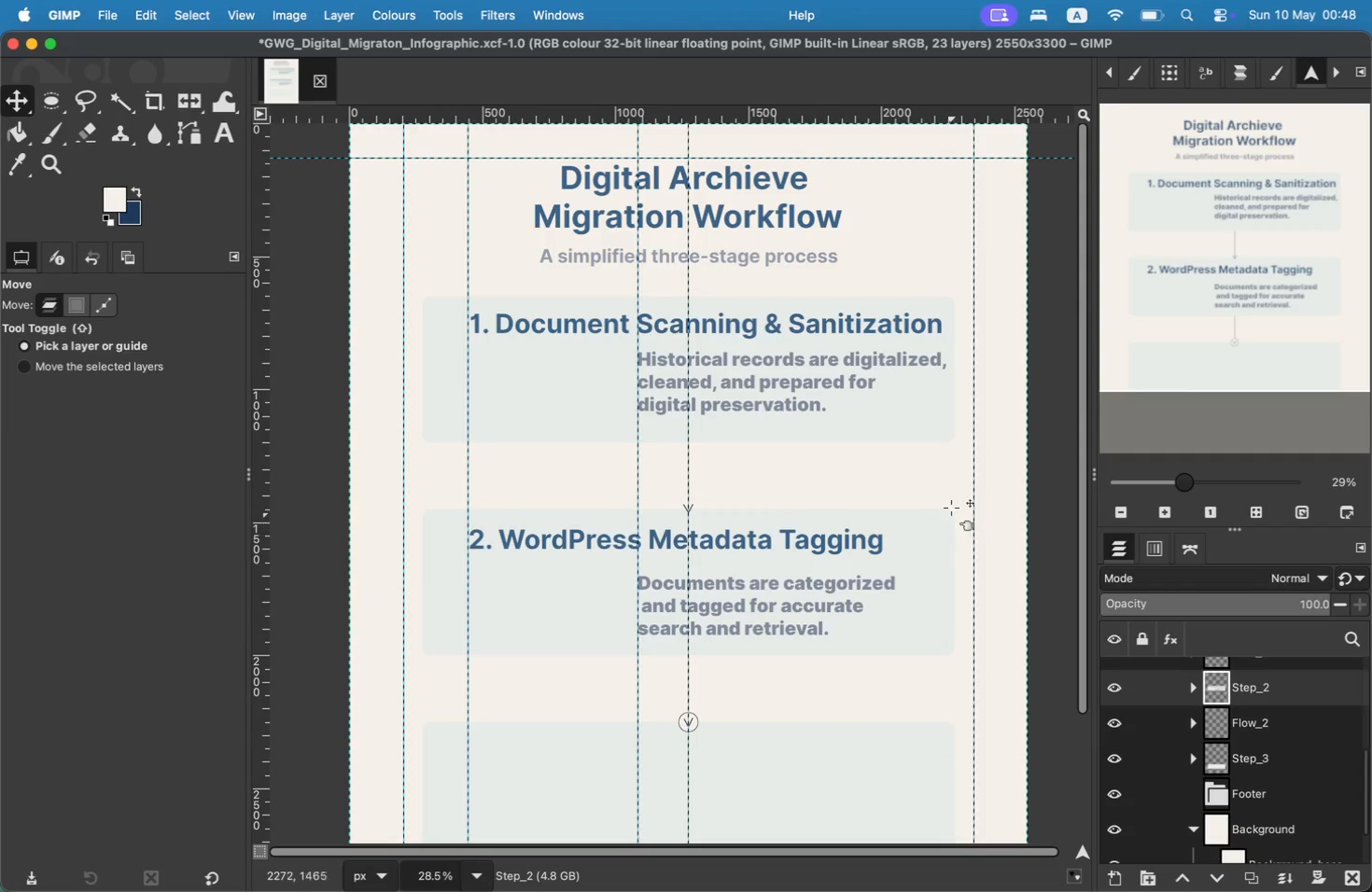 
scroll: coordinate [686, 285], scroll_direction: up, amount: 4.0
 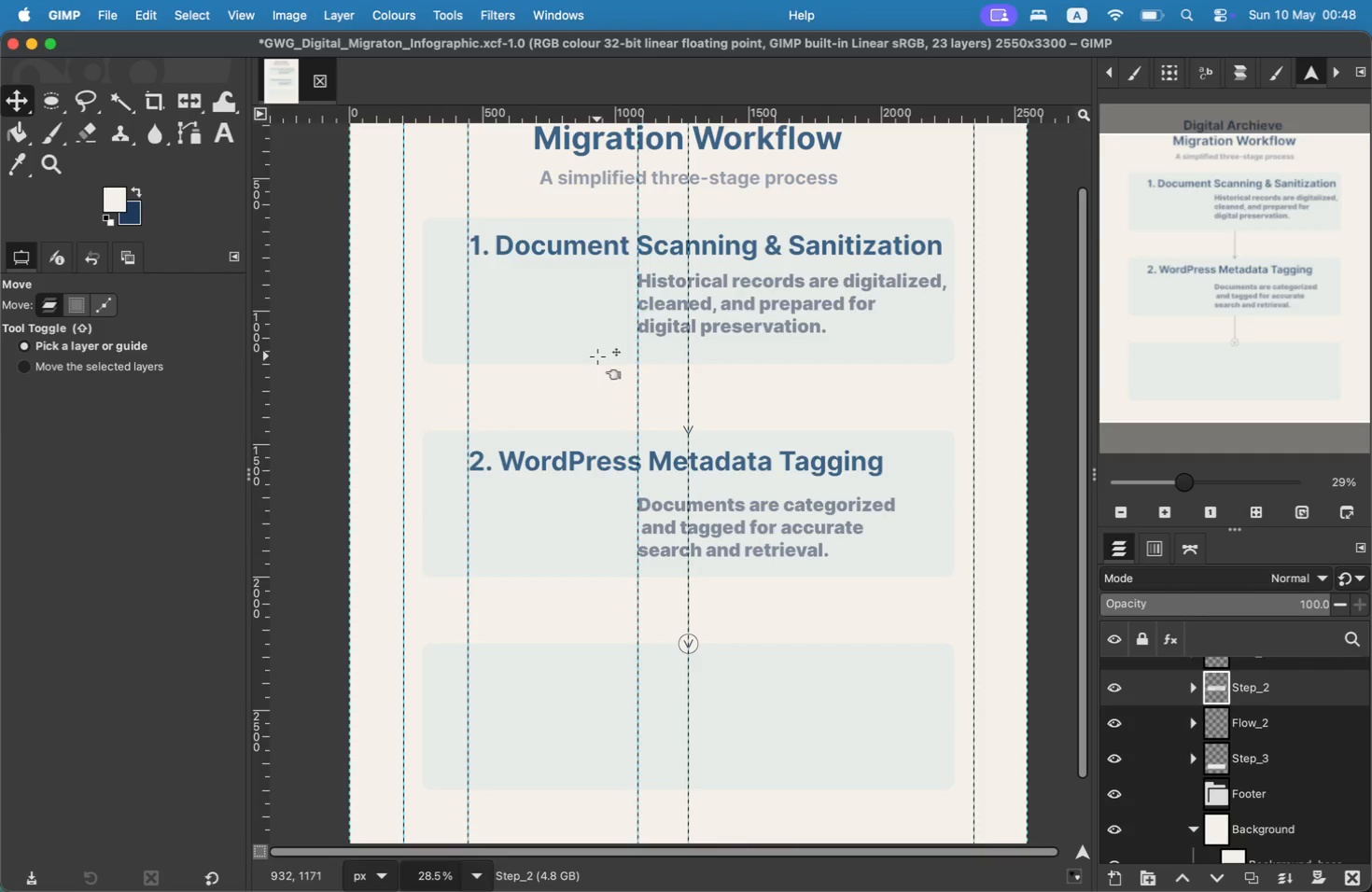 
left_click([1250, 753])
 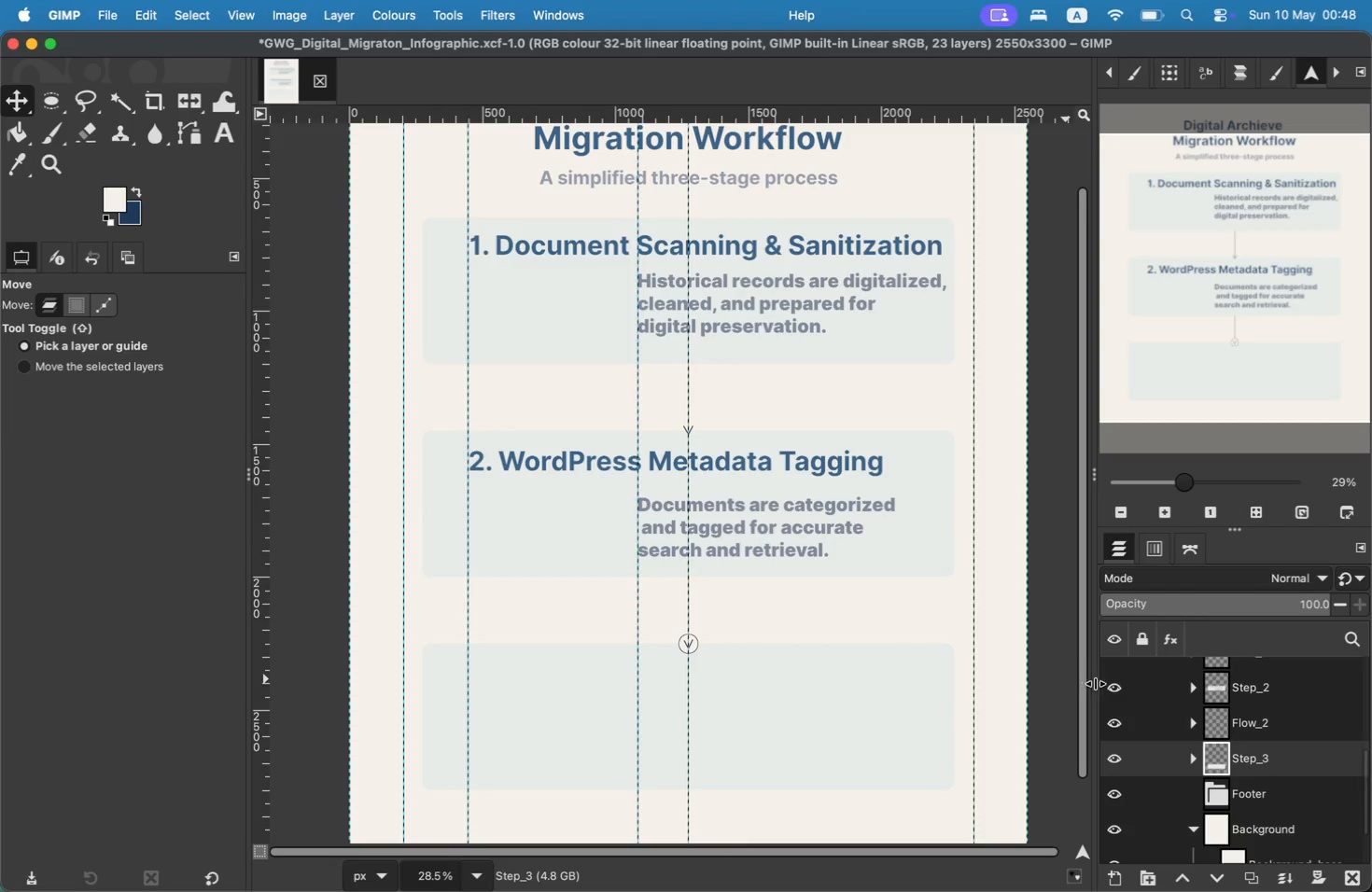 
left_click([1266, 759])
 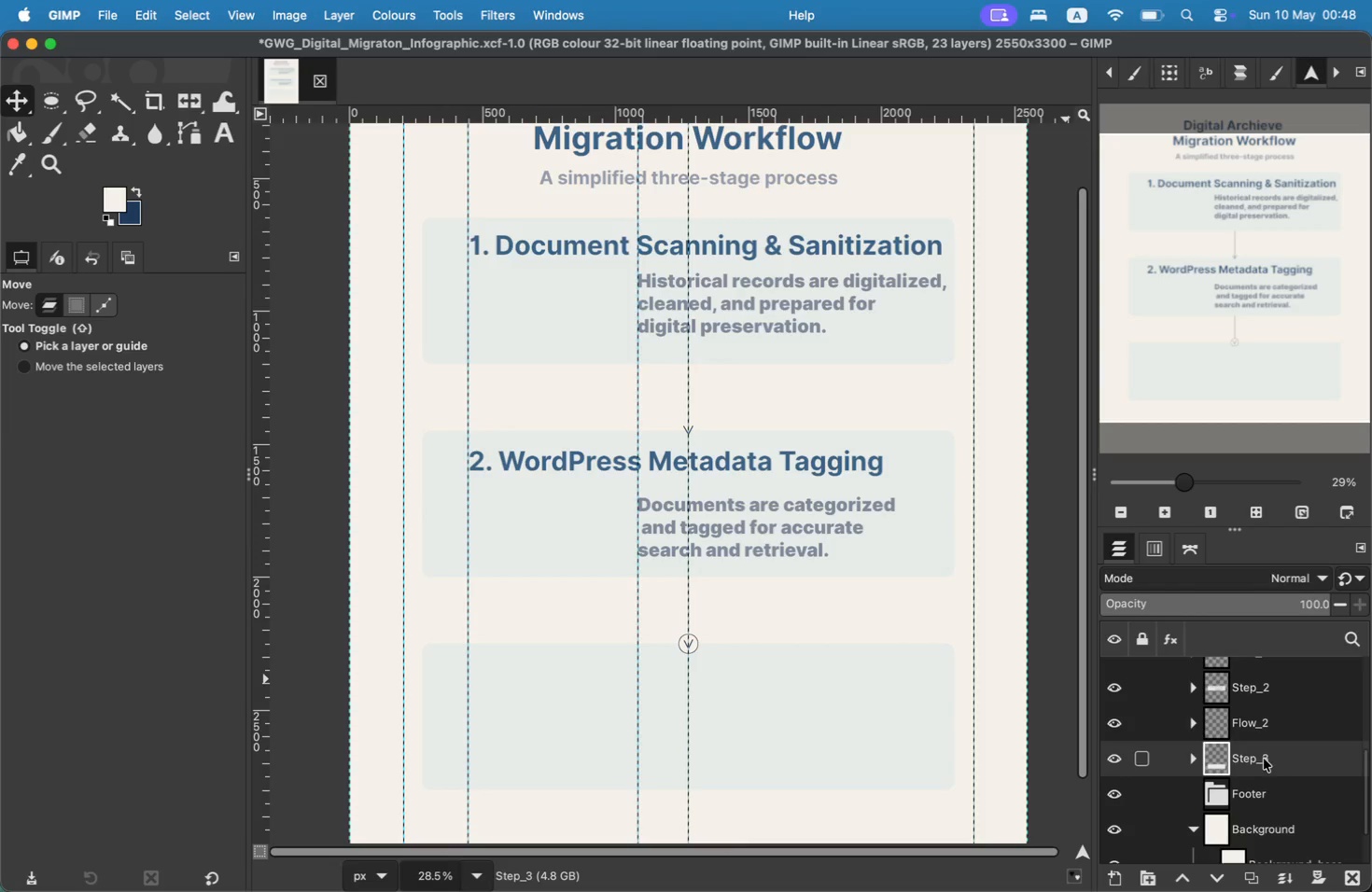 
left_click([1259, 760])
 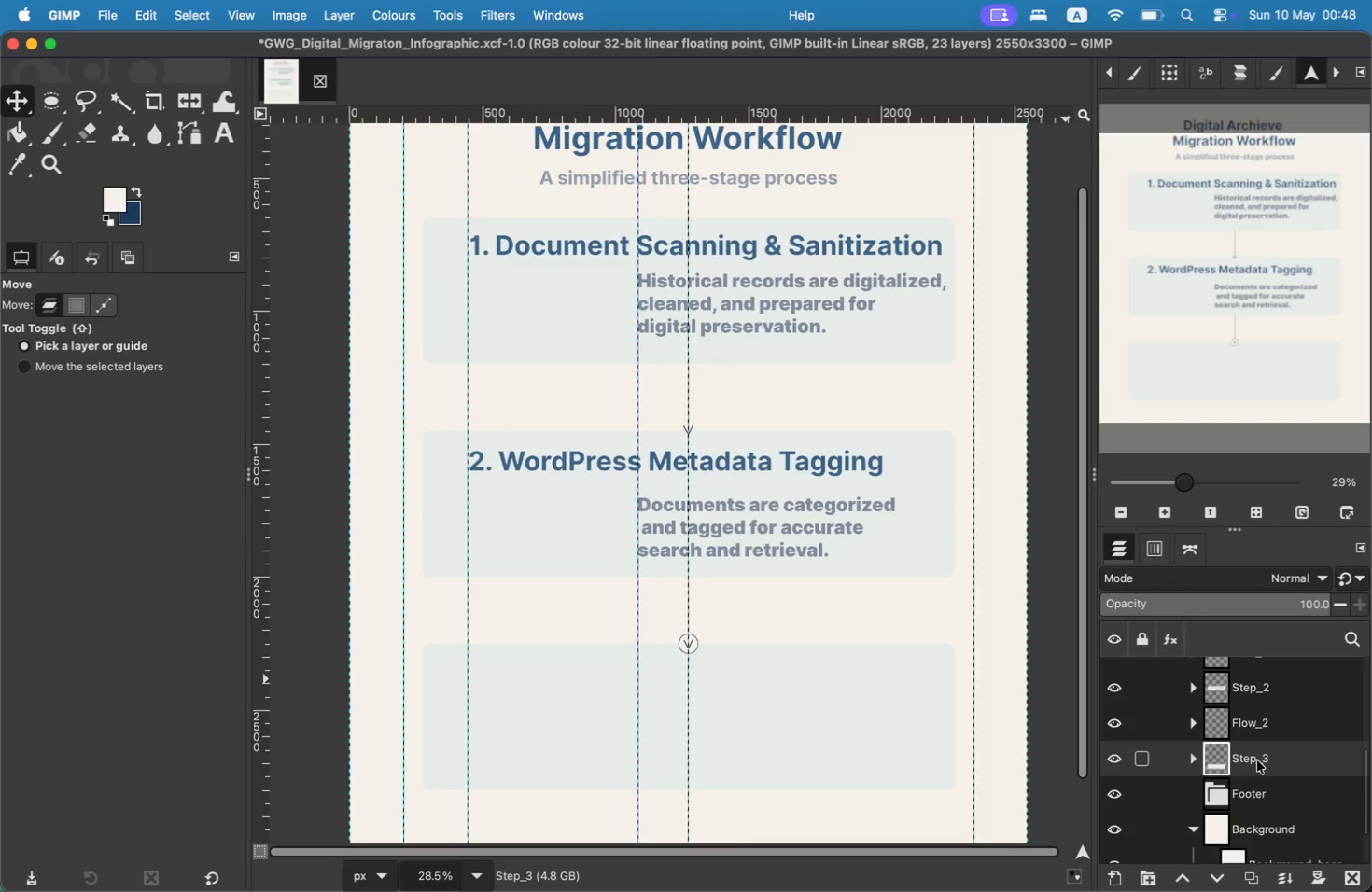 
key(T)
 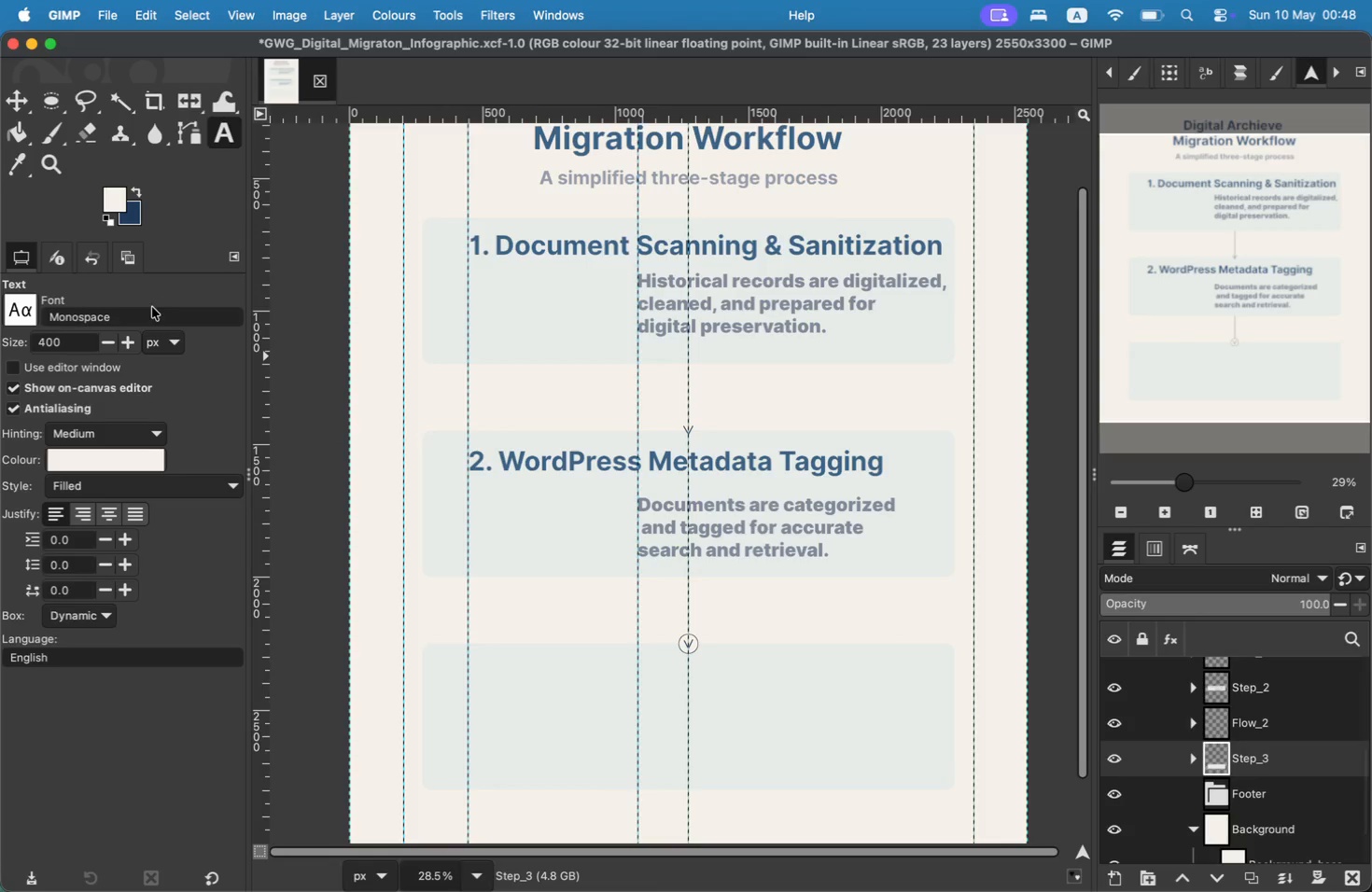 
double_click([24, 313])
 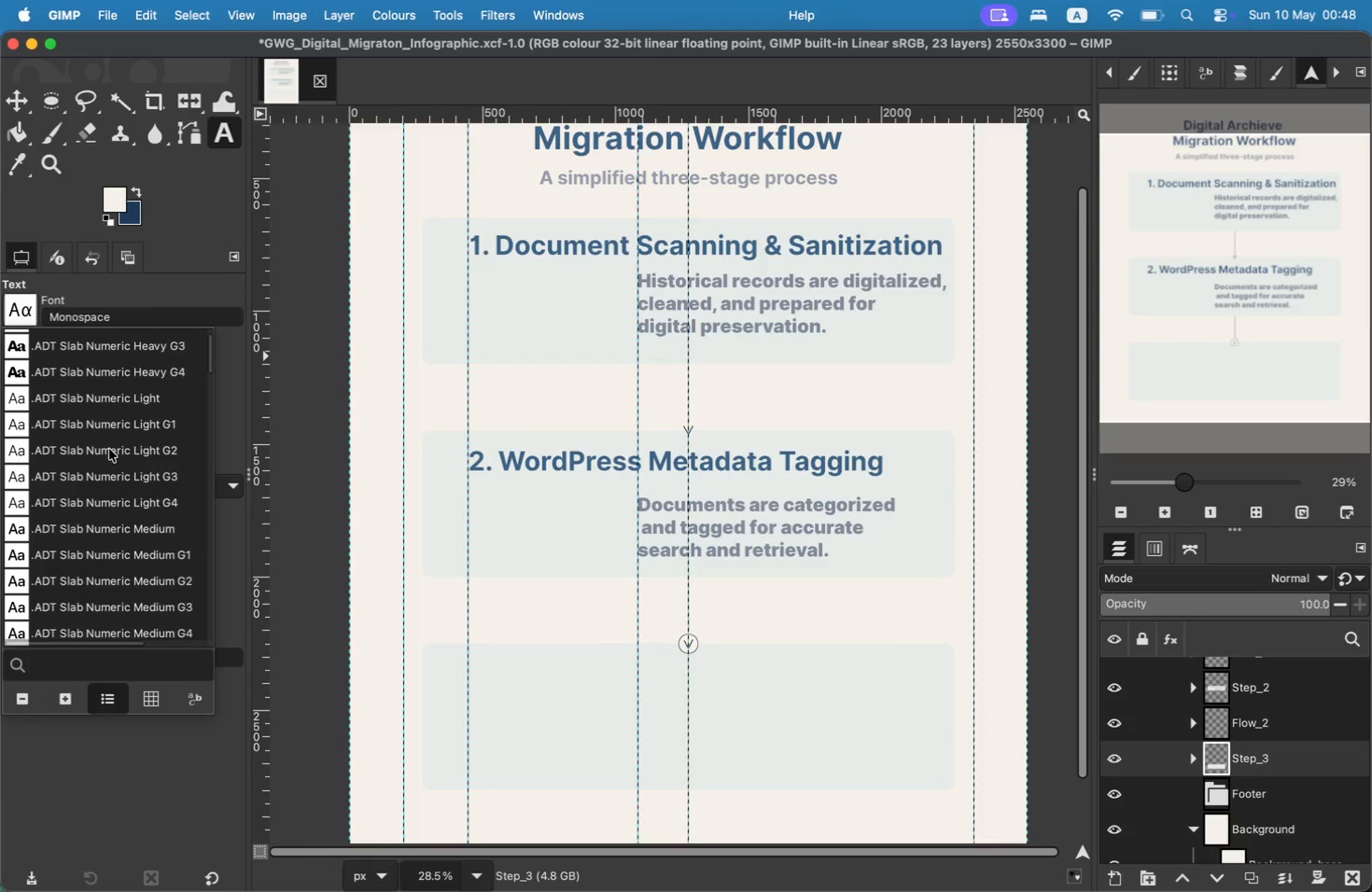 
scroll: coordinate [82, 437], scroll_direction: down, amount: 252.0
 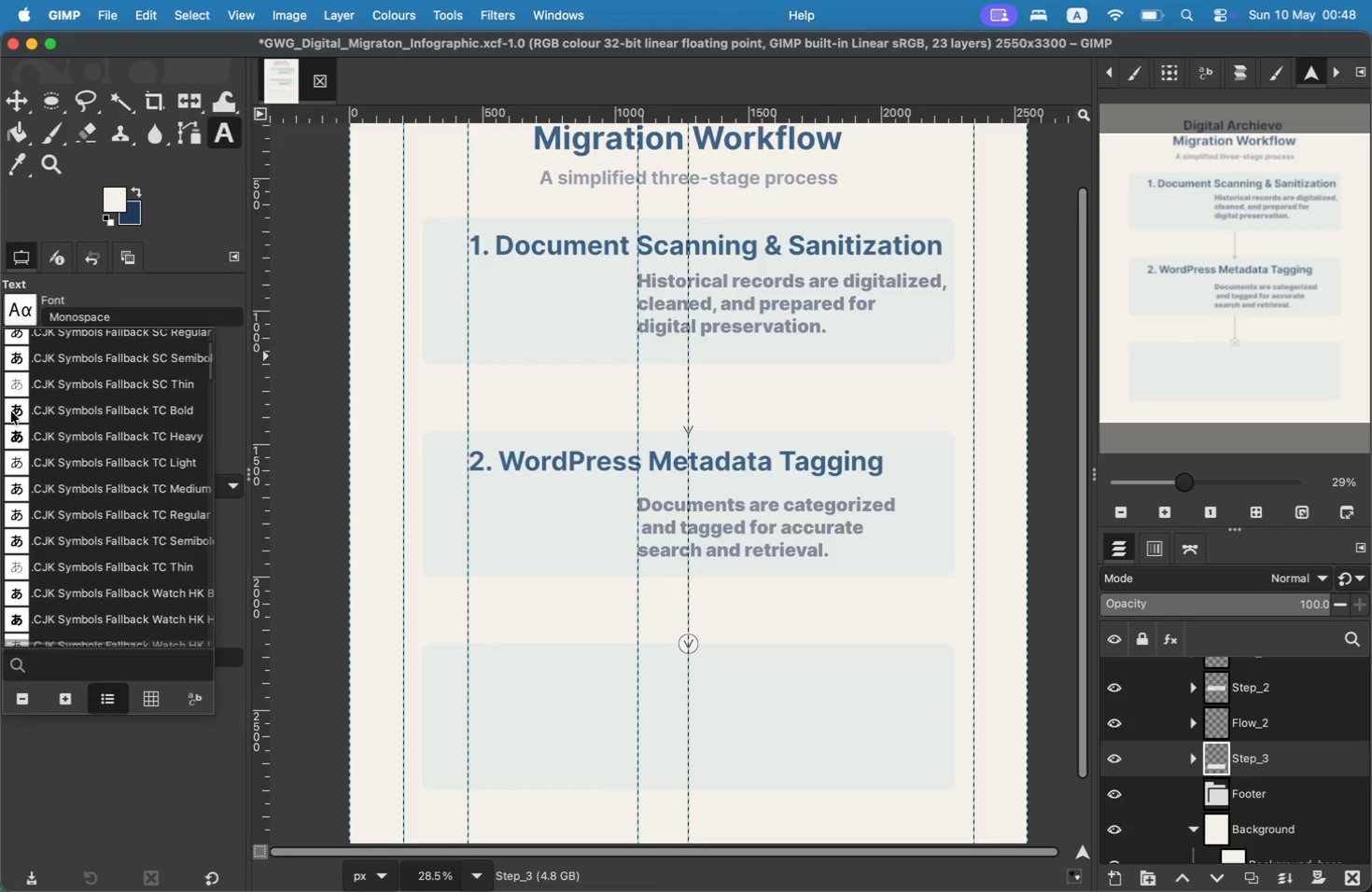 
left_click([102, 659])
 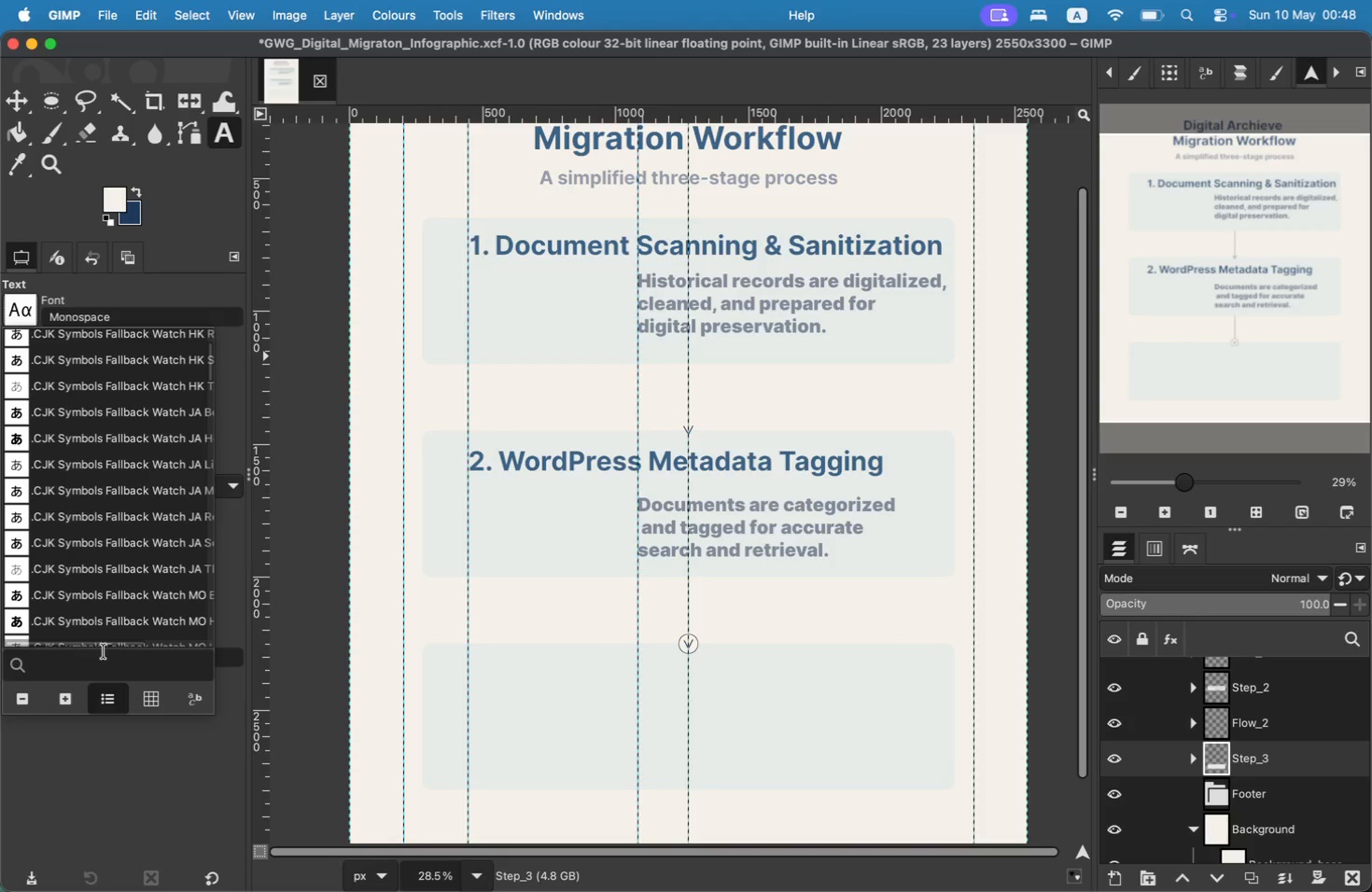 
left_click([105, 659])
 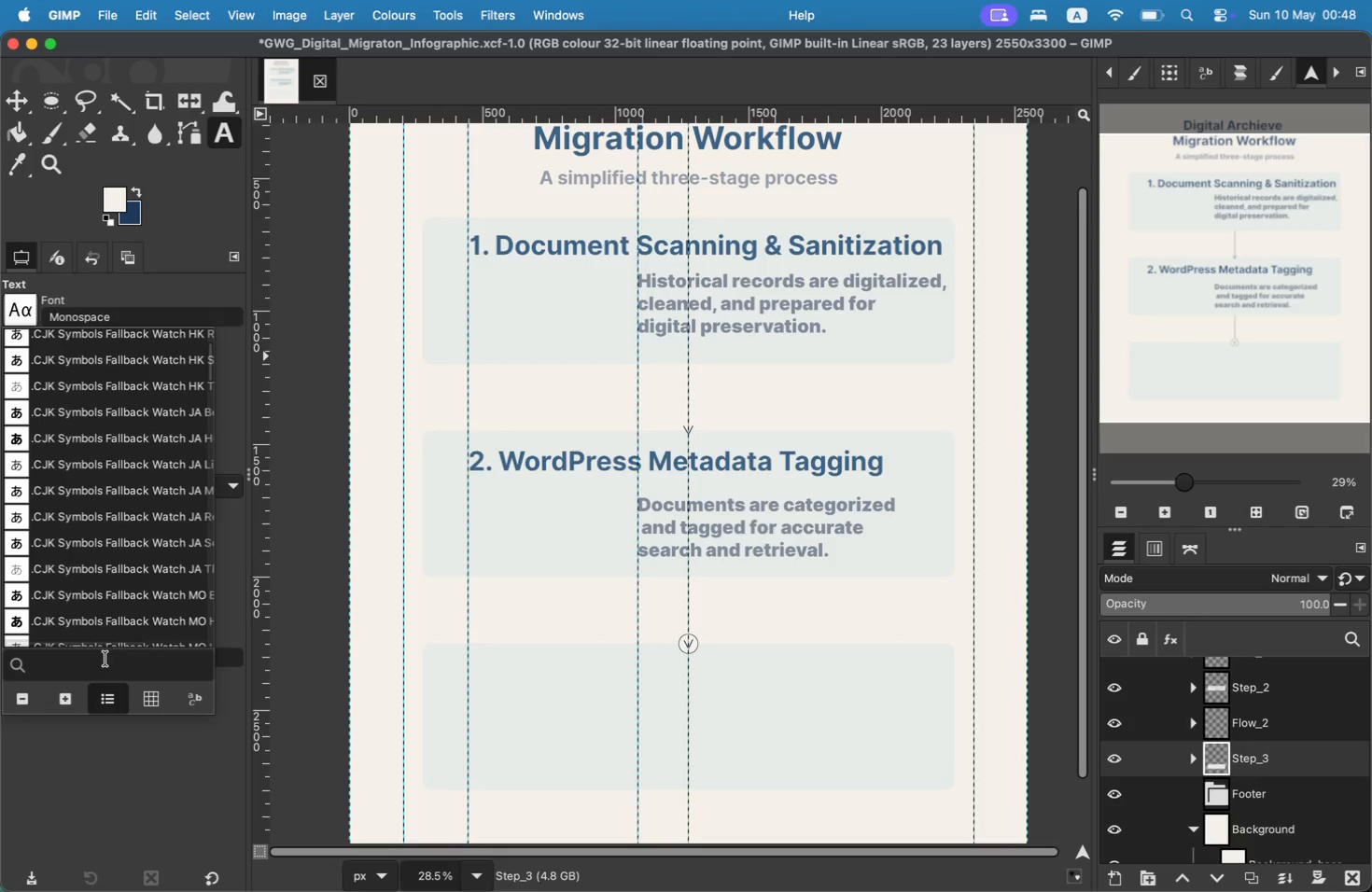 
double_click([49, 667])
 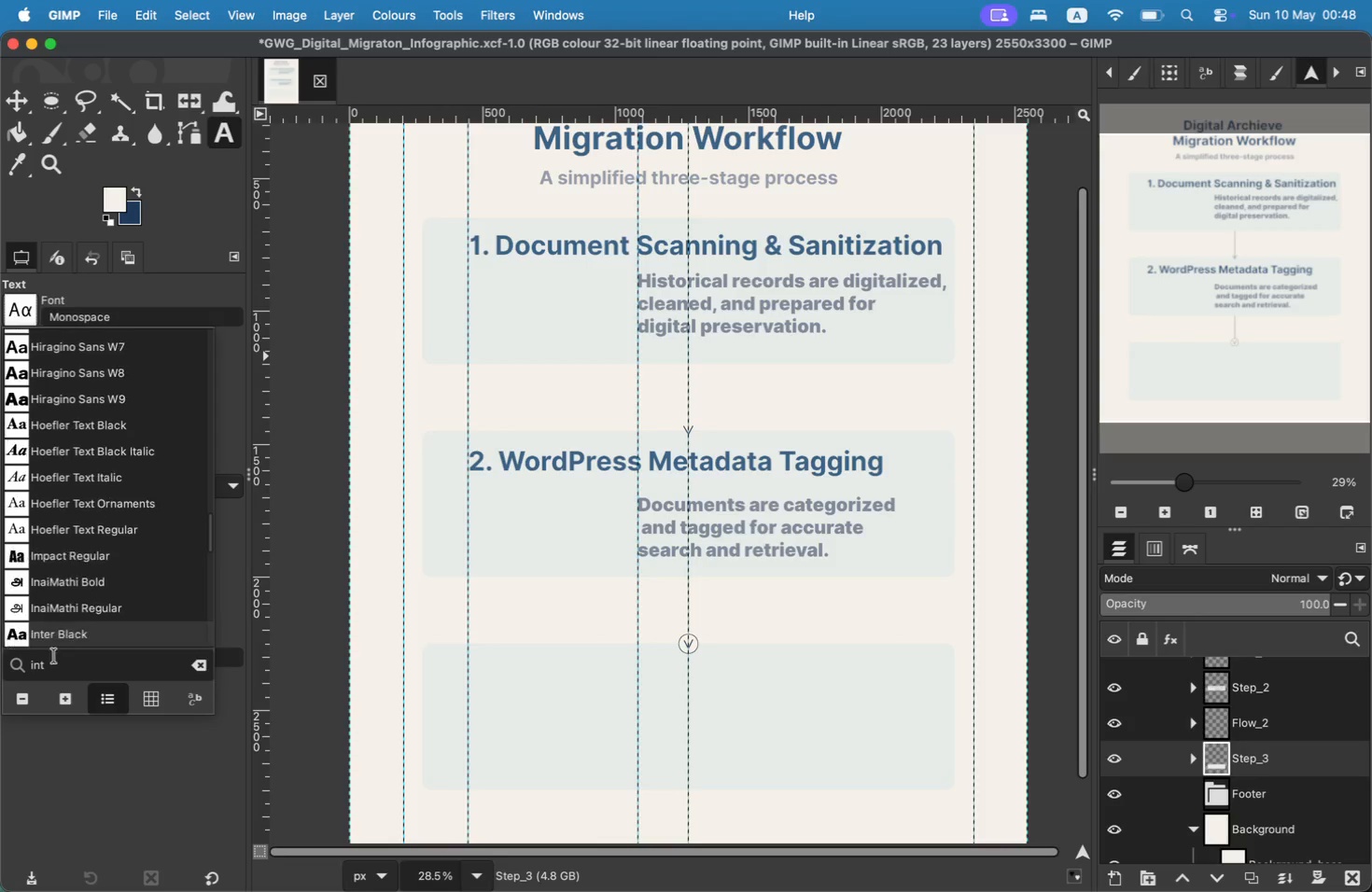 
type(inter)
 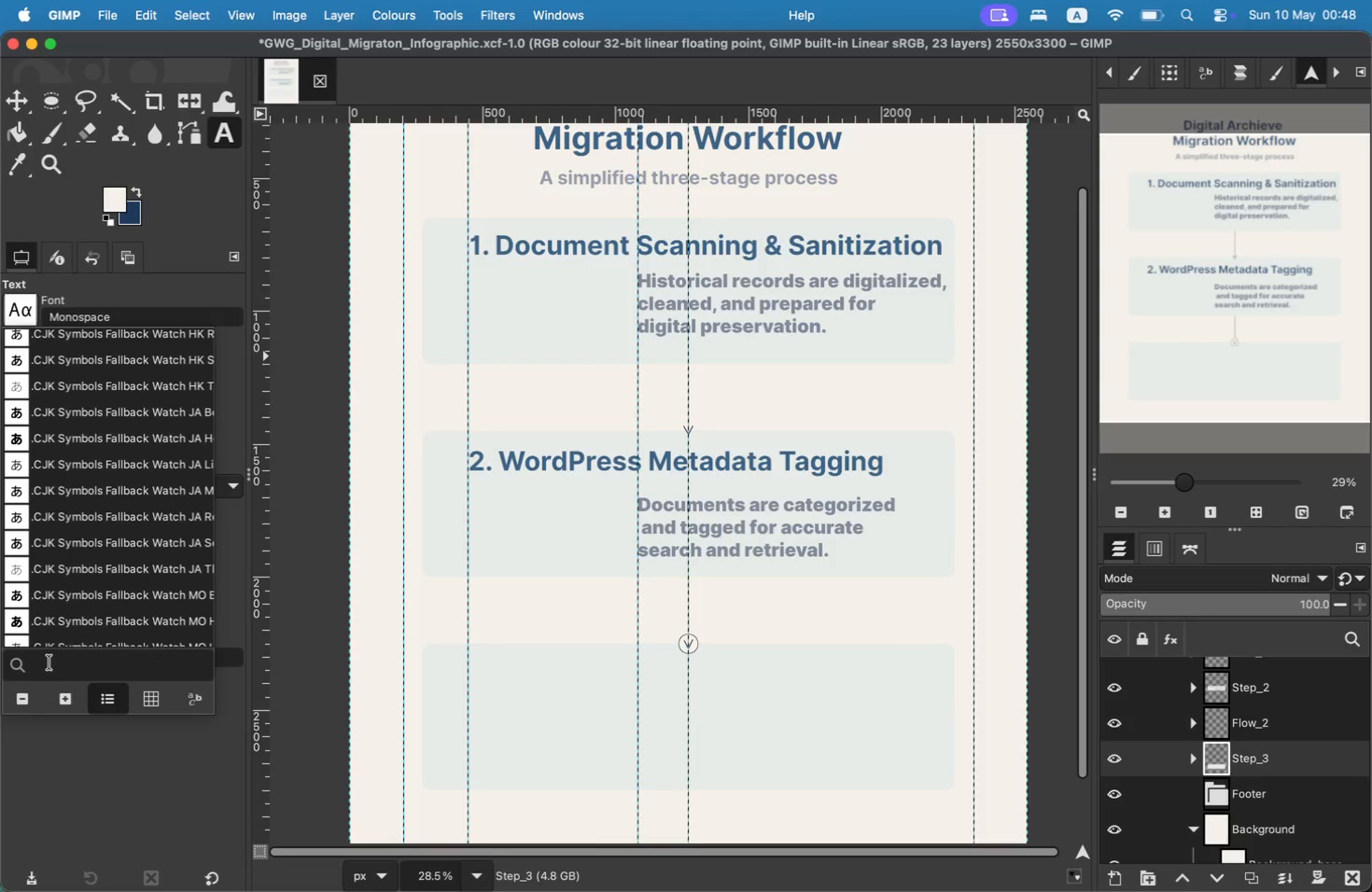 
scroll: coordinate [114, 585], scroll_direction: up, amount: 2.0
 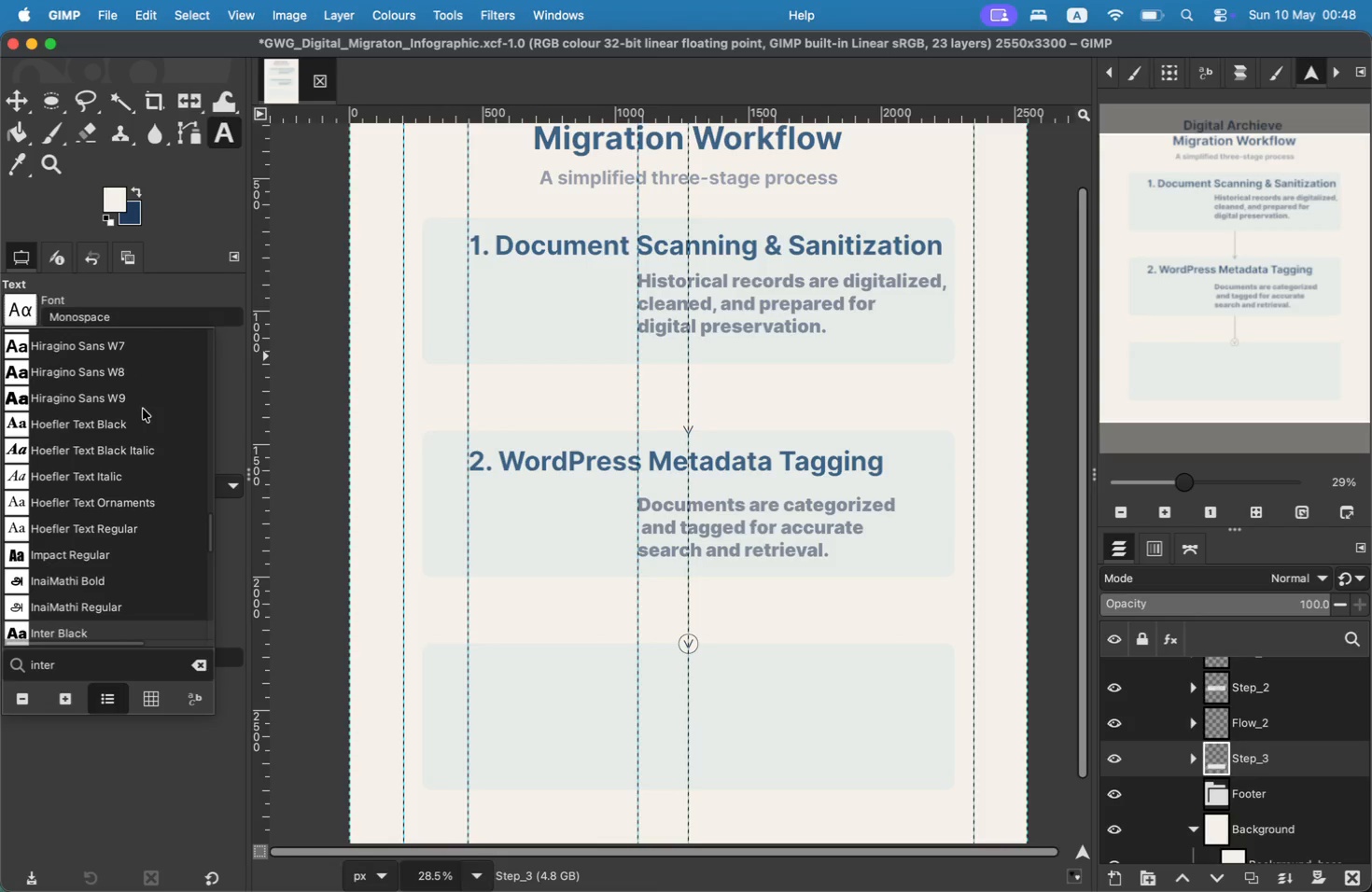 
scroll: coordinate [114, 582], scroll_direction: down, amount: 9.0
 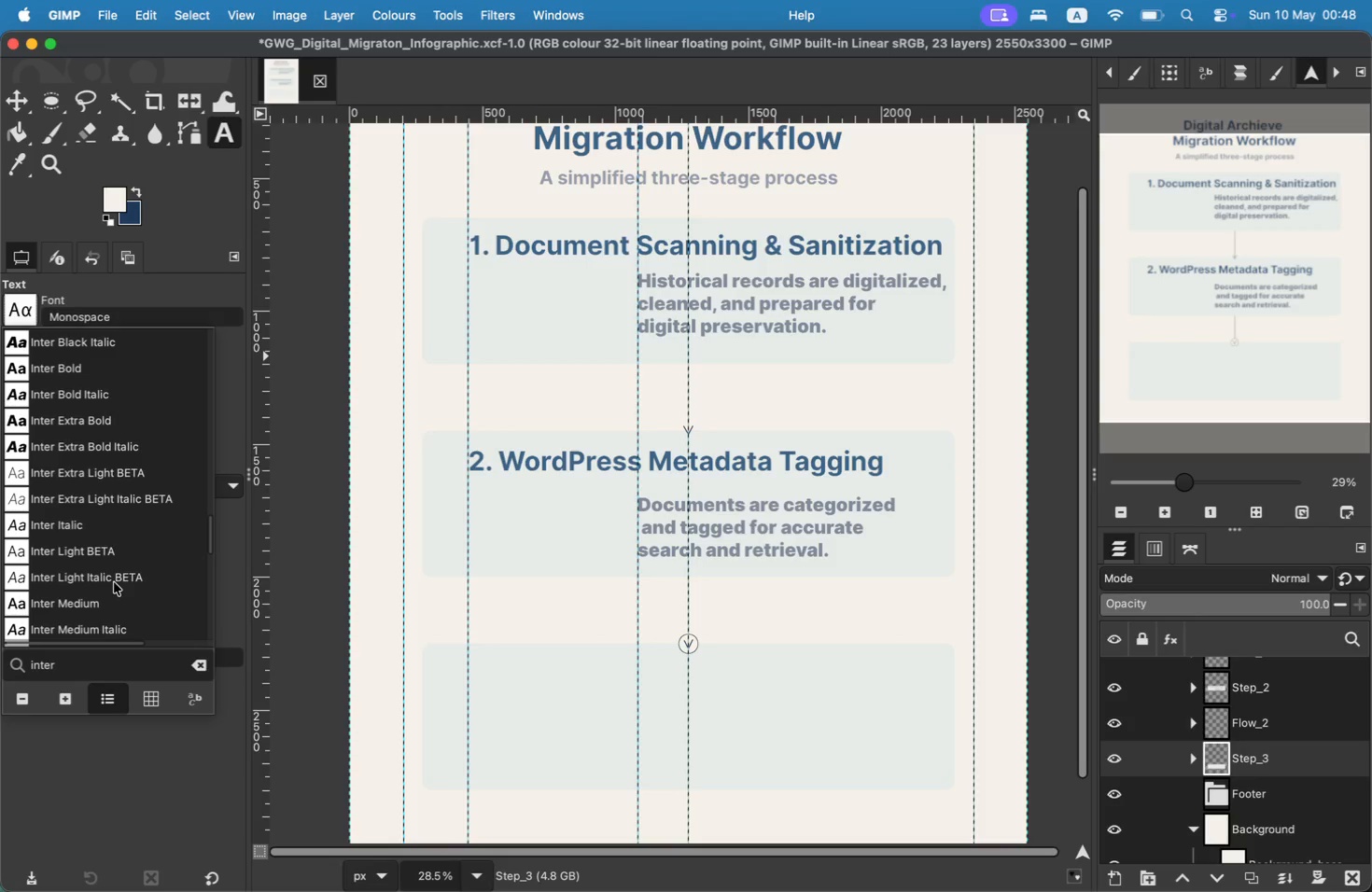 
scroll: coordinate [102, 530], scroll_direction: up, amount: 3.0
 